 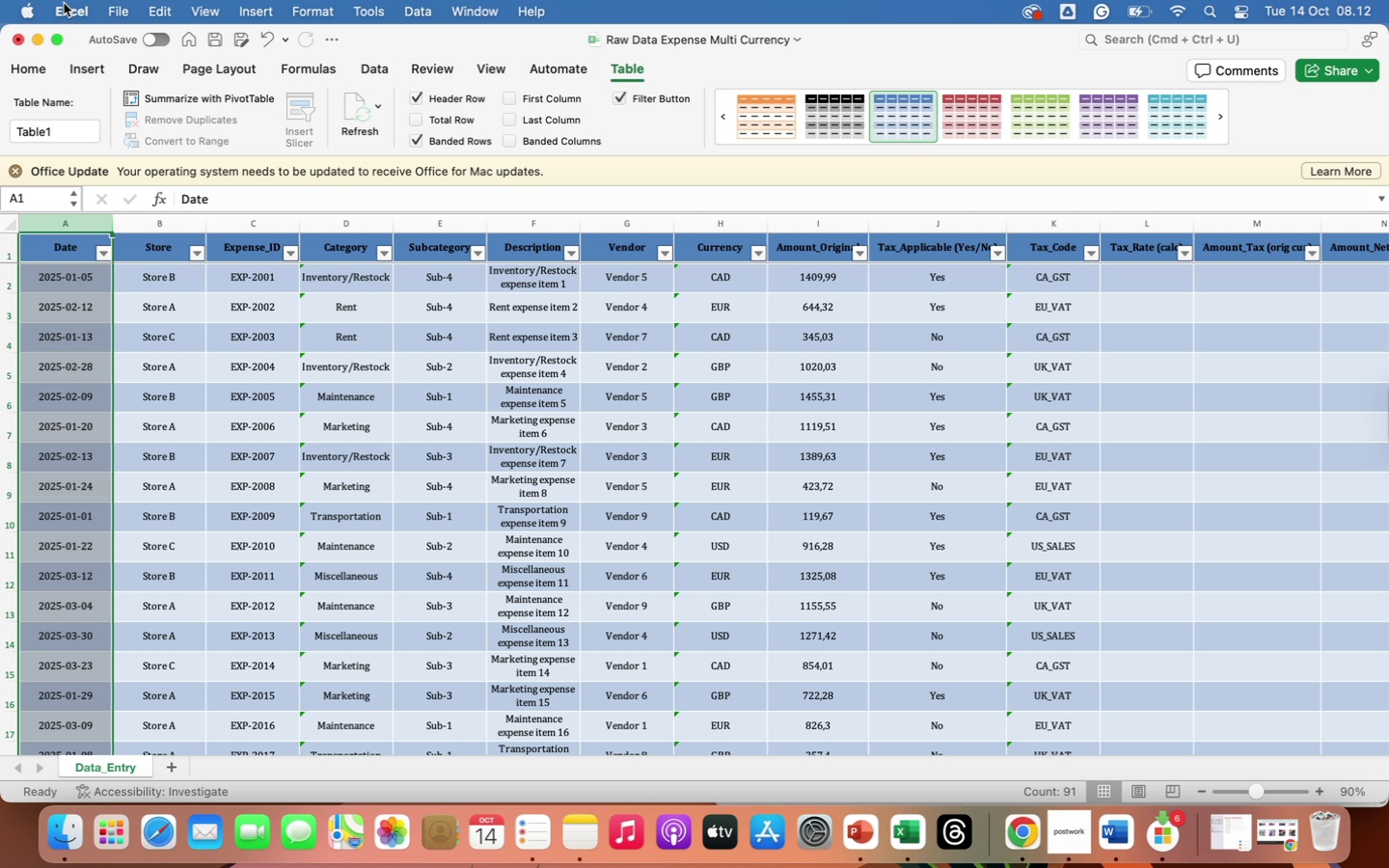 
left_click([29, 73])
 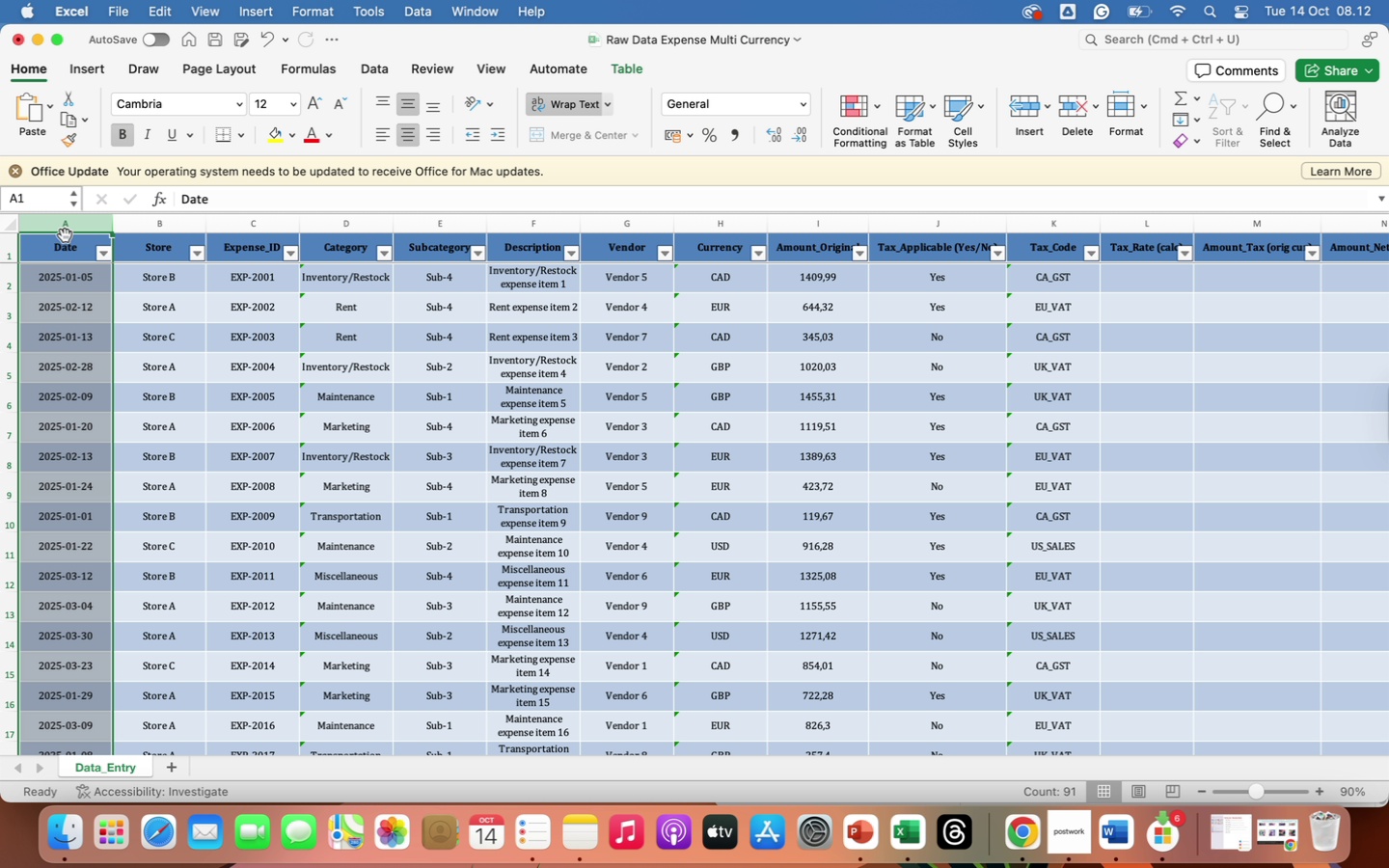 
left_click([69, 261])
 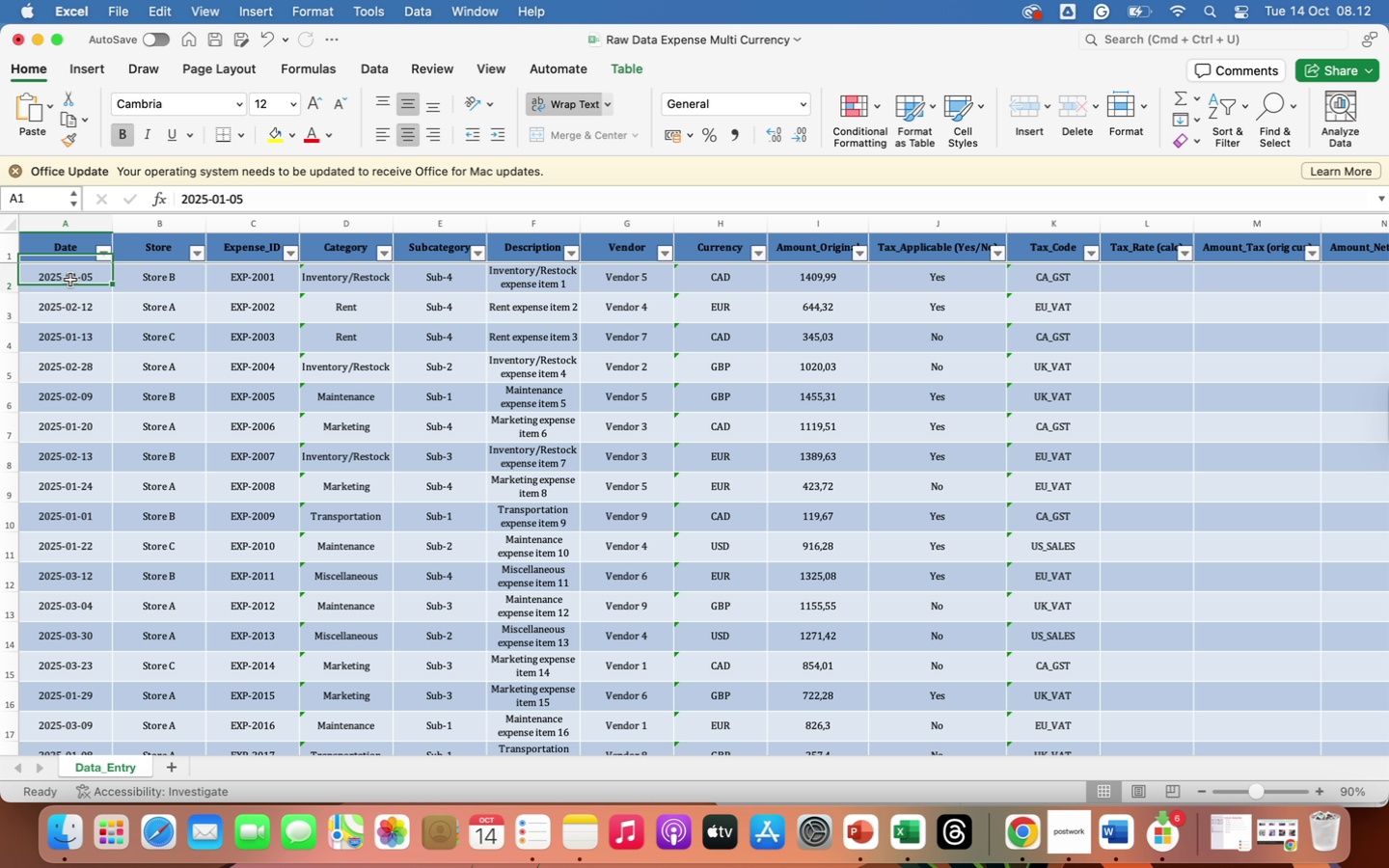 
left_click([70, 280])
 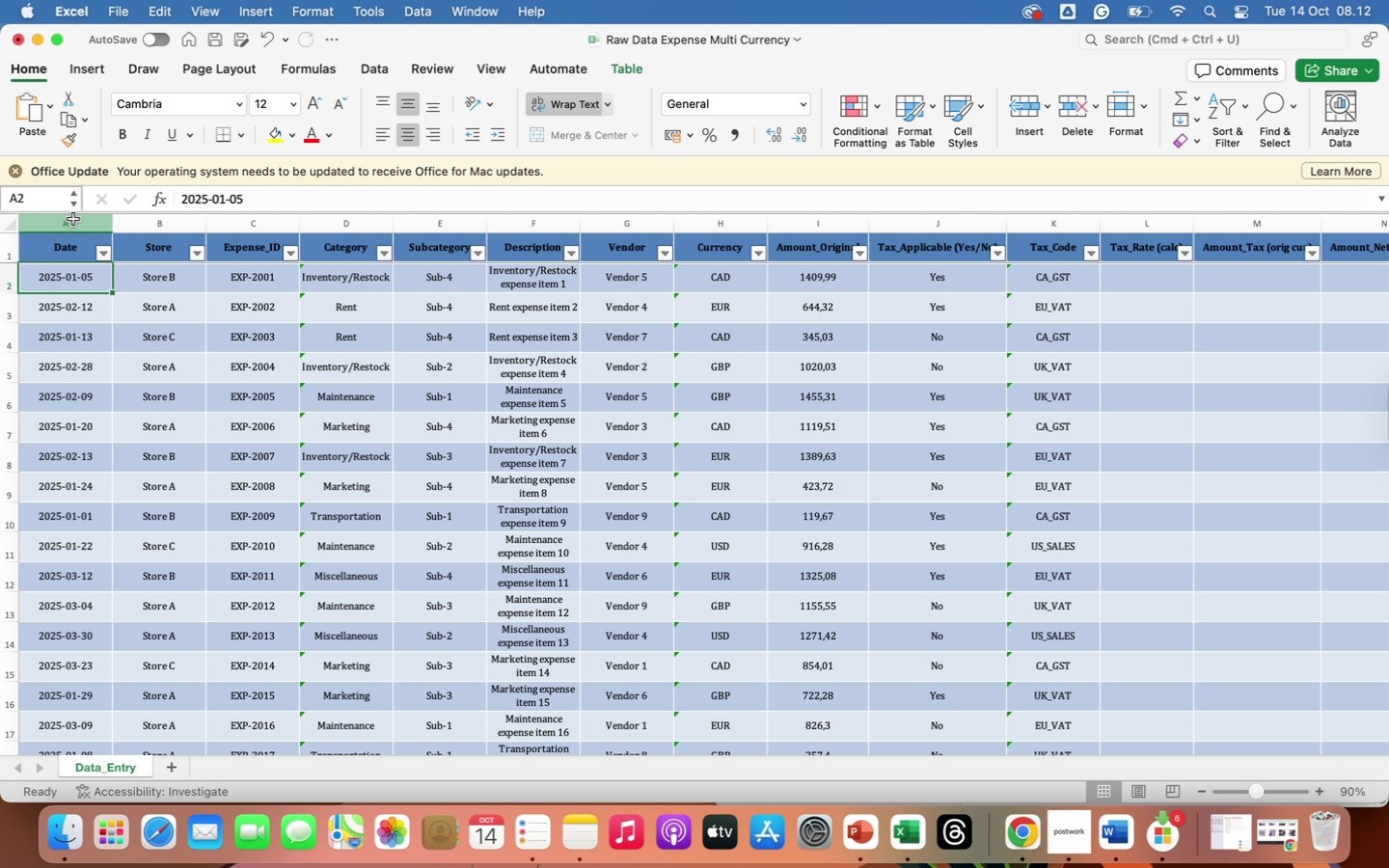 
left_click([73, 219])
 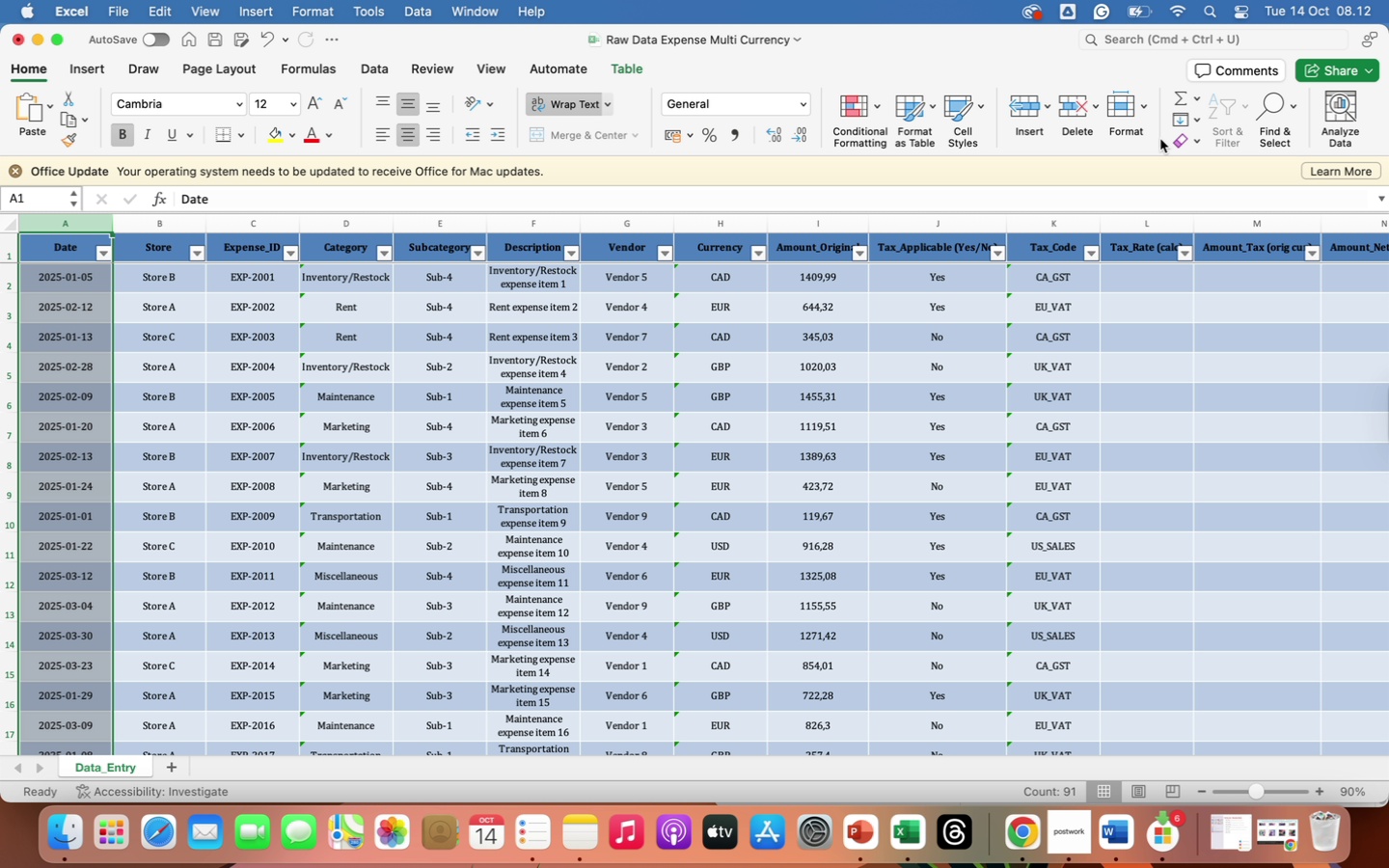 
mouse_move([1210, 131])
 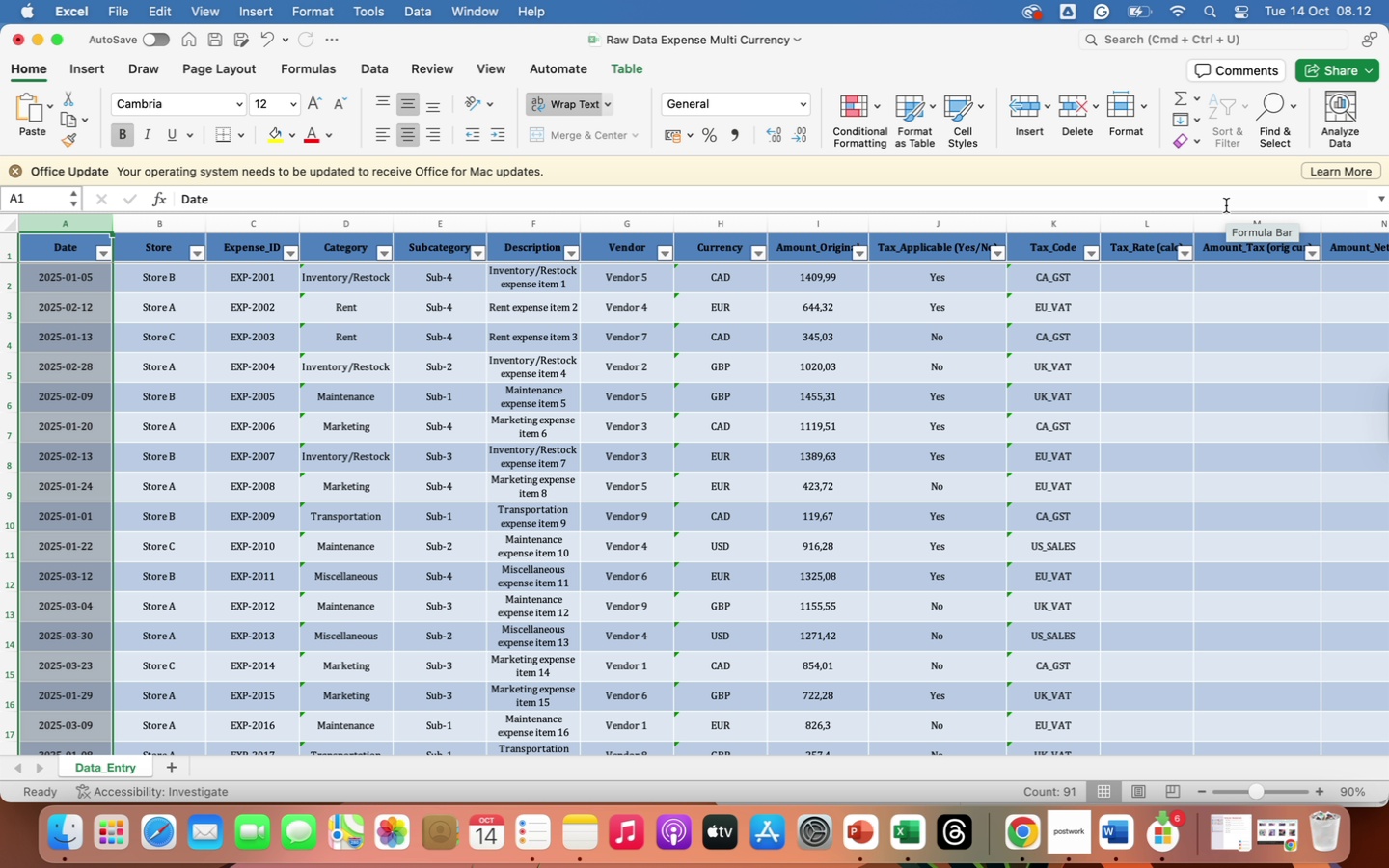 
wait(17.06)
 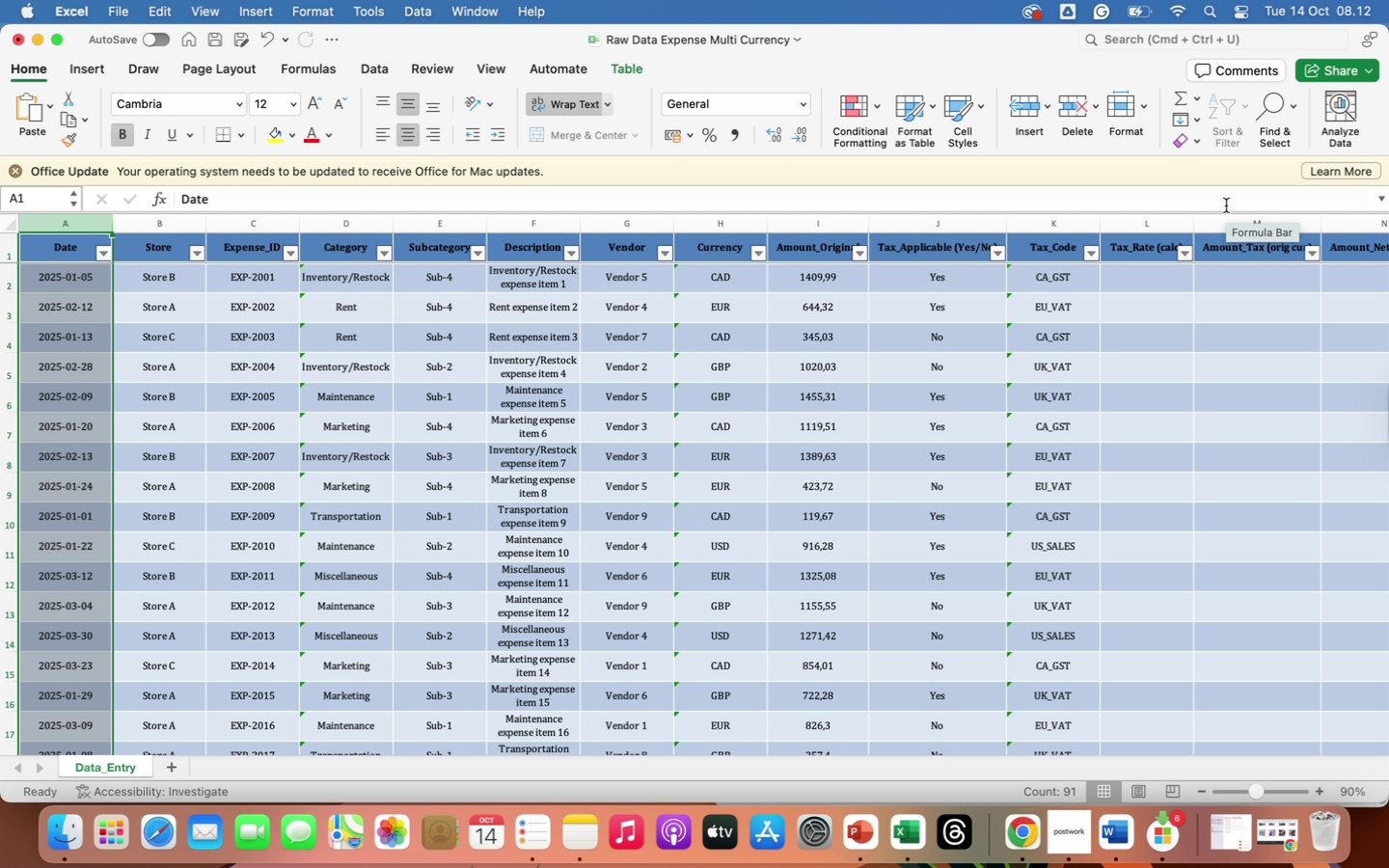 
left_click([1212, 106])
 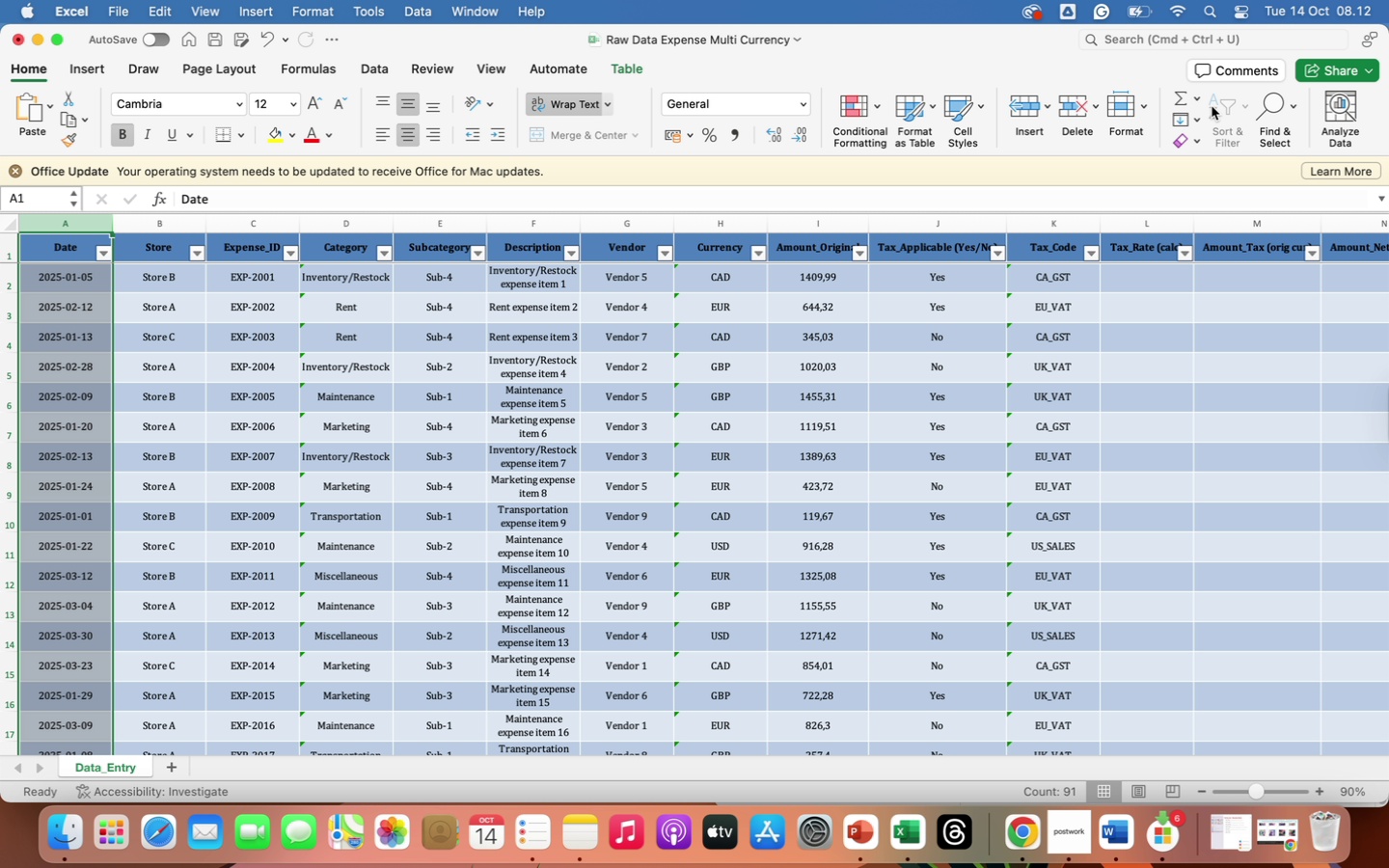 
left_click([1212, 106])
 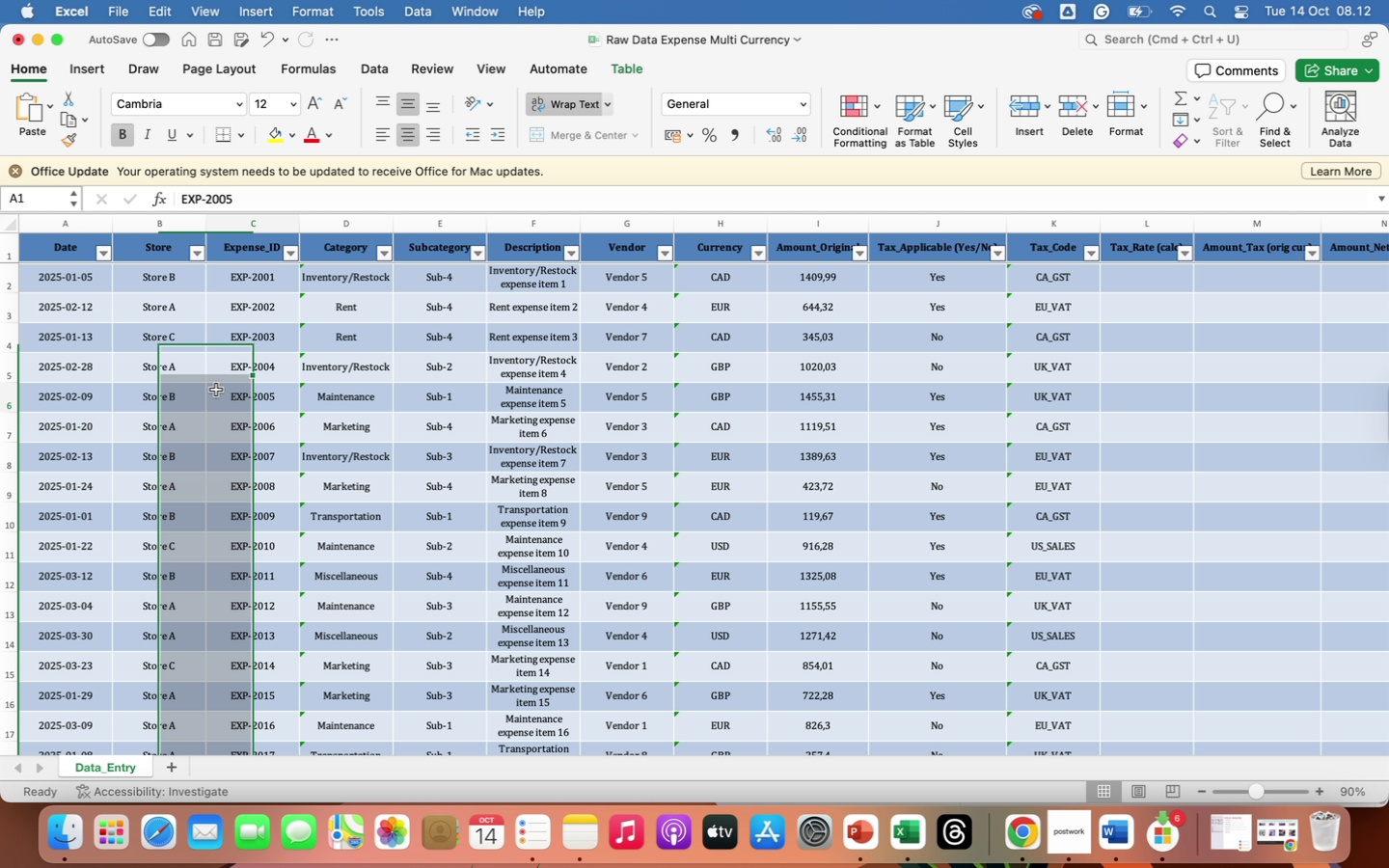 
left_click([216, 390])
 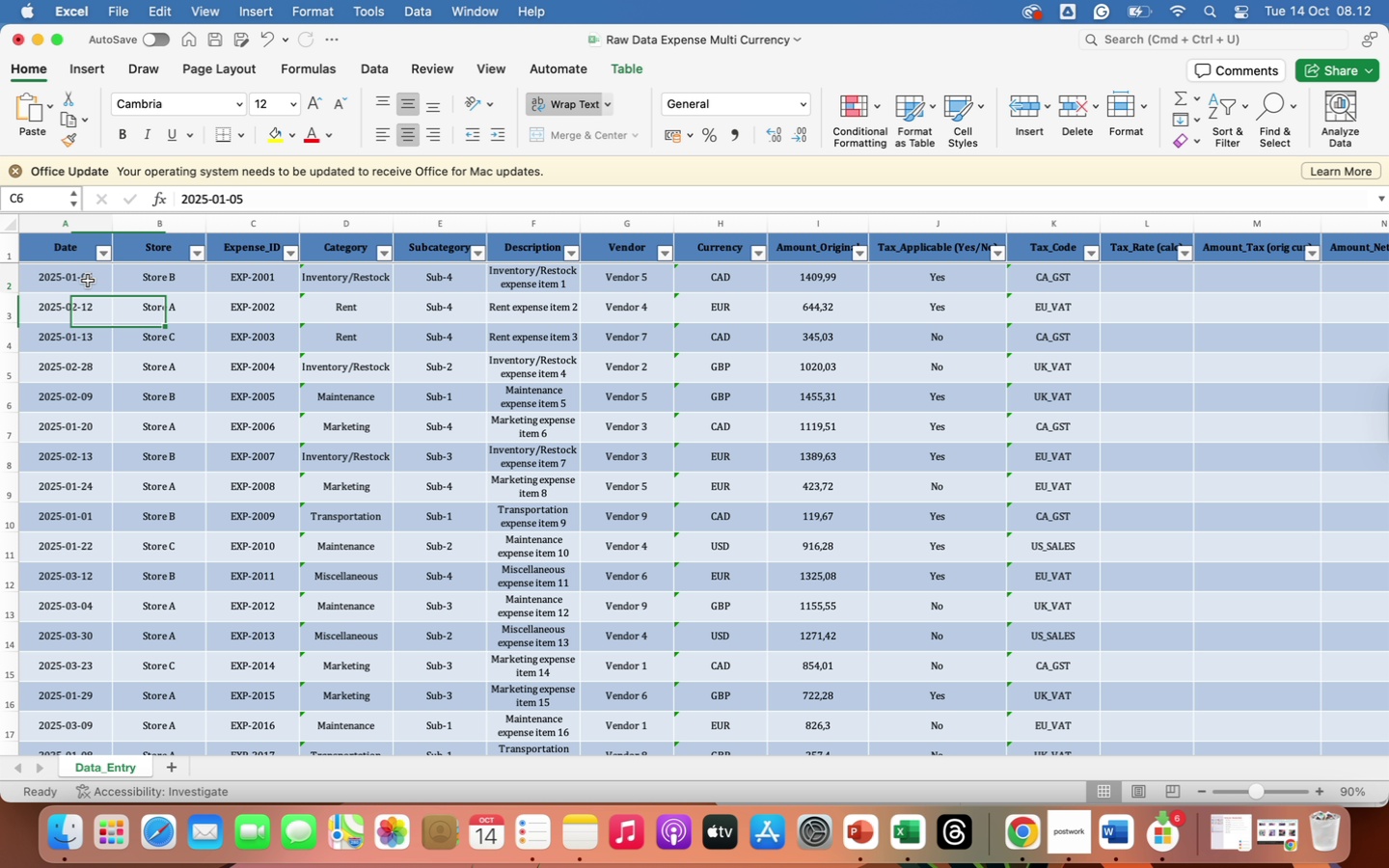 
left_click_drag(start_coordinate=[88, 281], to_coordinate=[84, 667])
 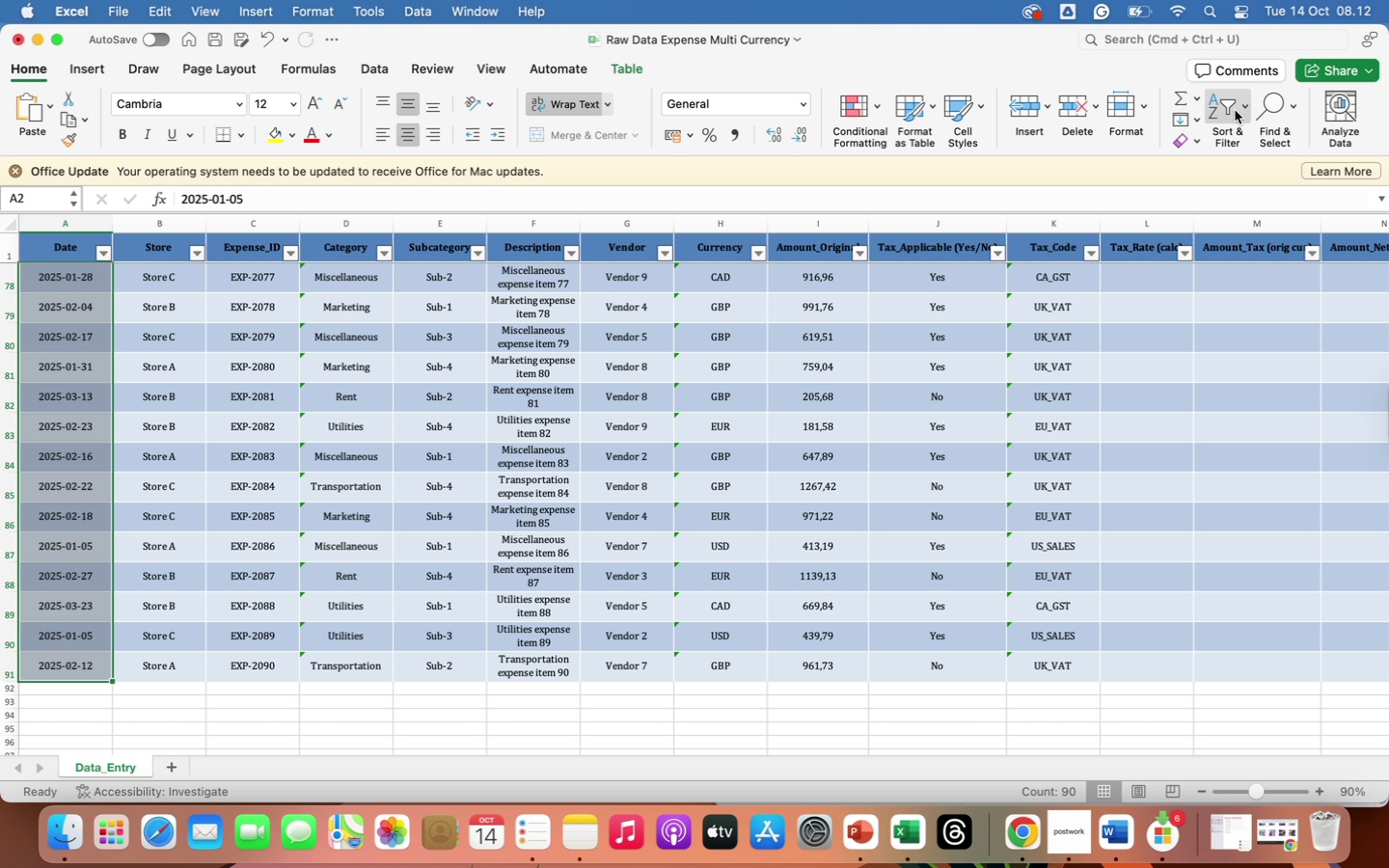 
left_click([1235, 110])
 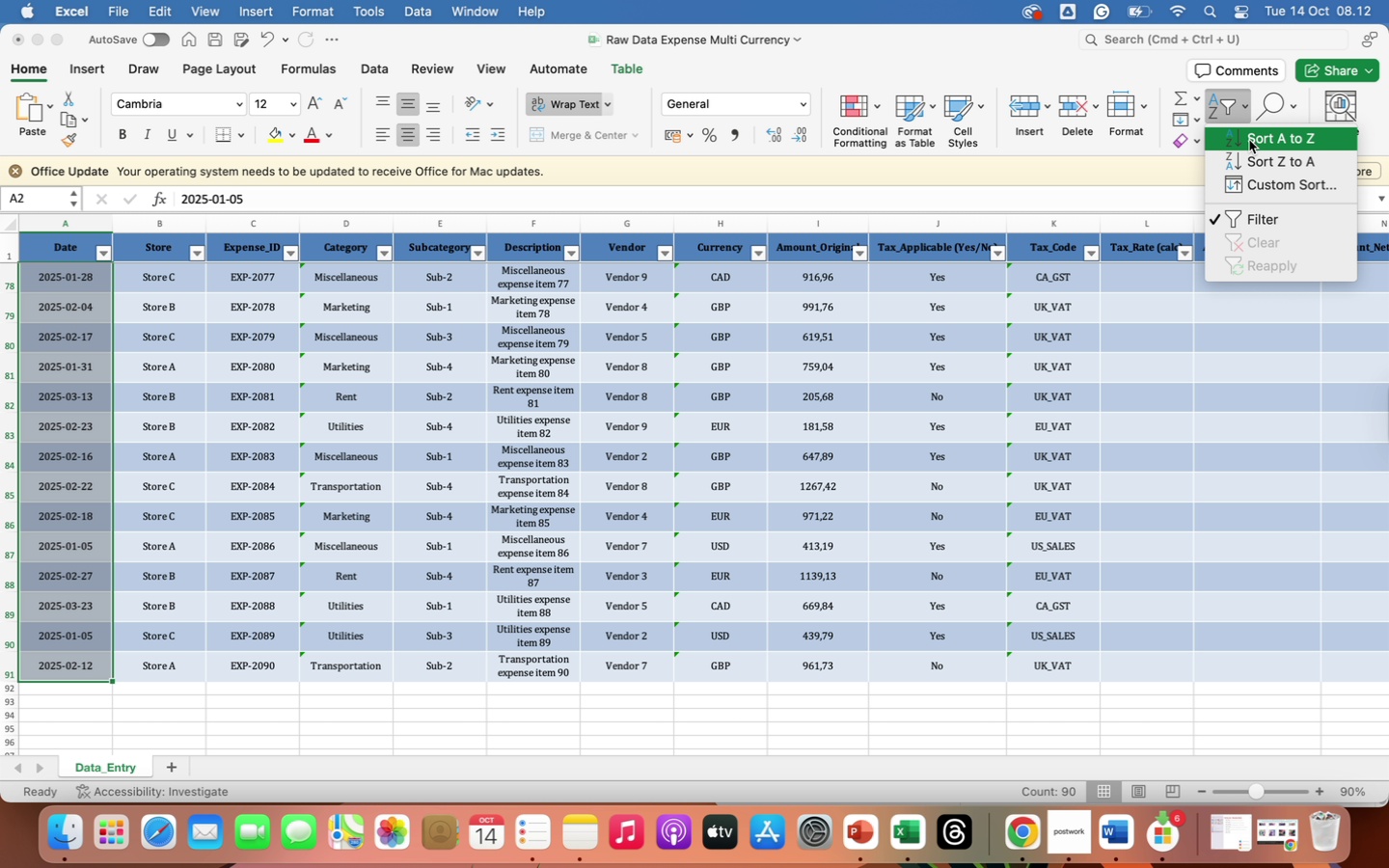 
left_click([1249, 140])
 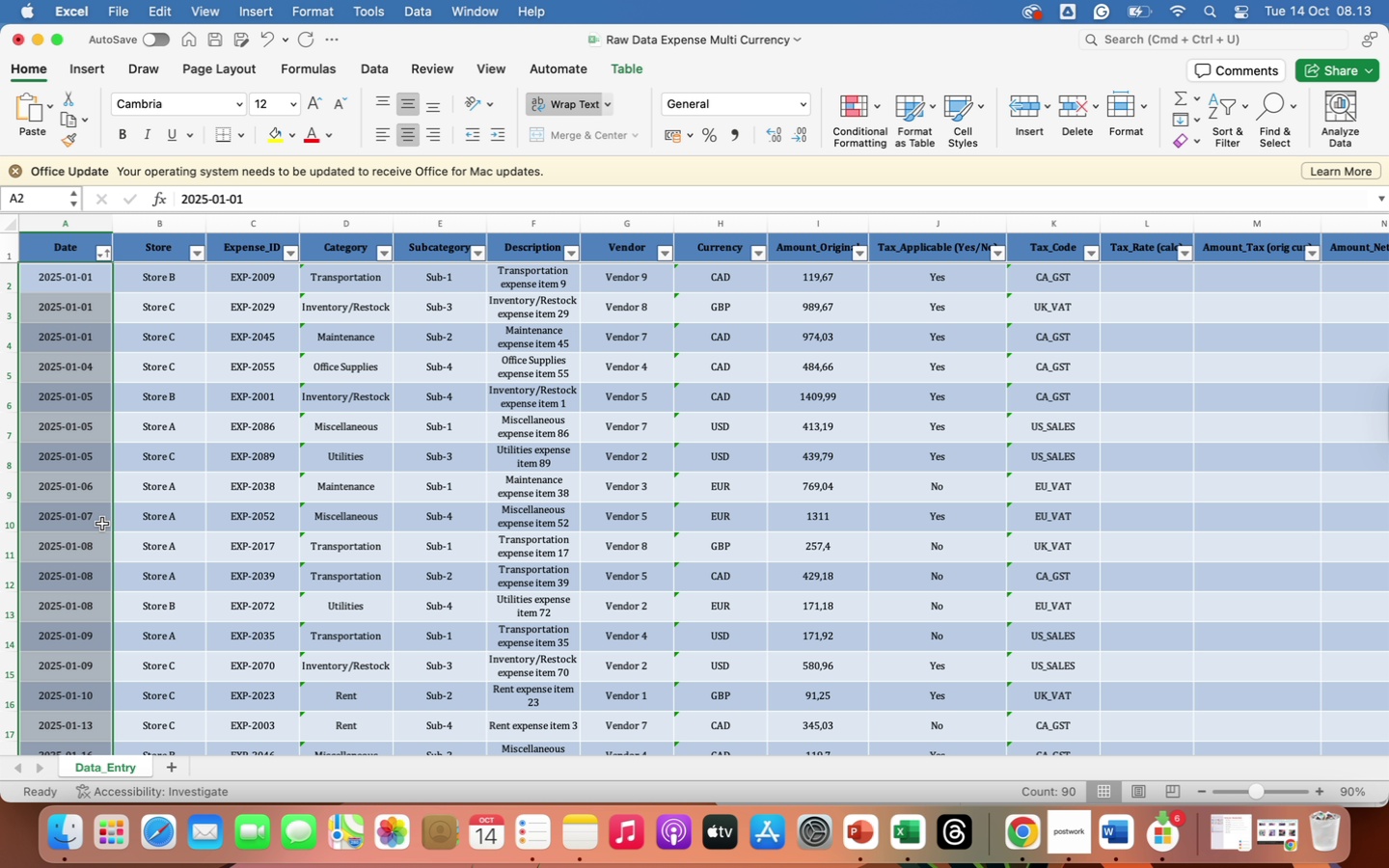 
left_click([102, 524])
 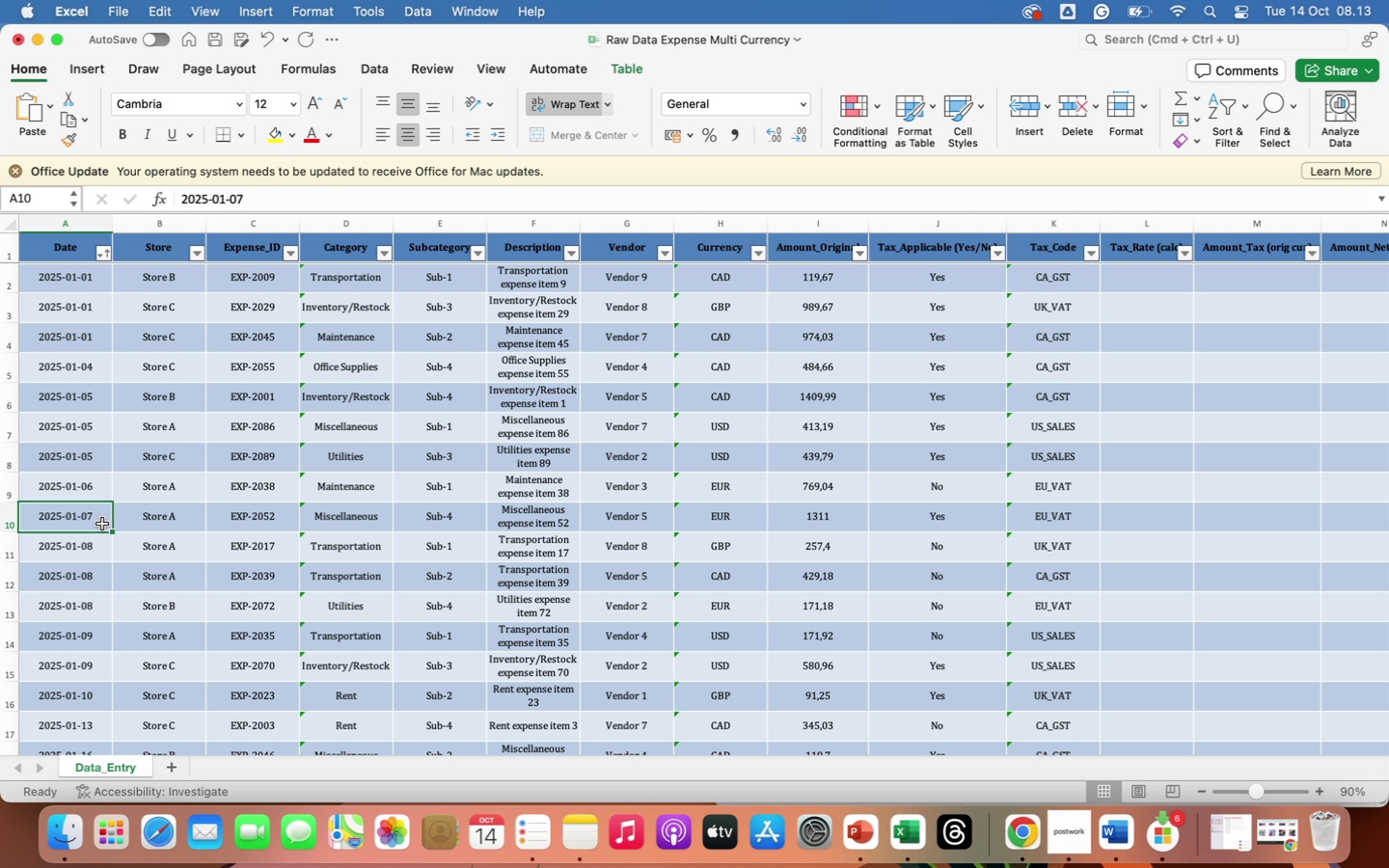 
scroll: coordinate [63, 632], scroll_direction: down, amount: 225.0
 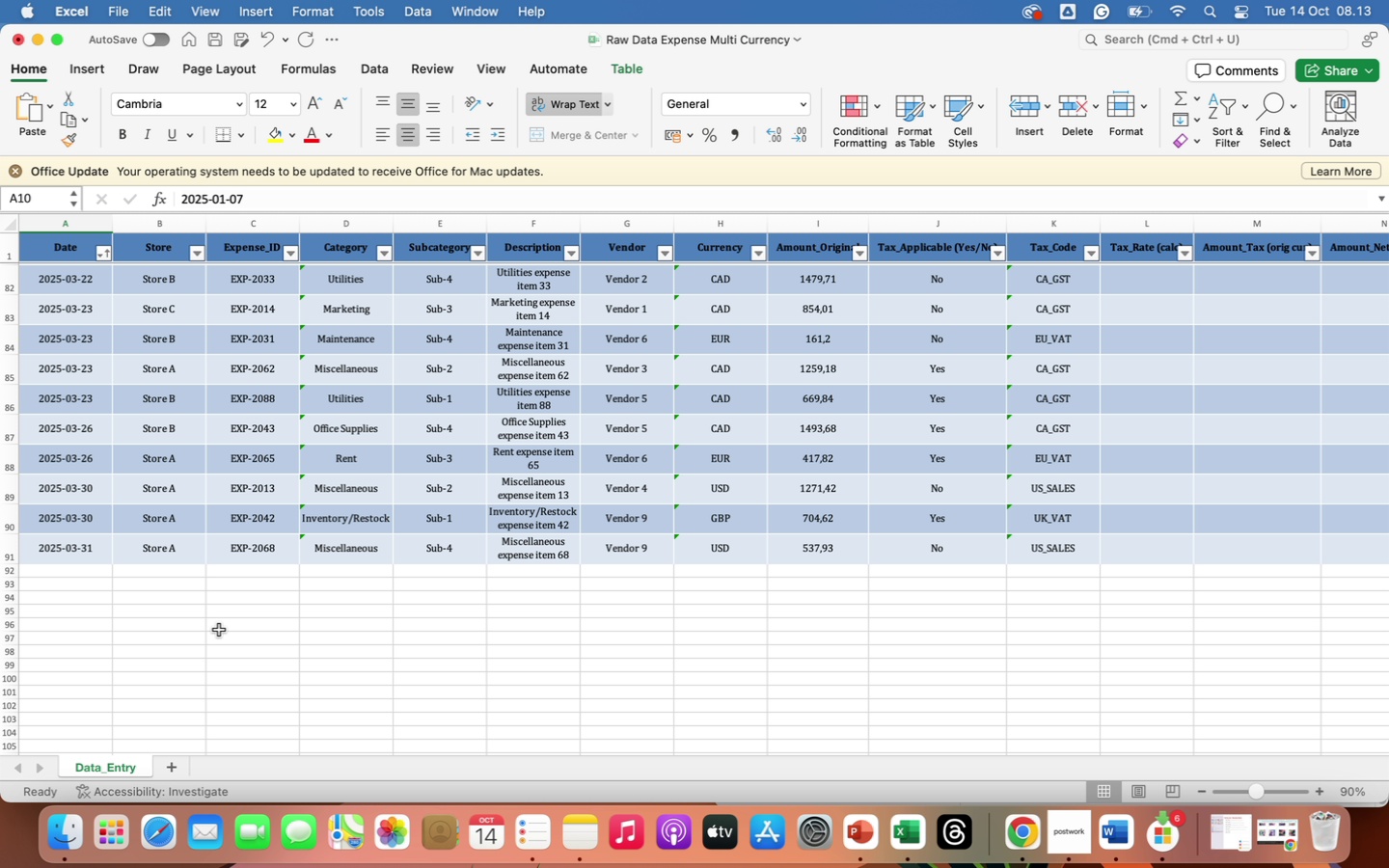 
scroll: coordinate [436, 599], scroll_direction: up, amount: 318.0
 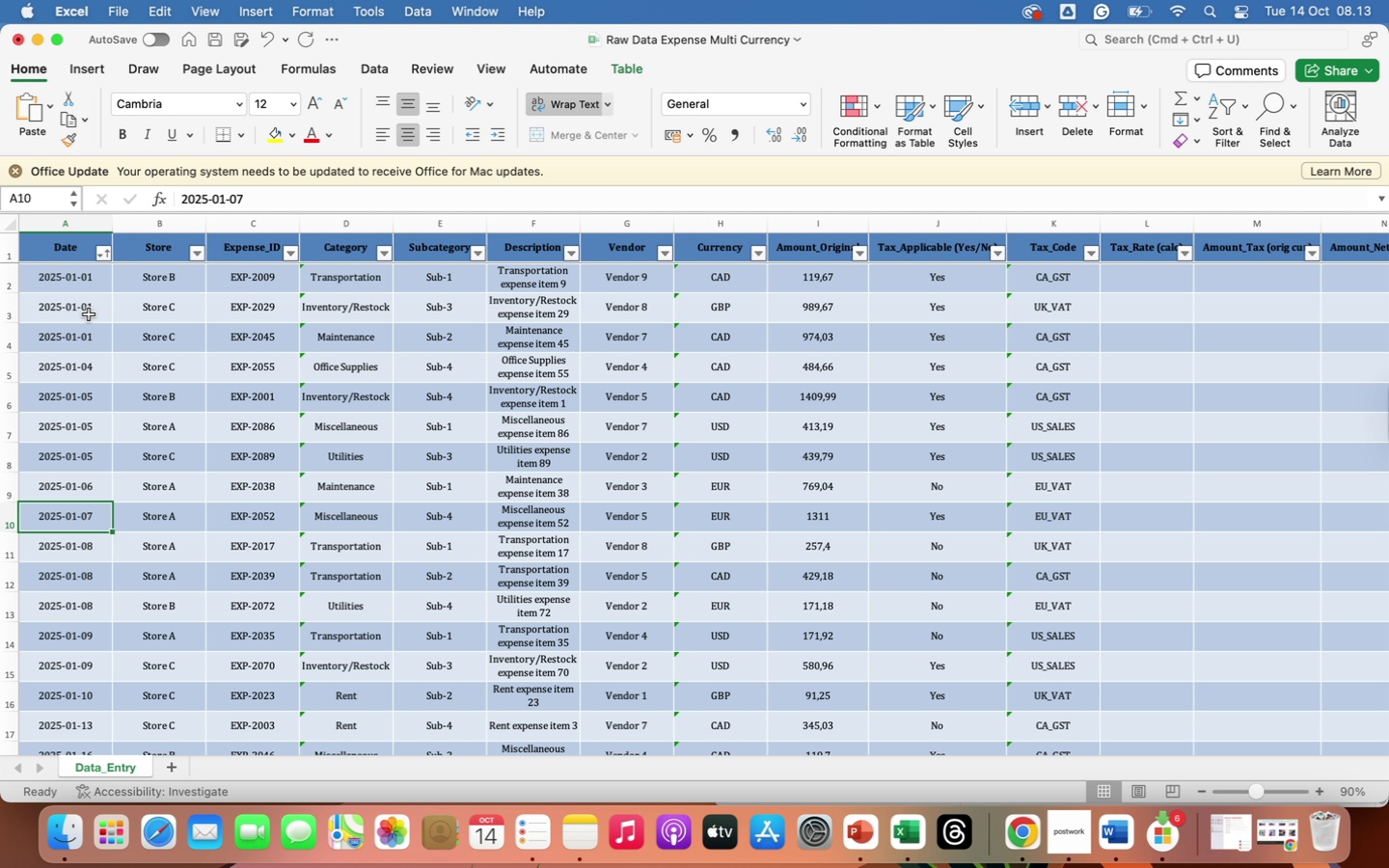 
left_click([89, 314])
 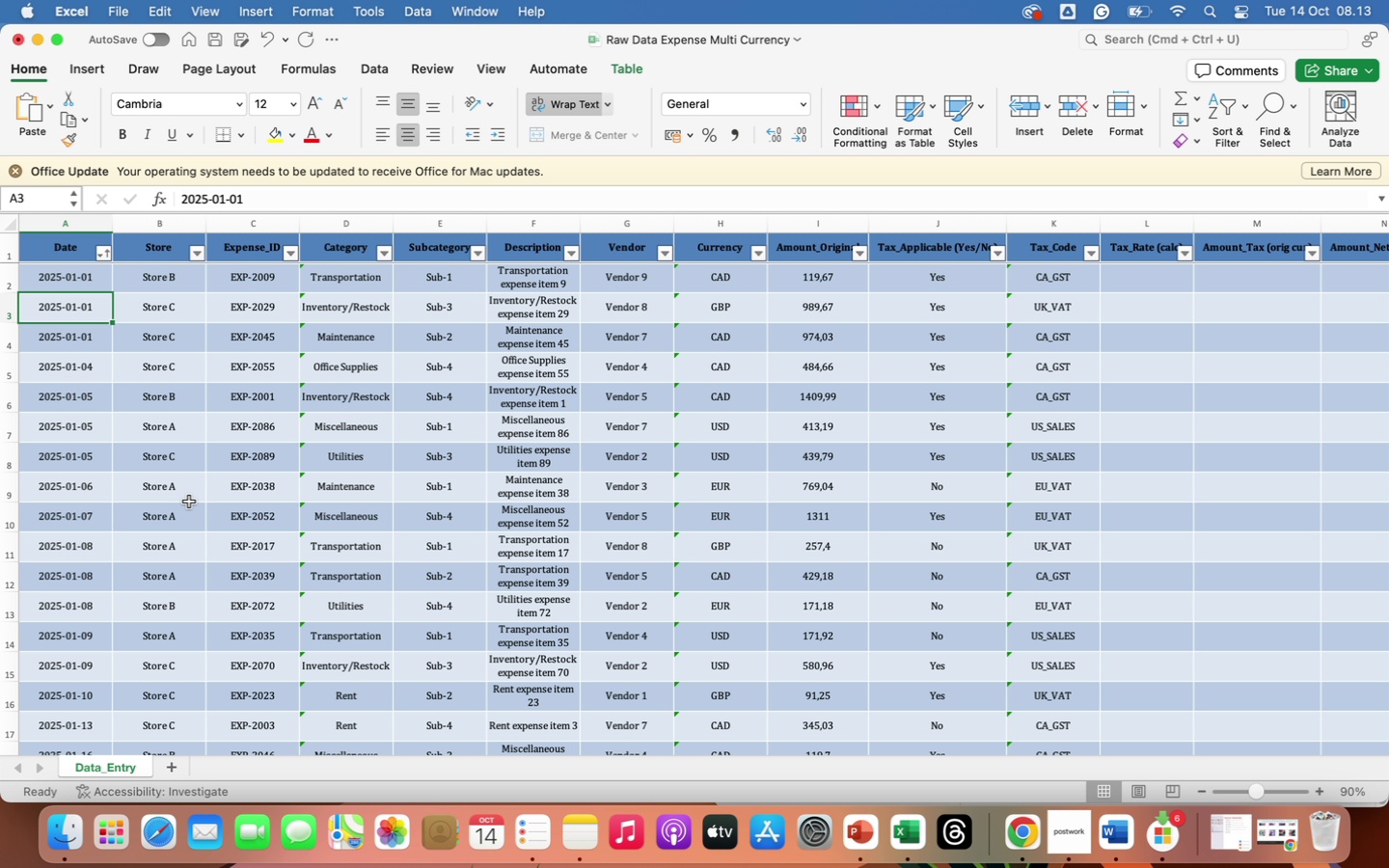 
wait(18.35)
 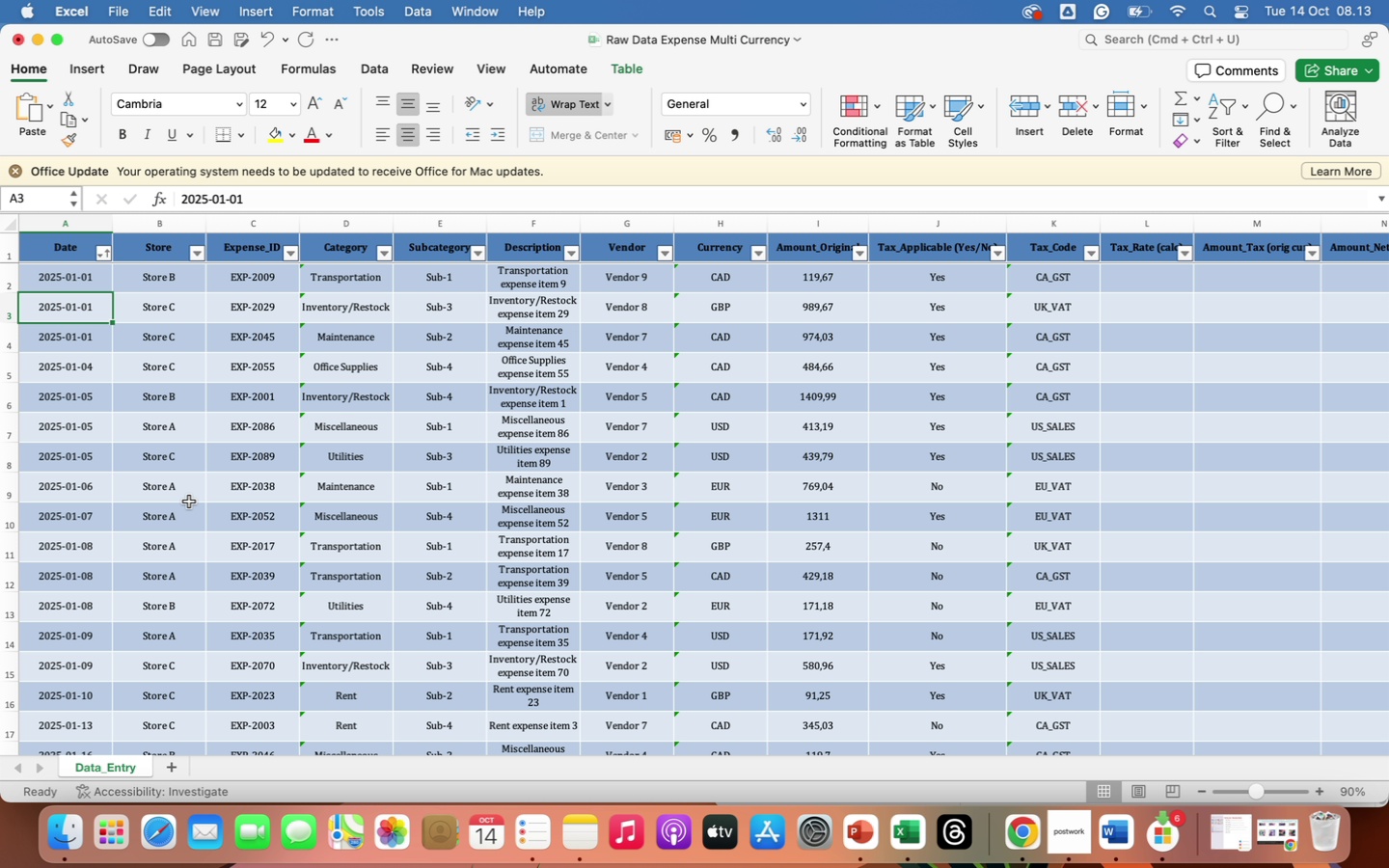 
left_click([170, 767])
 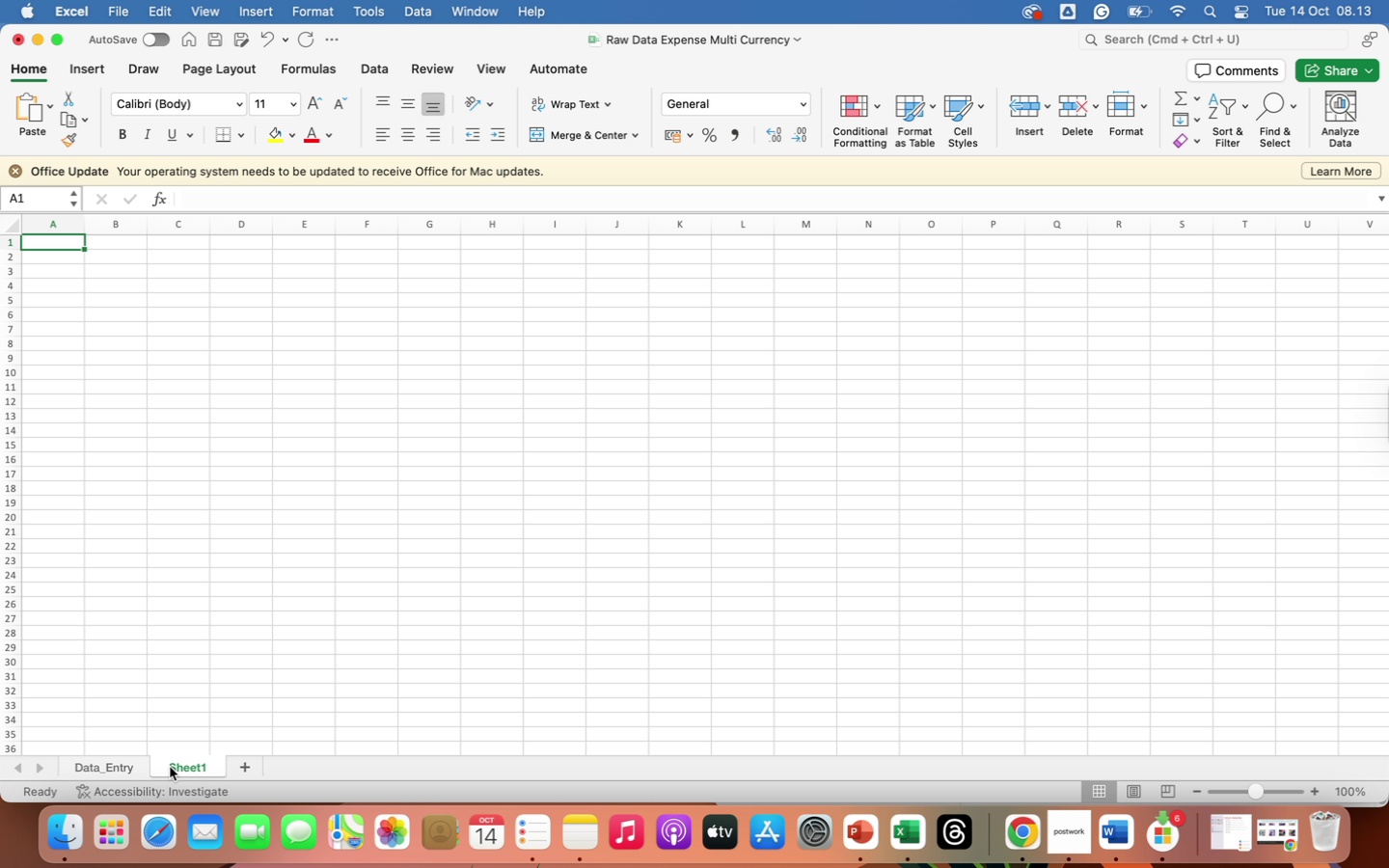 
right_click([170, 767])
 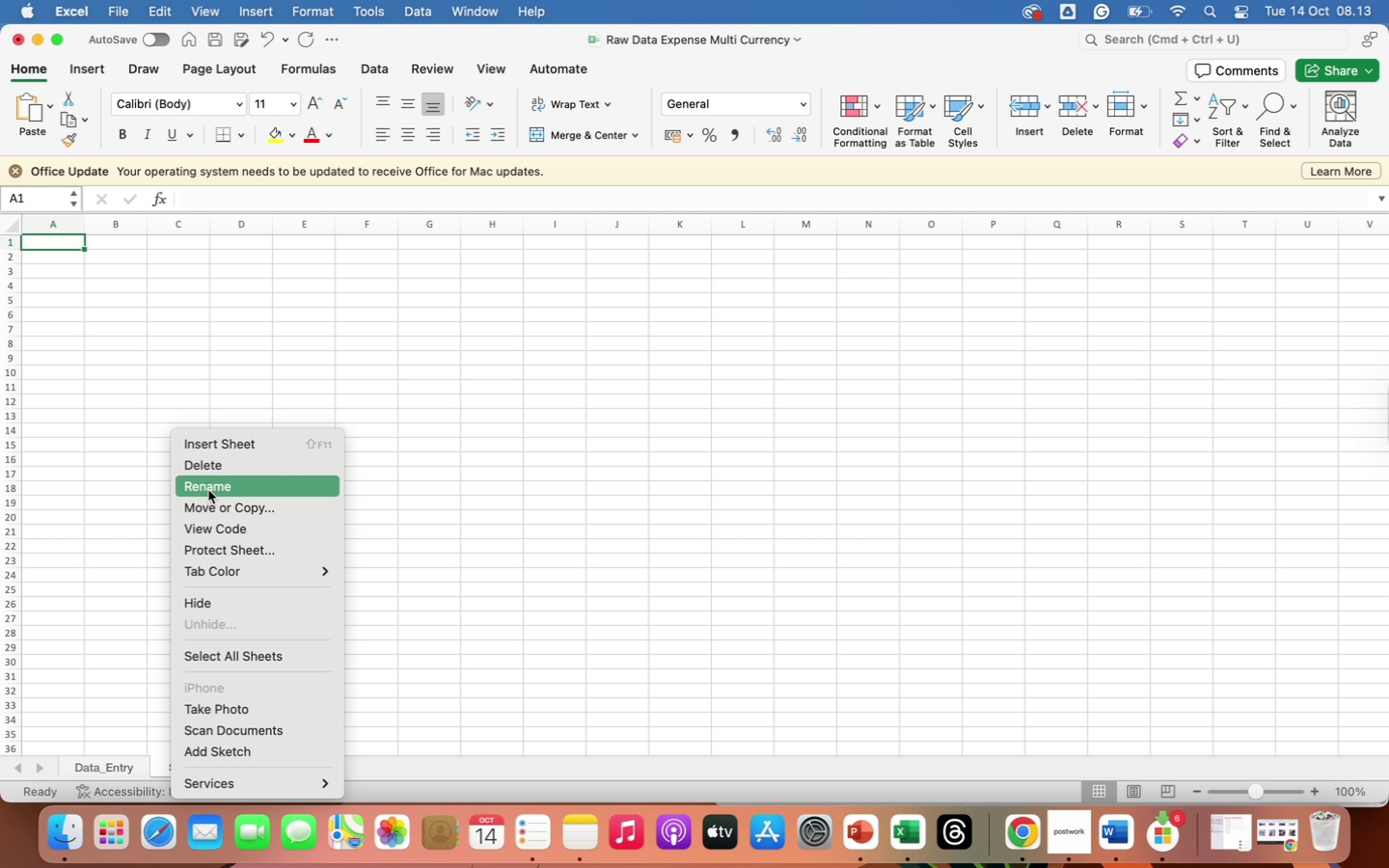 
left_click([208, 490])
 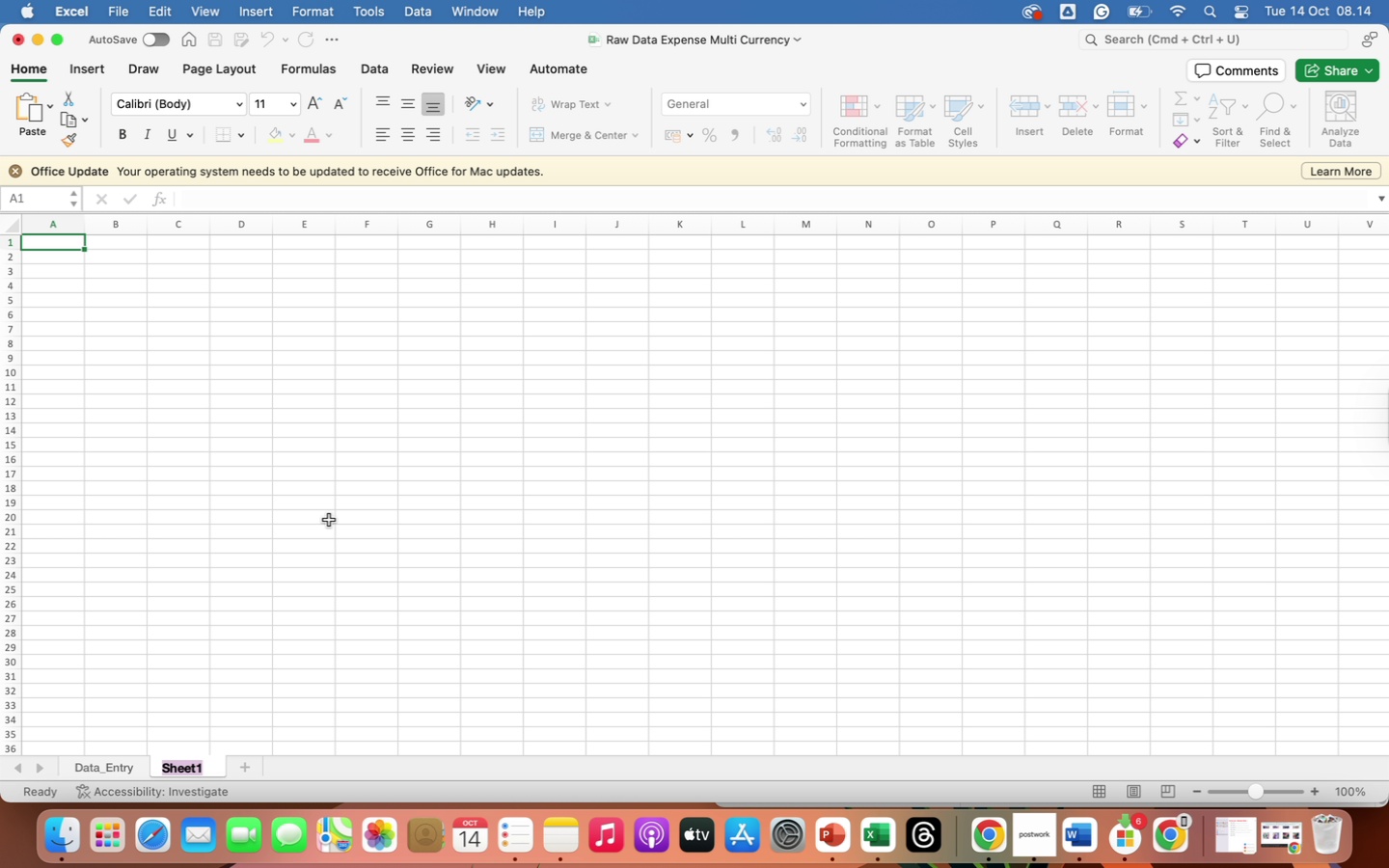 
wait(26.21)
 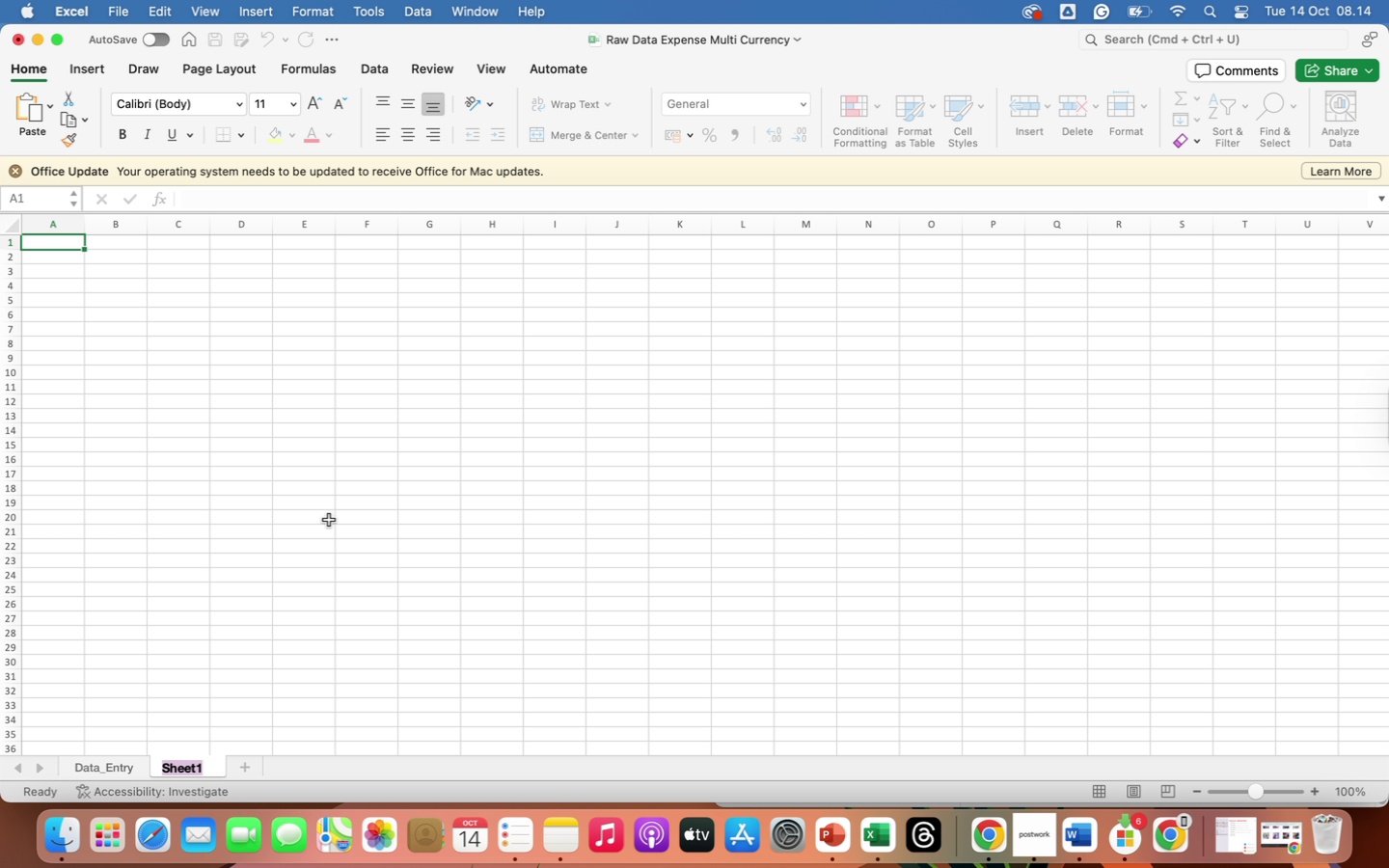 
right_click([184, 769])
 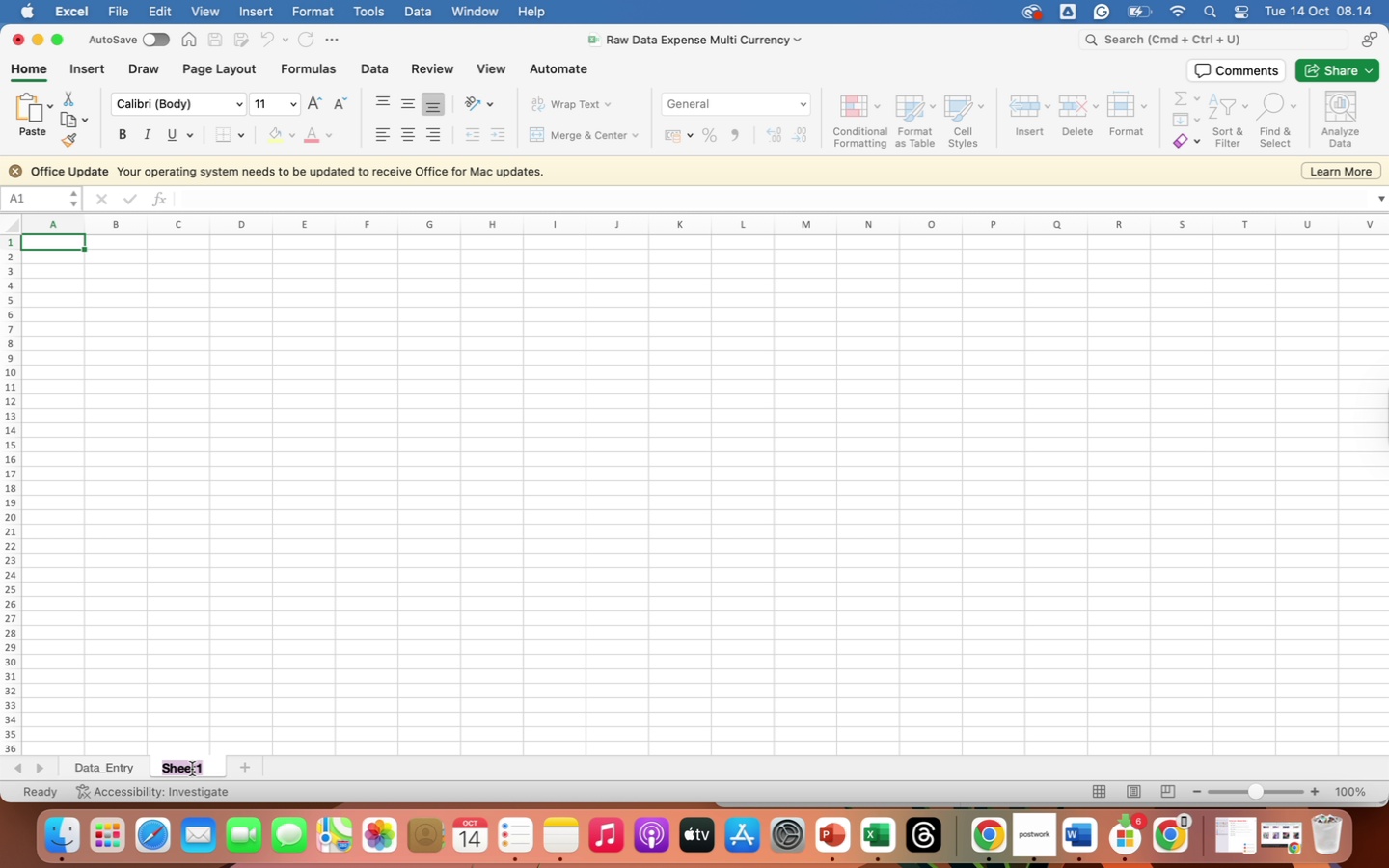 
type(Summary Dashboard)
 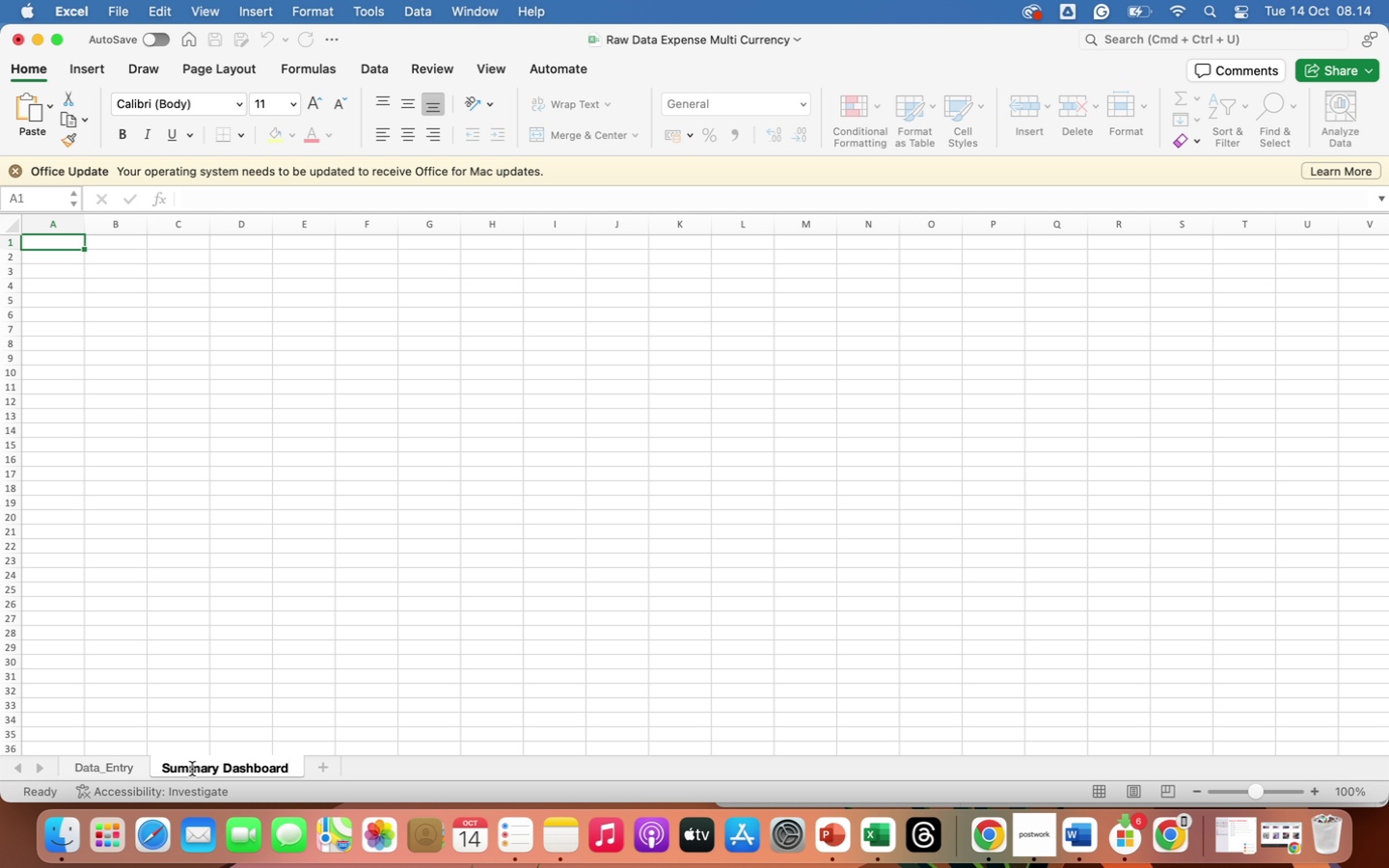 
key(Enter)
 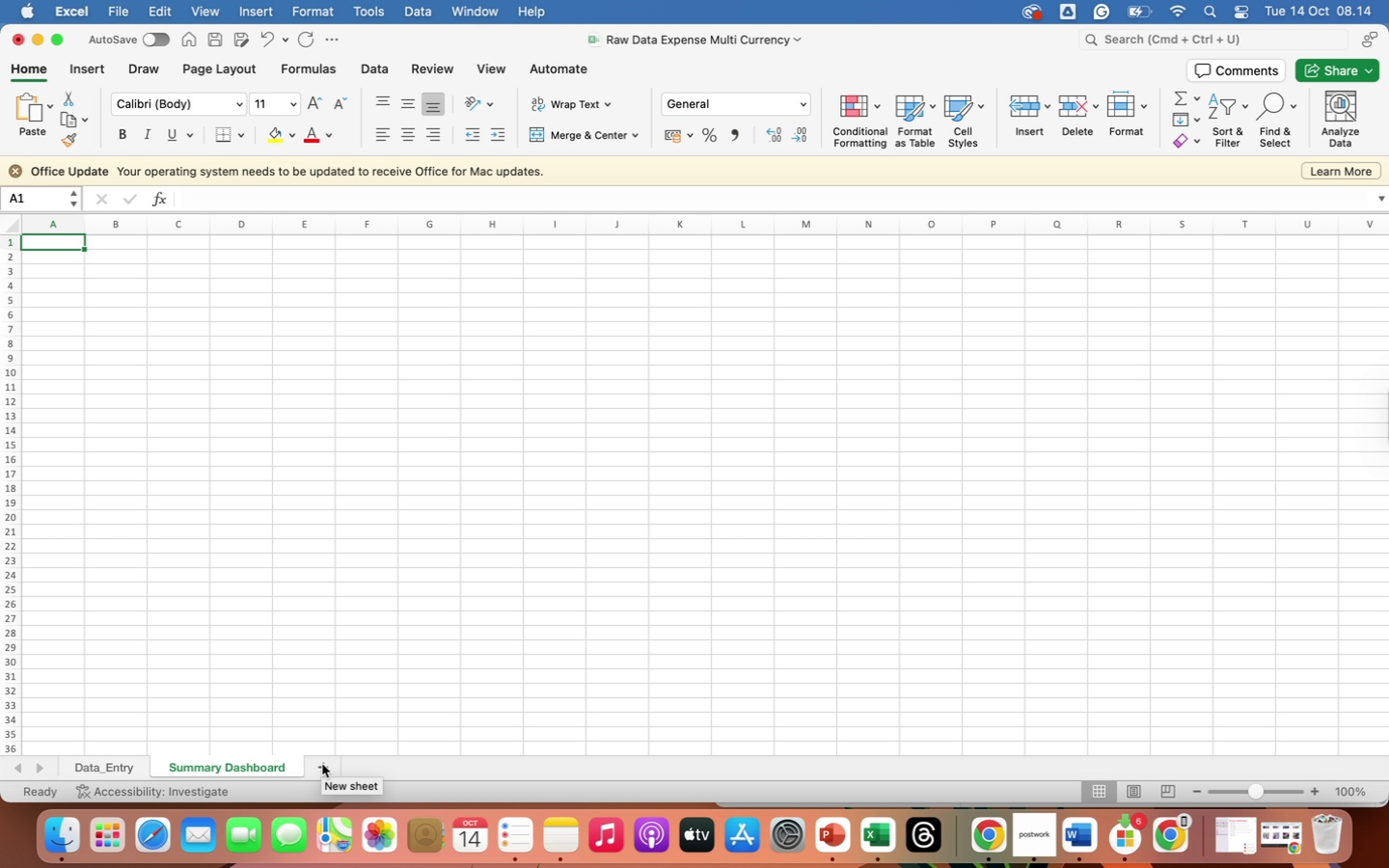 
left_click([321, 764])
 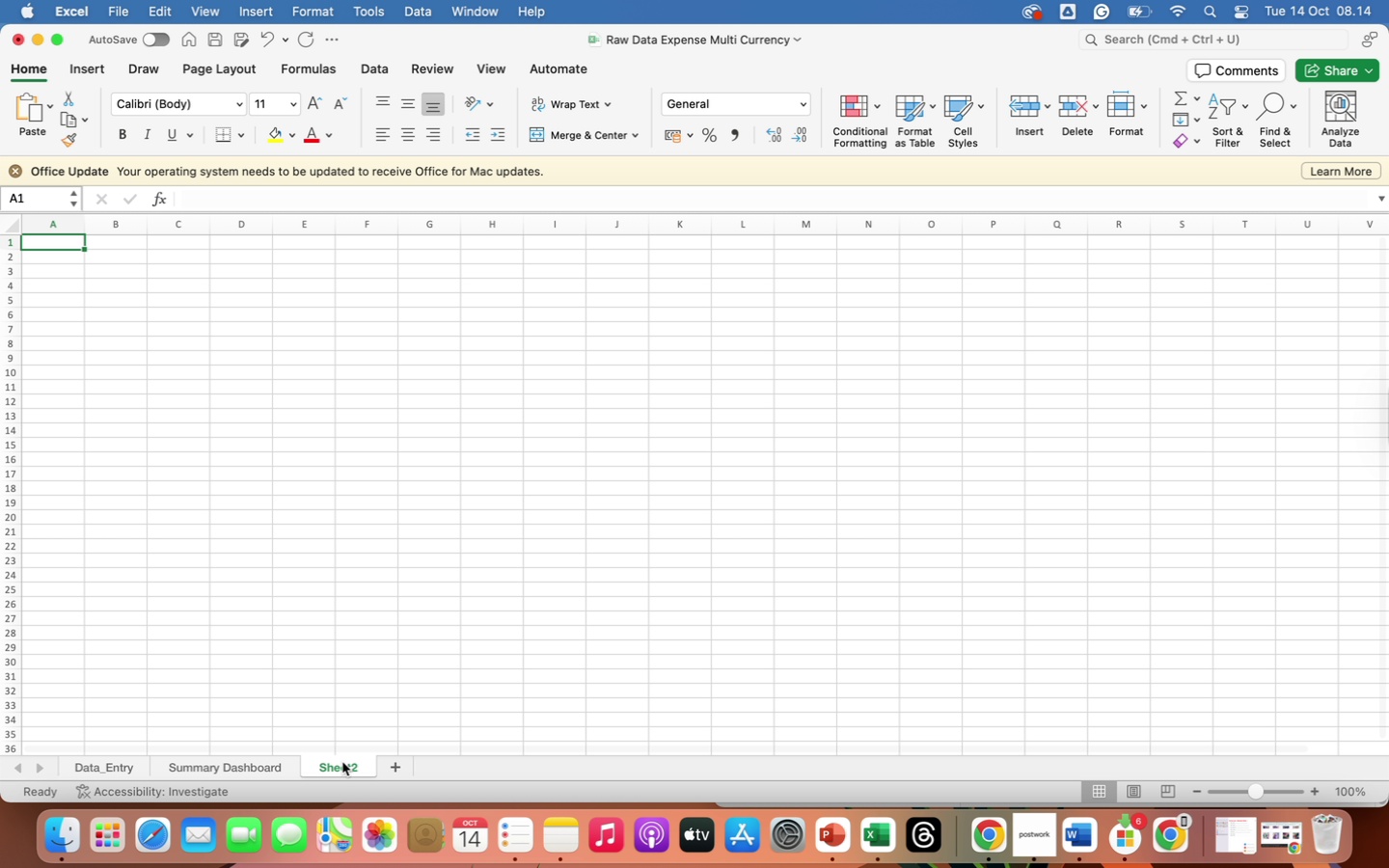 
left_click([342, 762])
 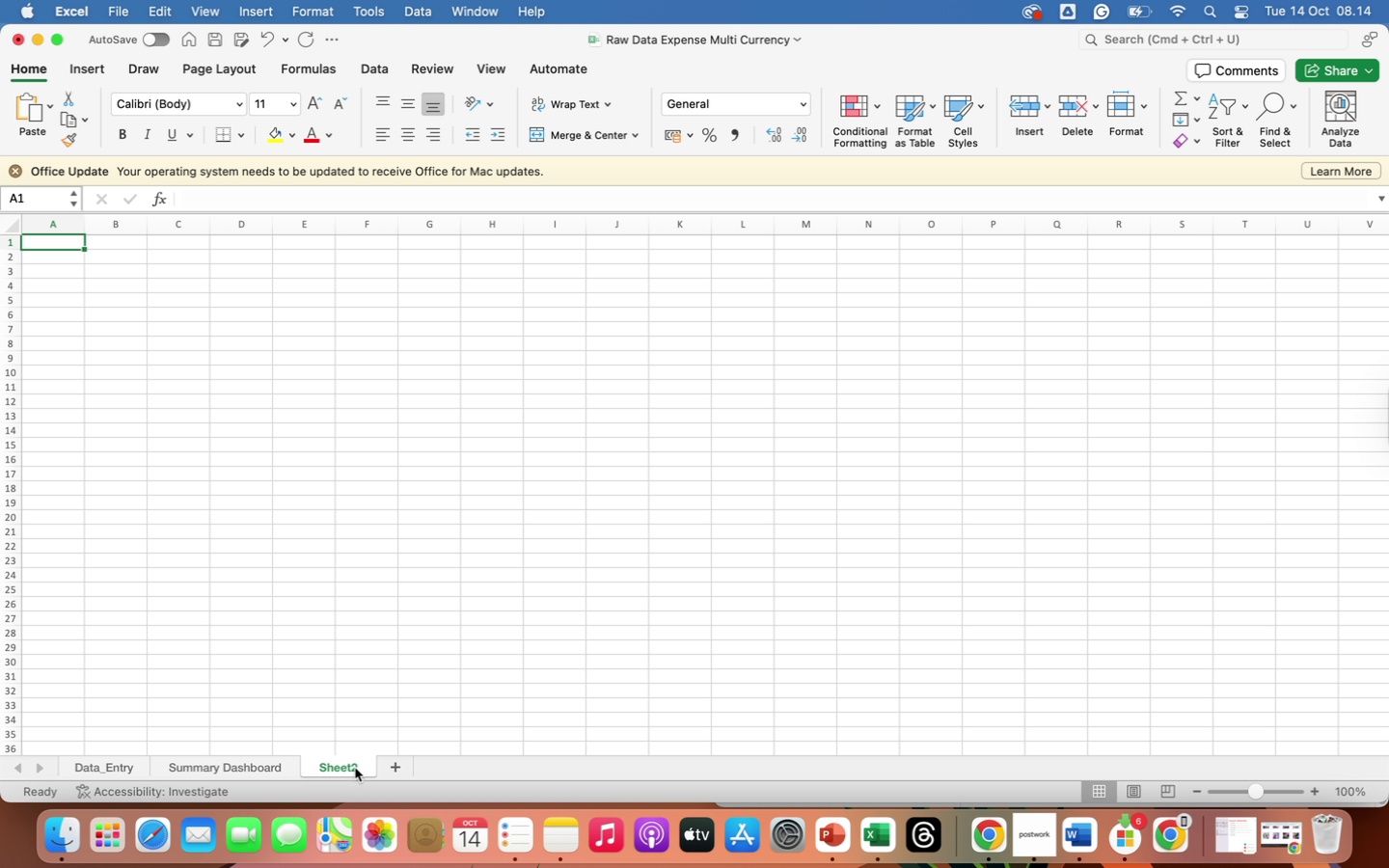 
double_click([355, 768])
 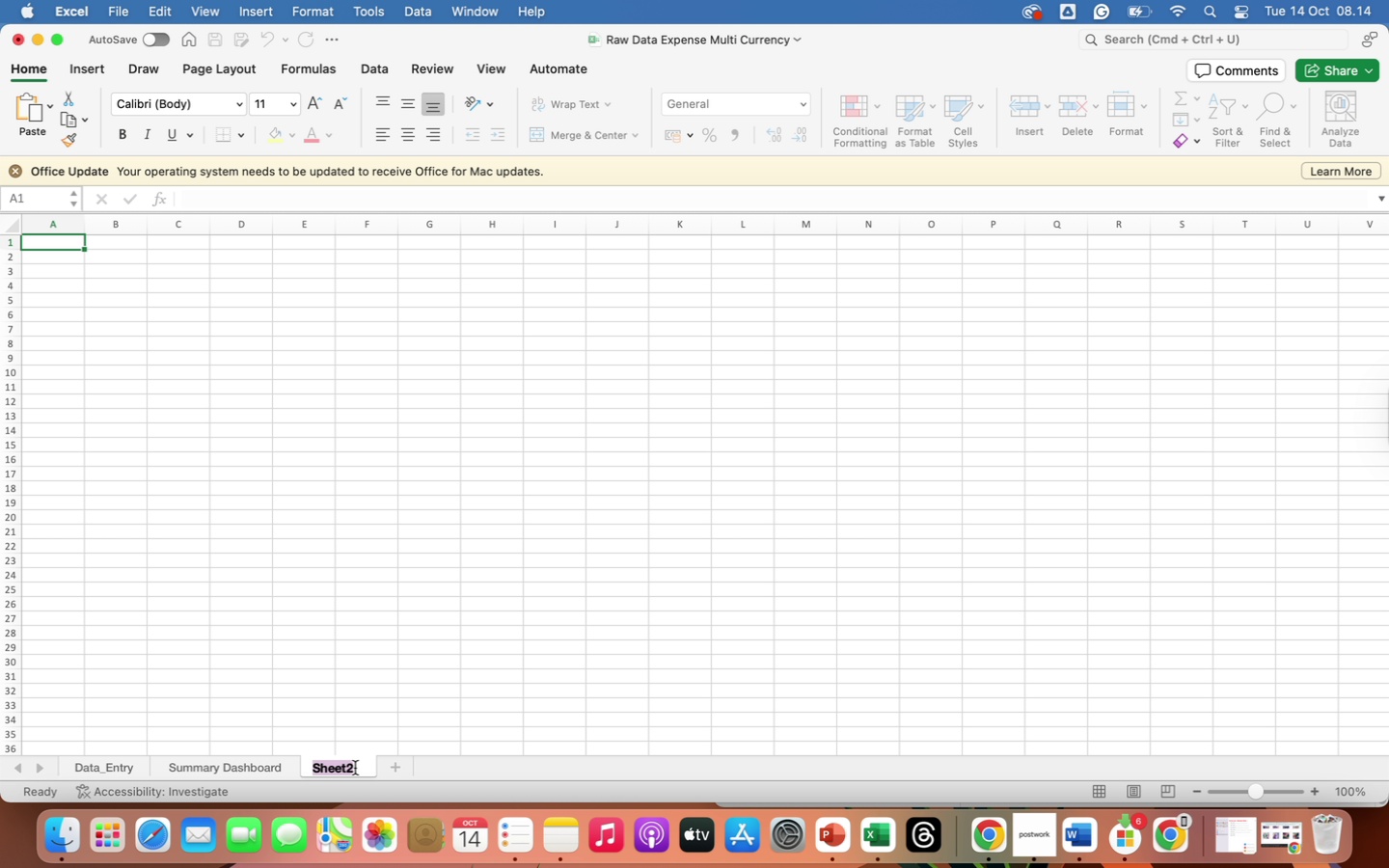 
type(Tax Calculation)
 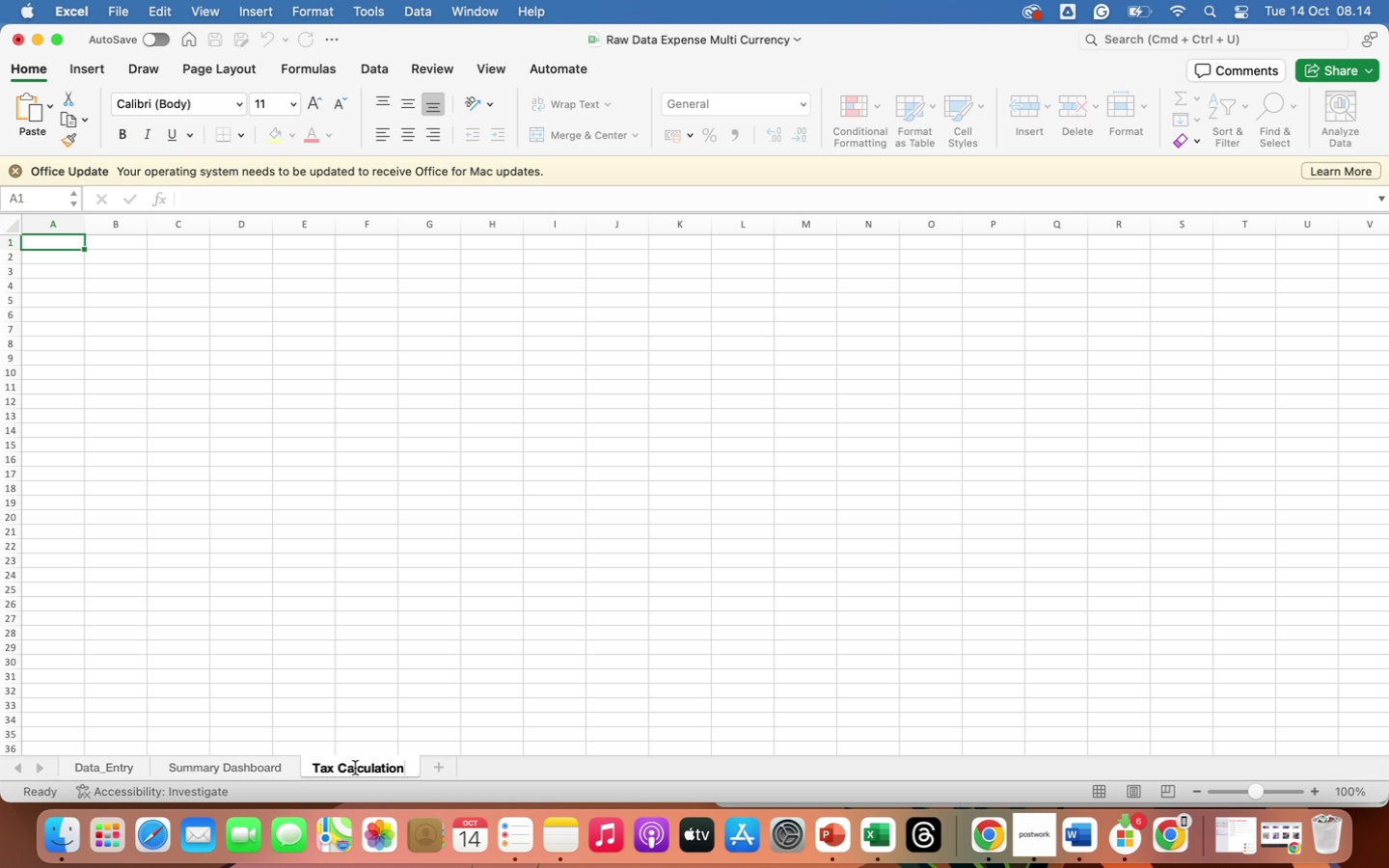 
key(Enter)
 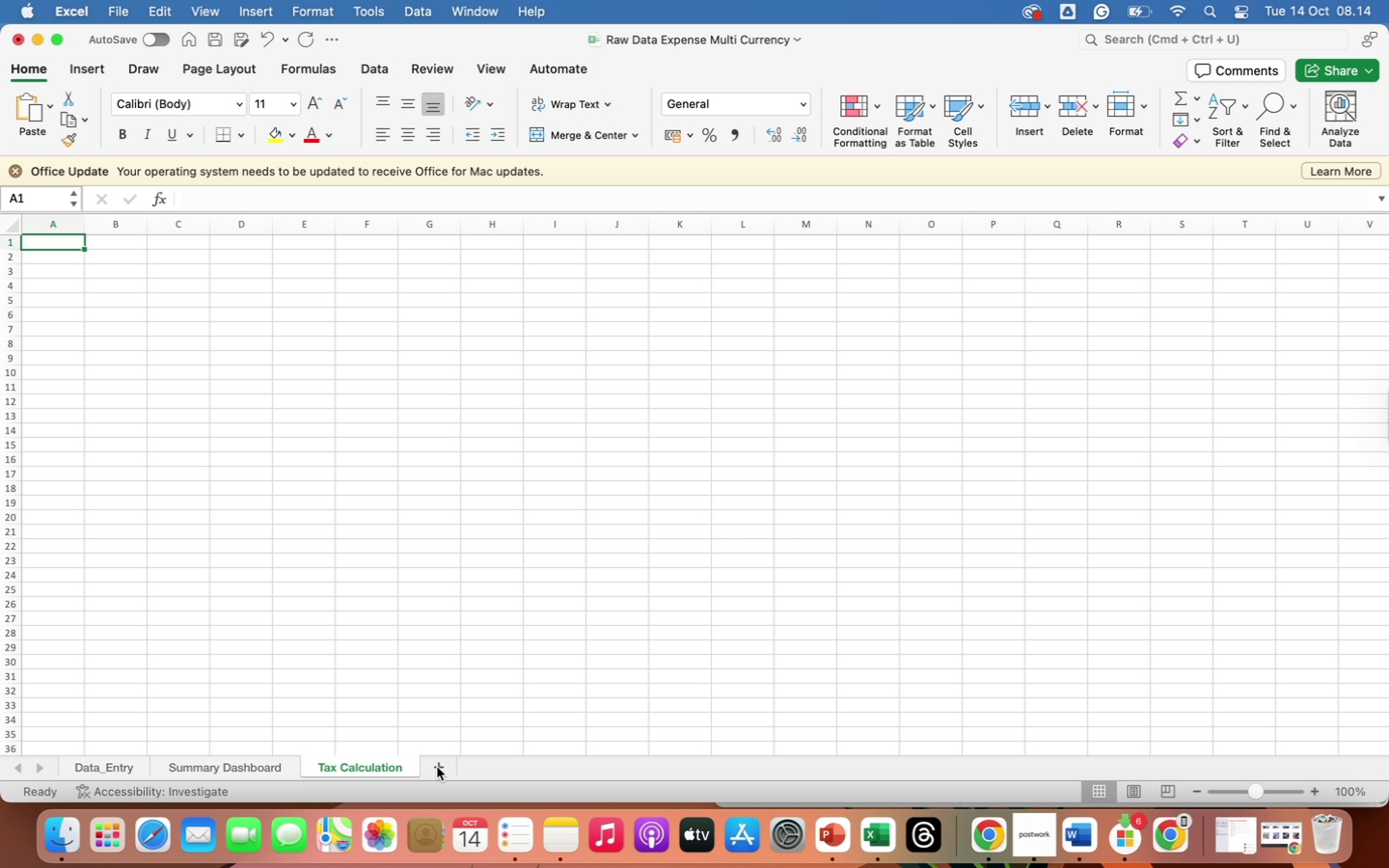 
left_click([437, 767])
 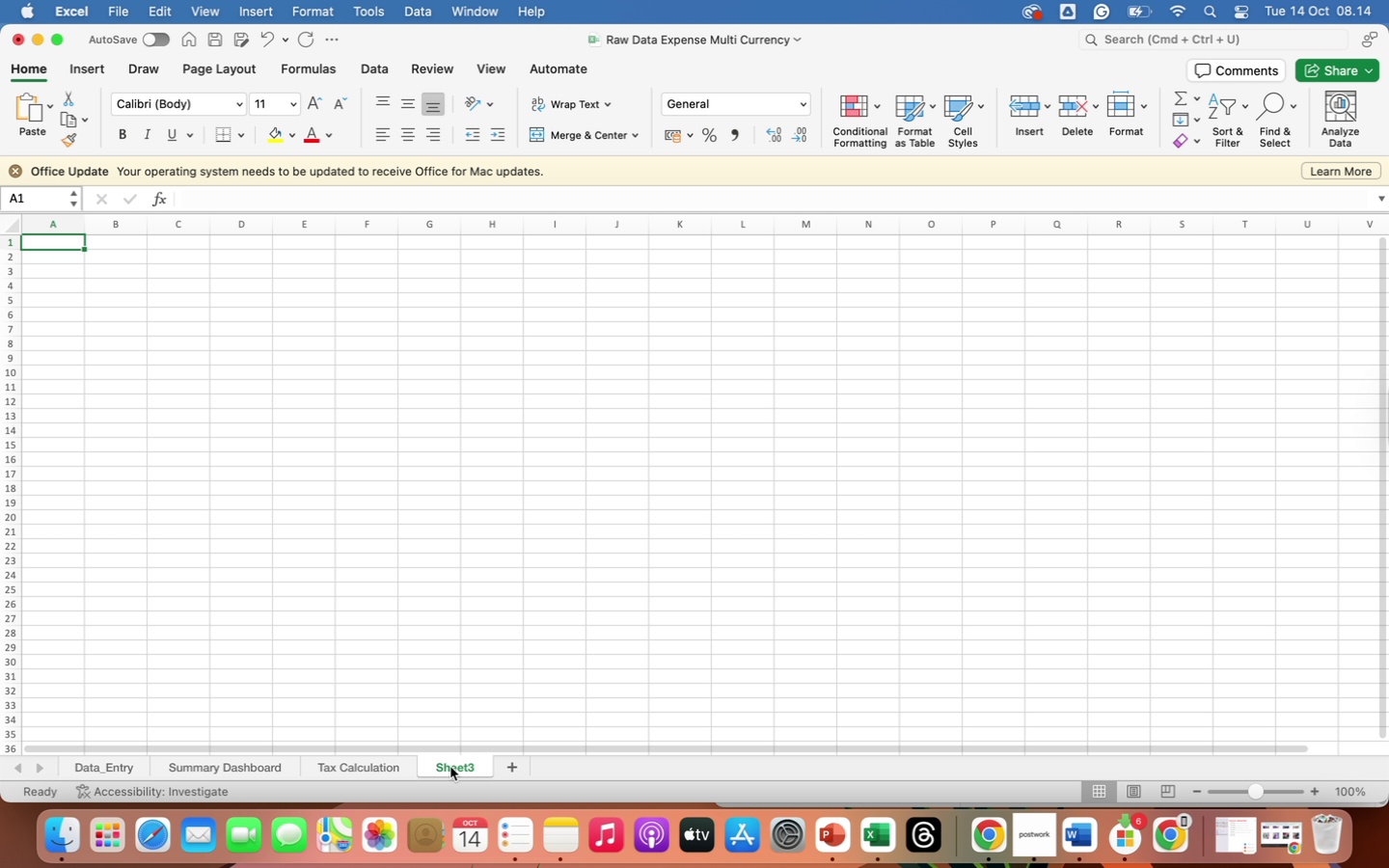 
left_click([450, 767])
 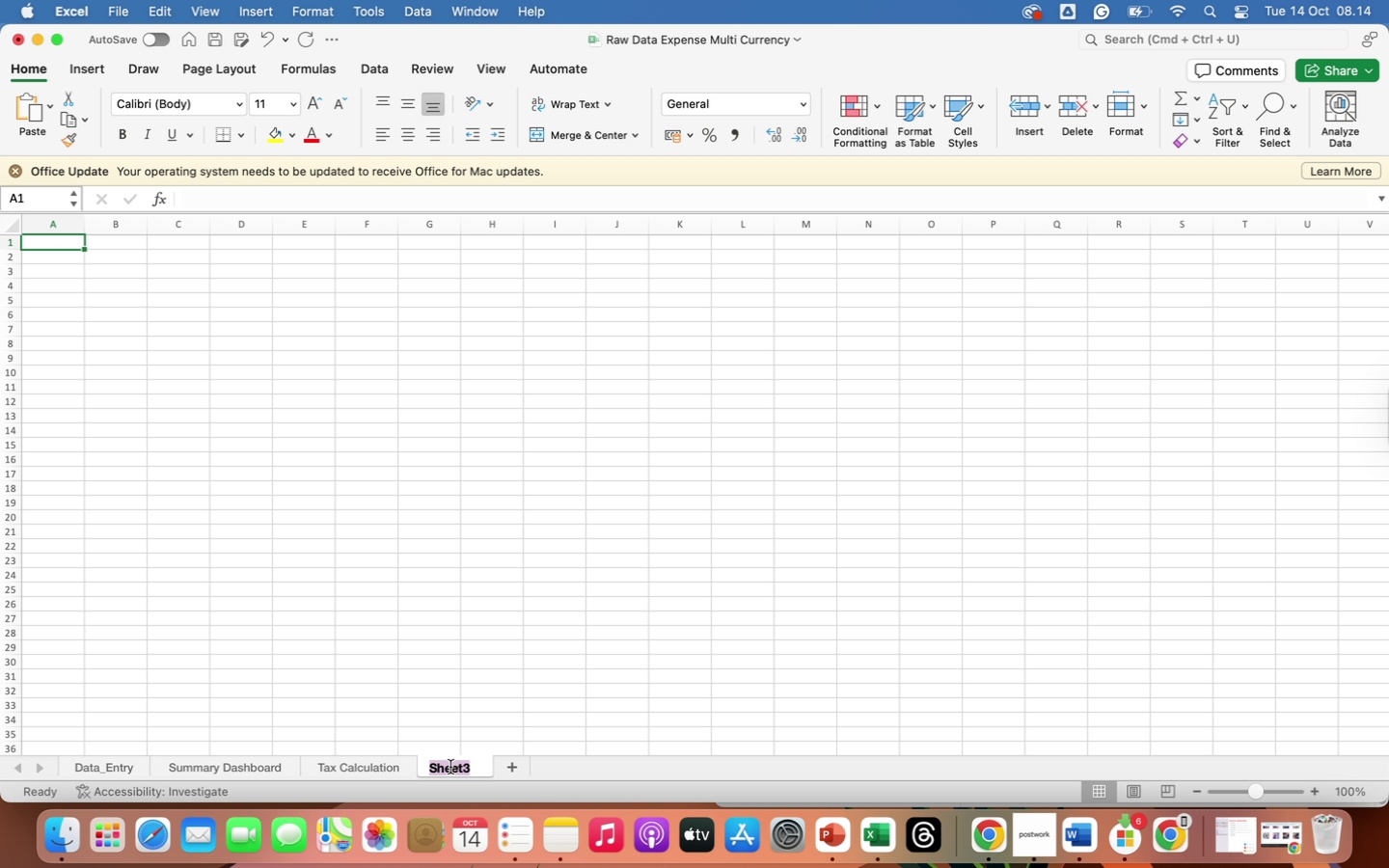 
double_click([450, 767])
 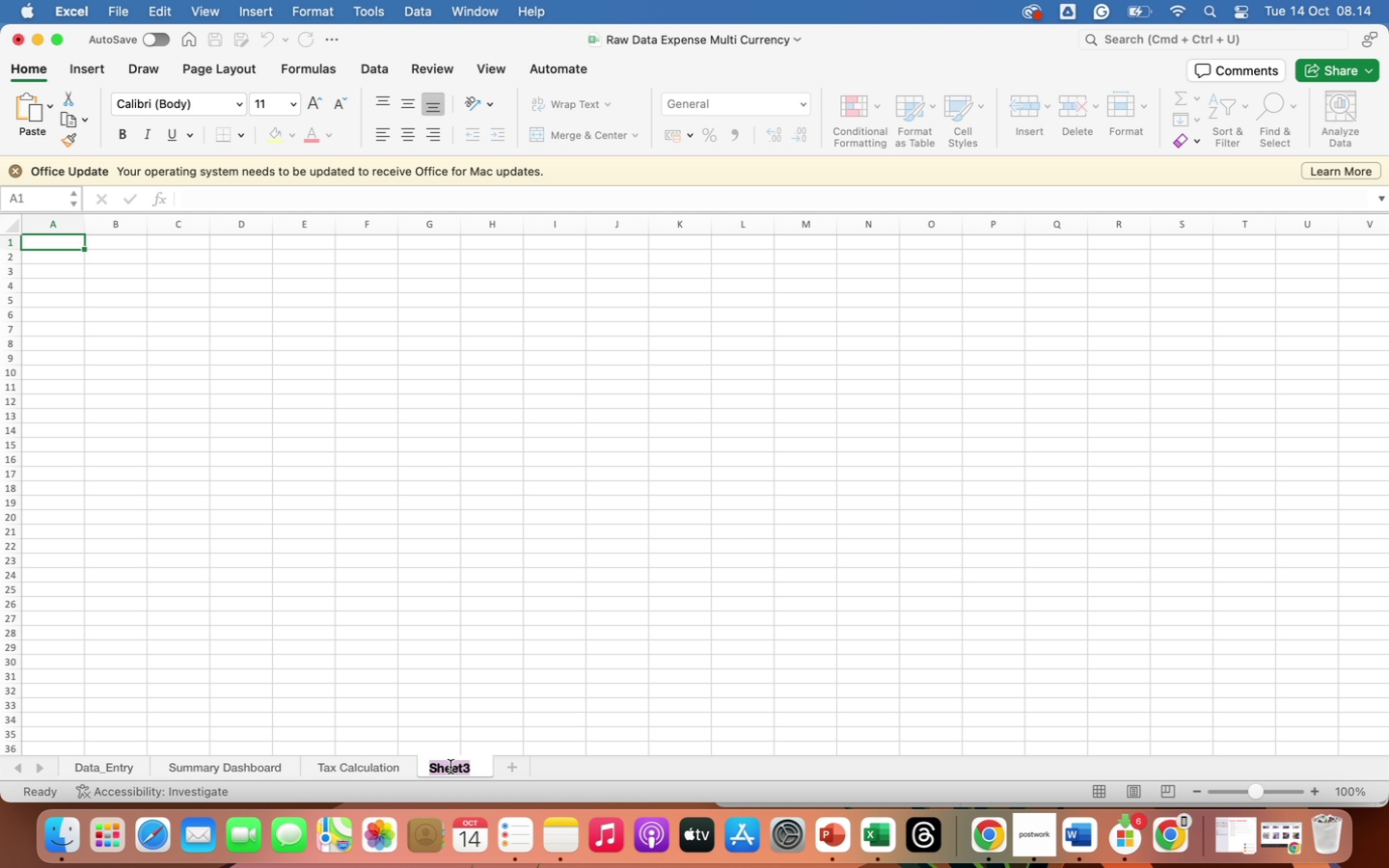 
type(Documented)
 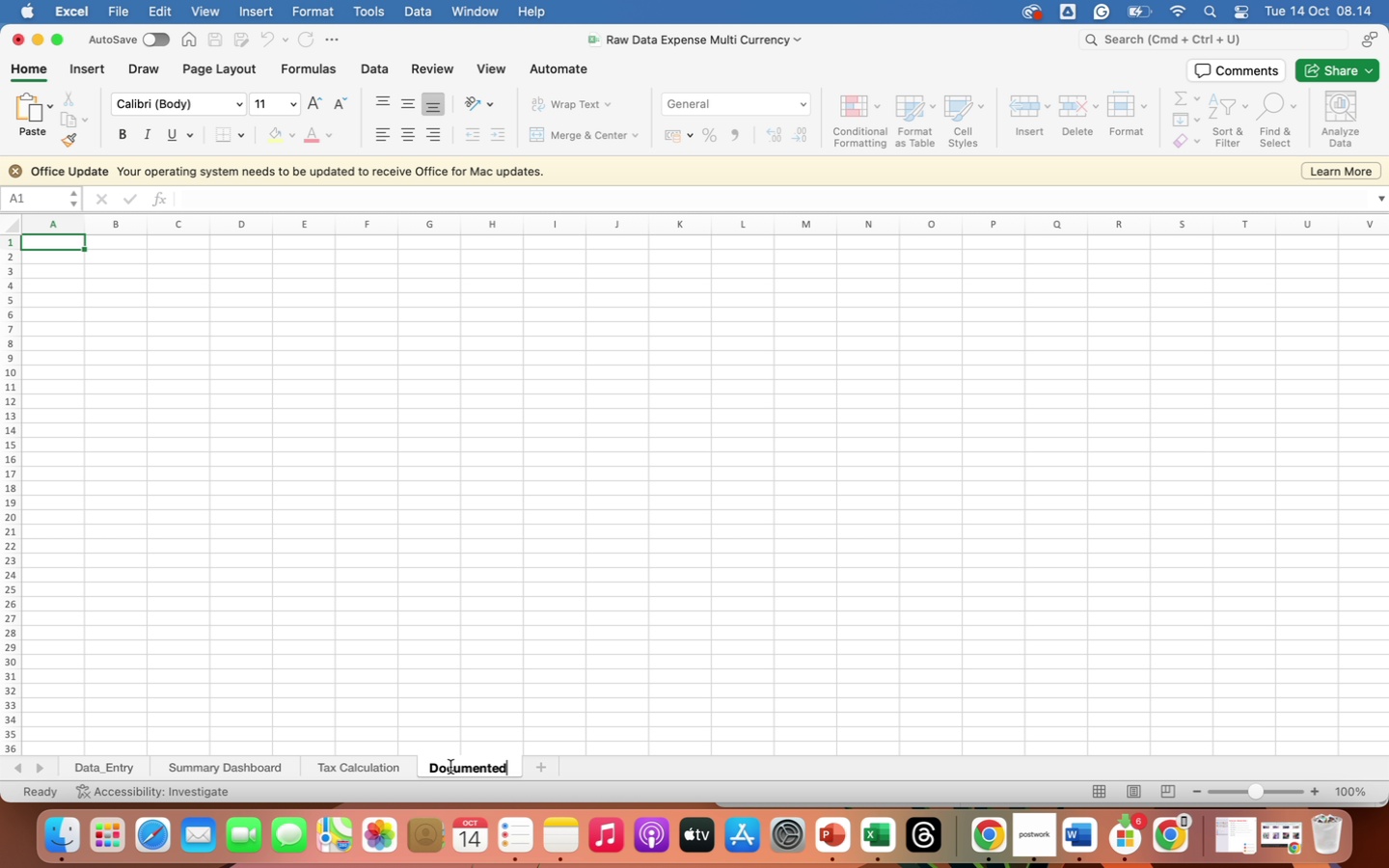 
wait(5.74)
 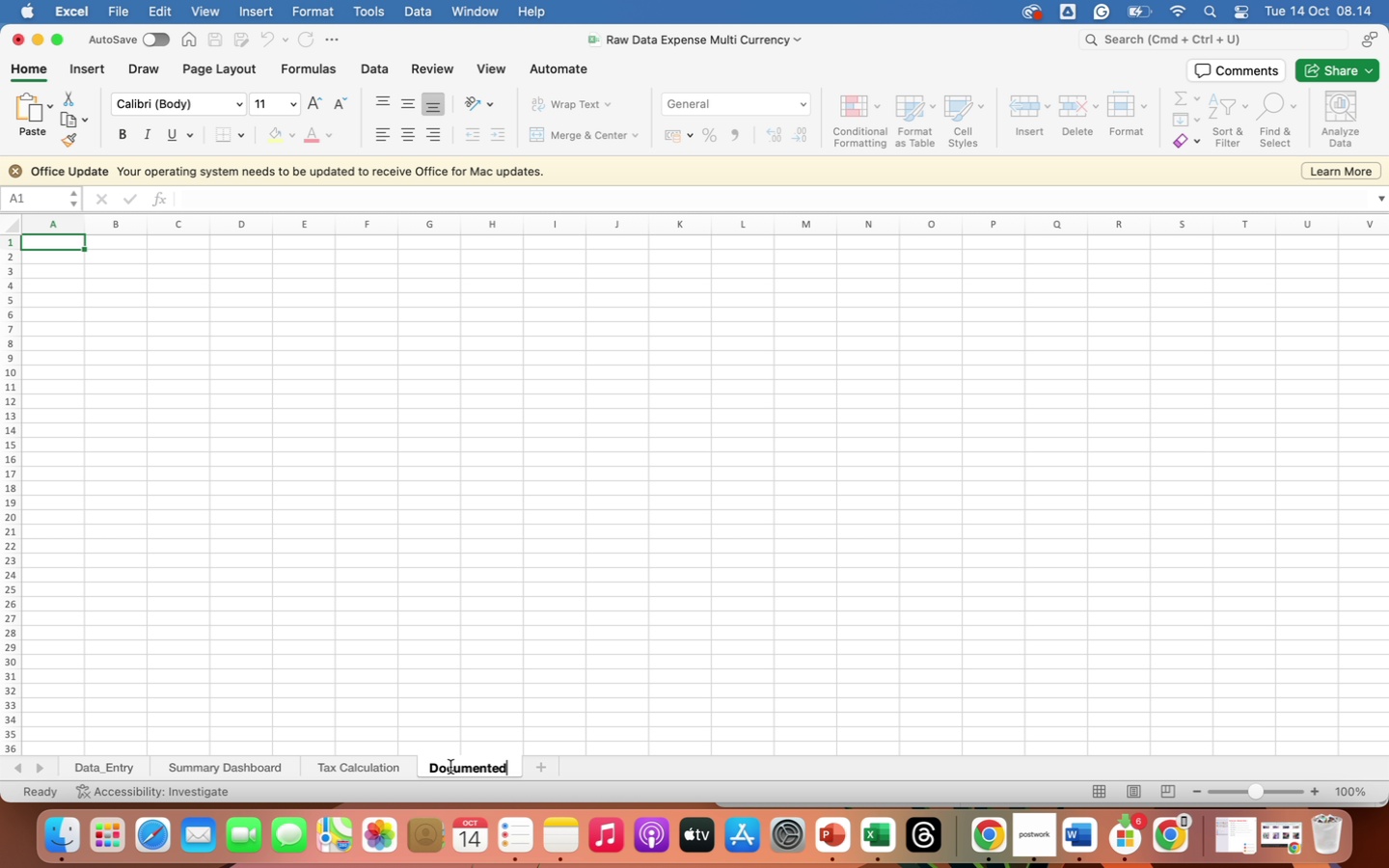 
type( Assump)
 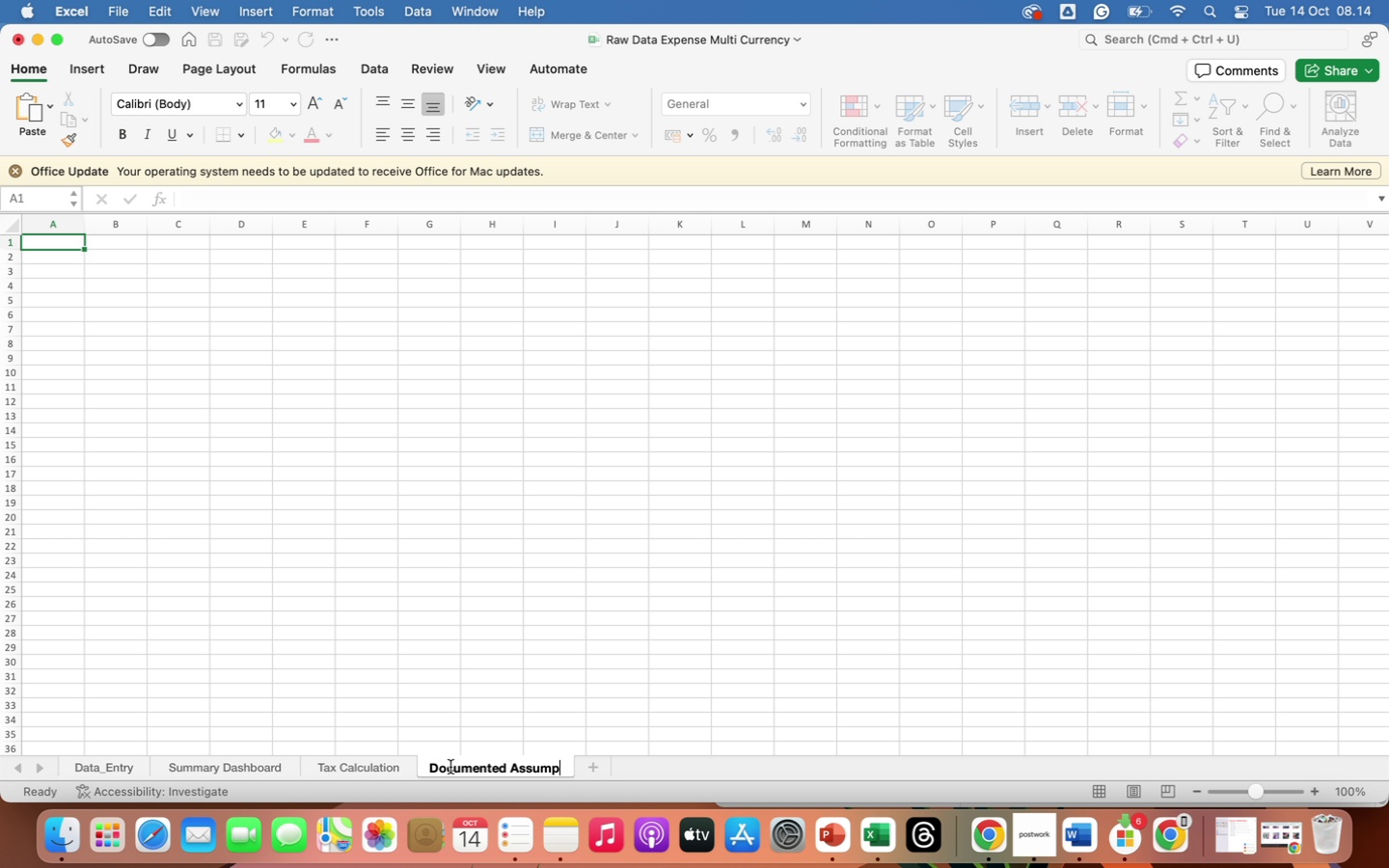 
wait(8.87)
 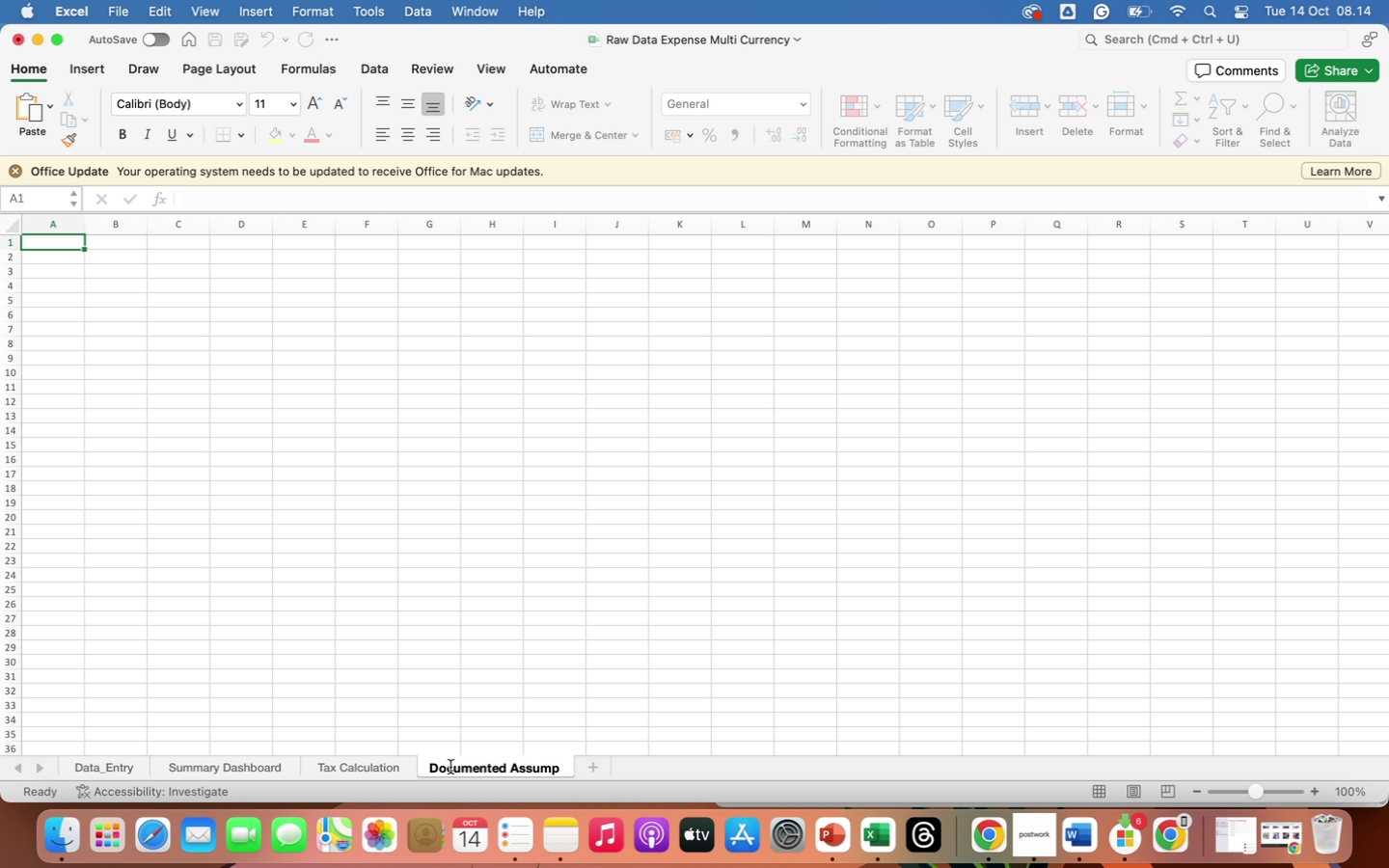 
type(tions)
 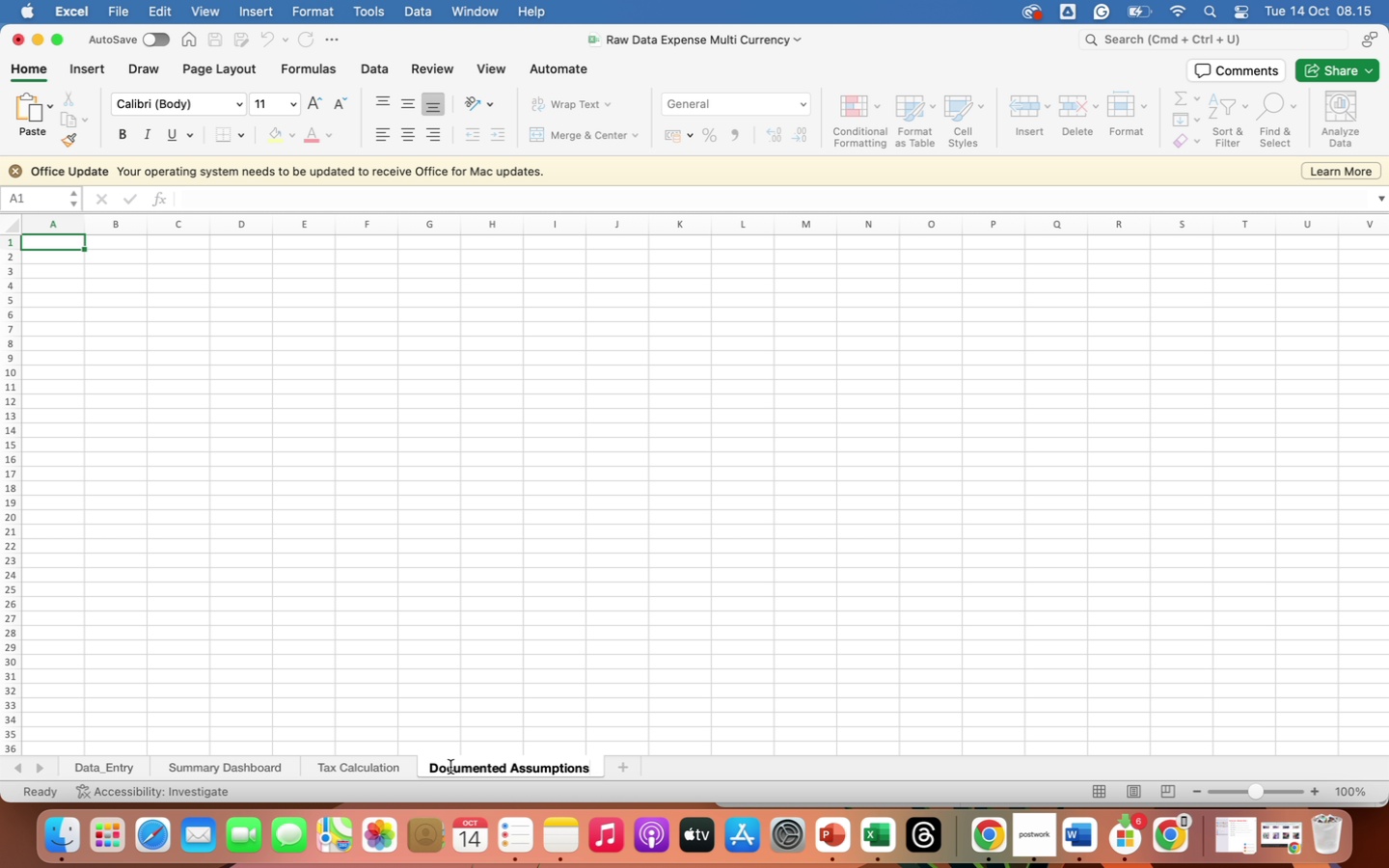 
wait(11.95)
 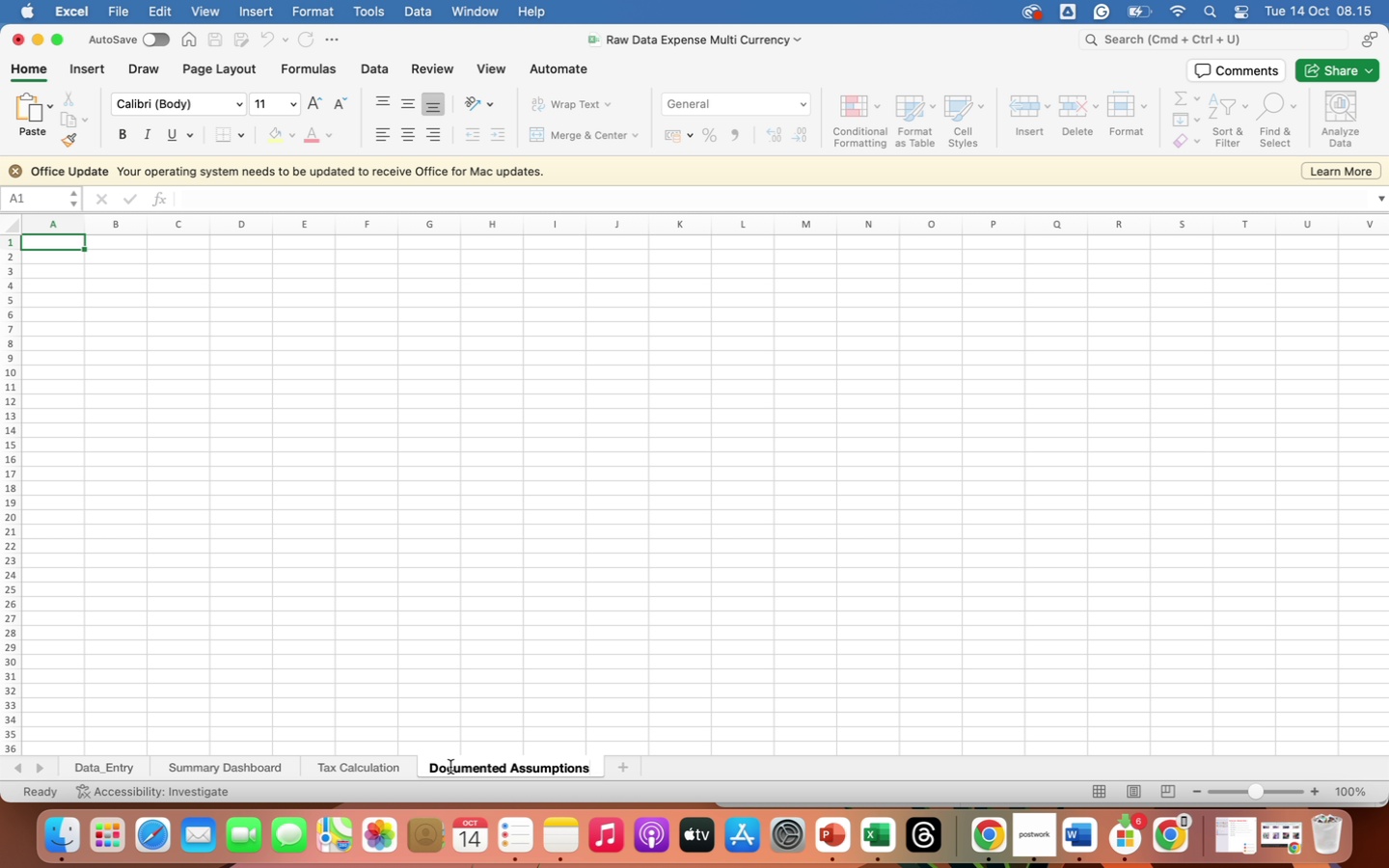 
left_click([623, 764])
 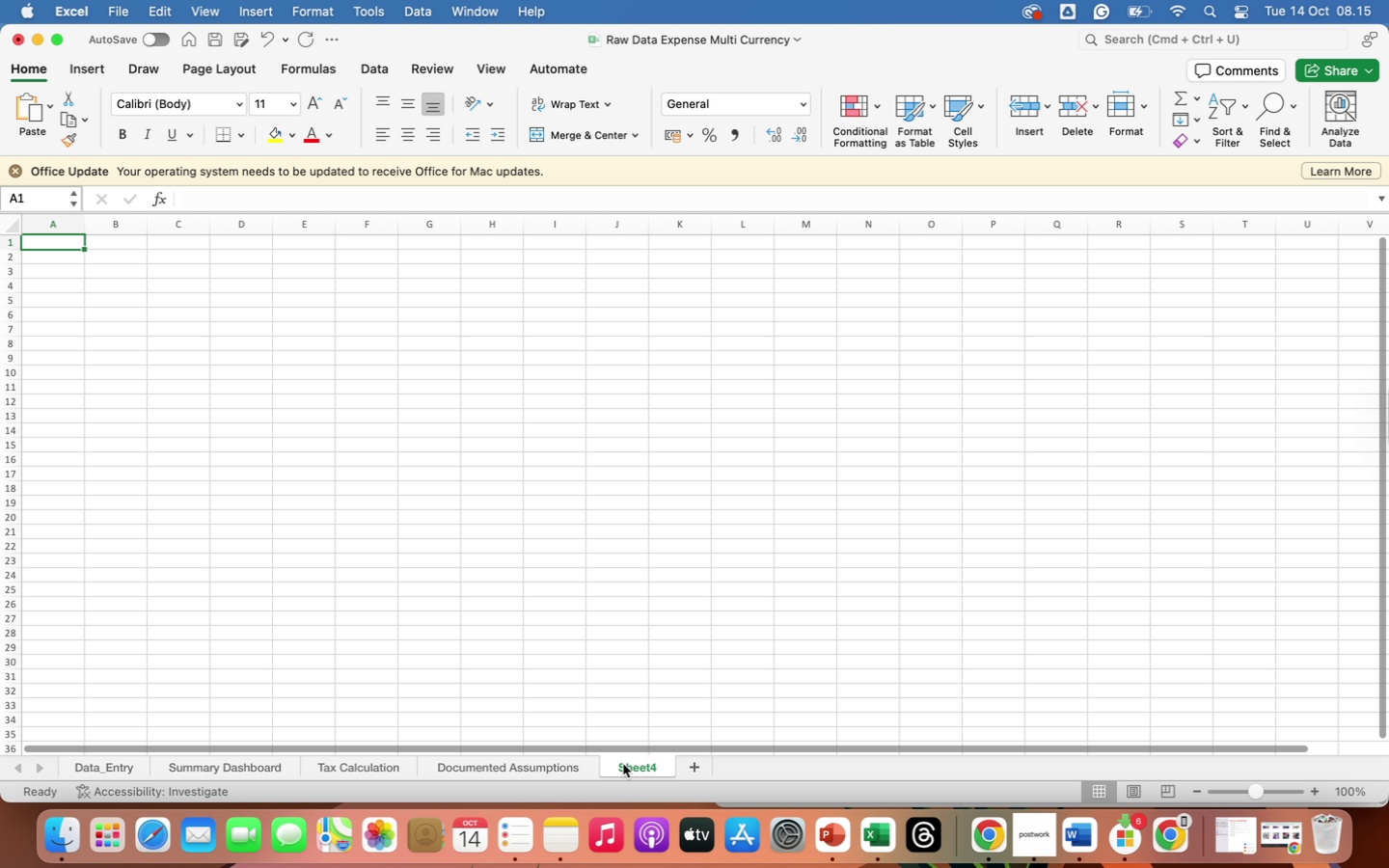 
right_click([623, 764])
 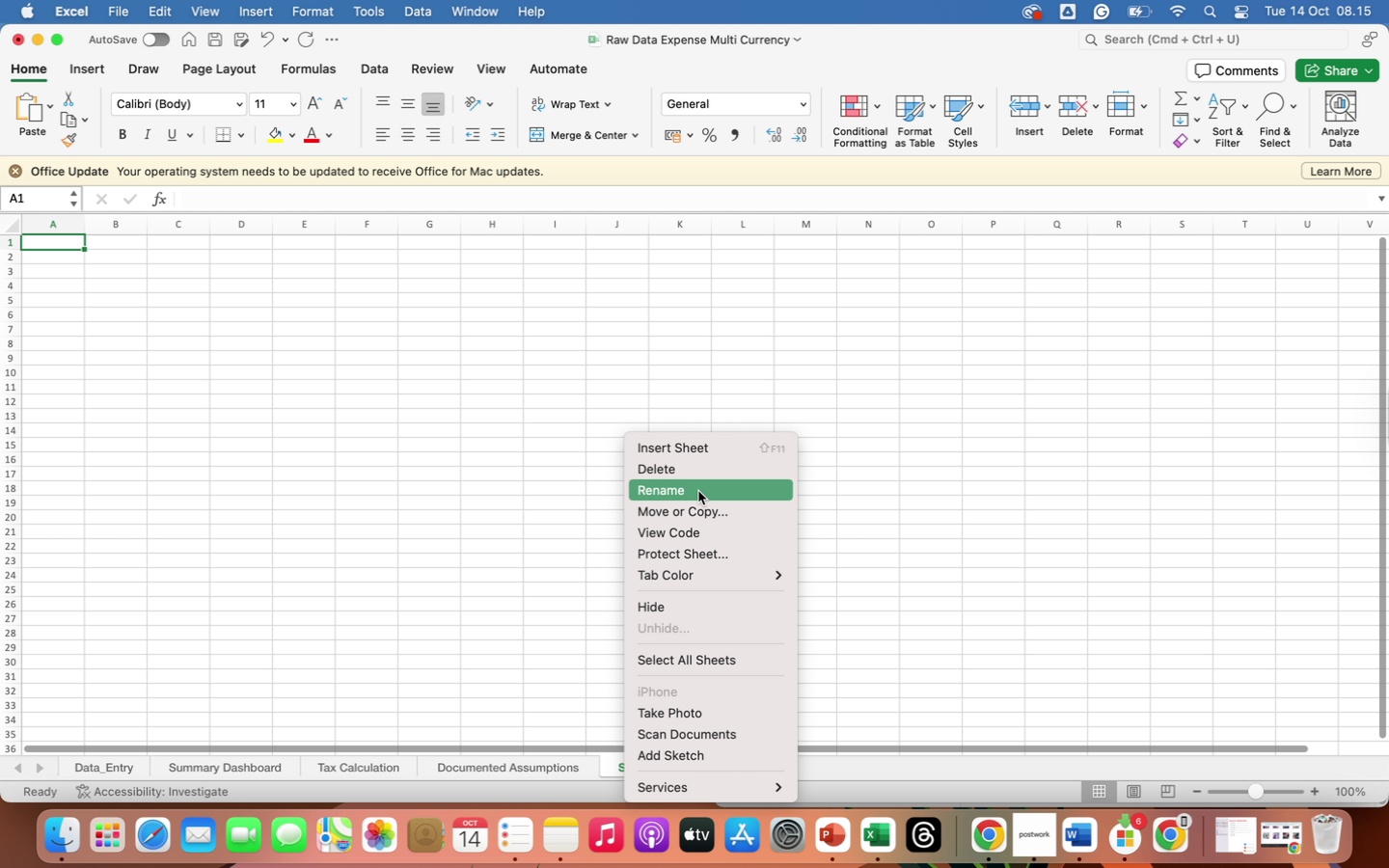 
left_click([698, 491])
 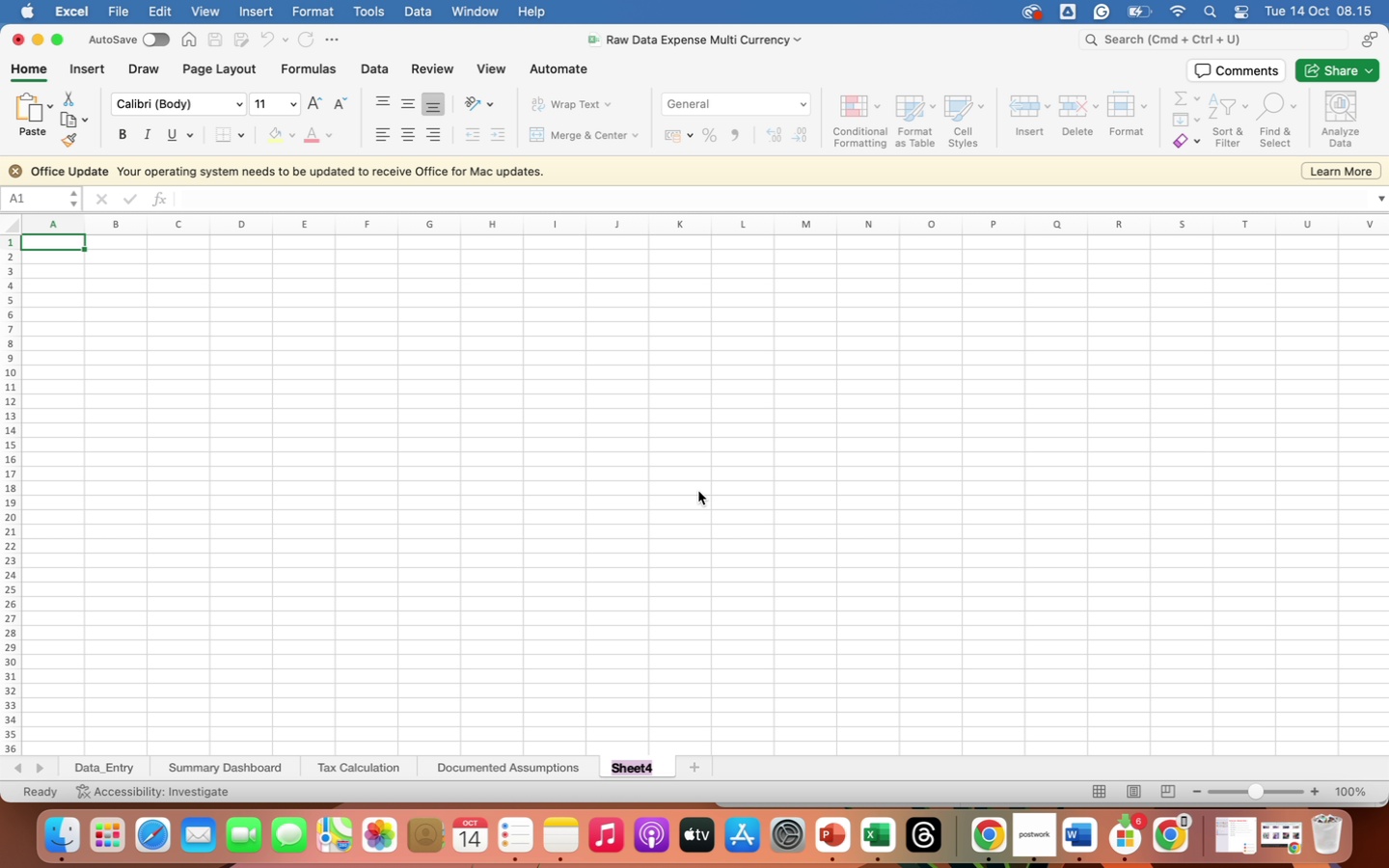 
wait(15.49)
 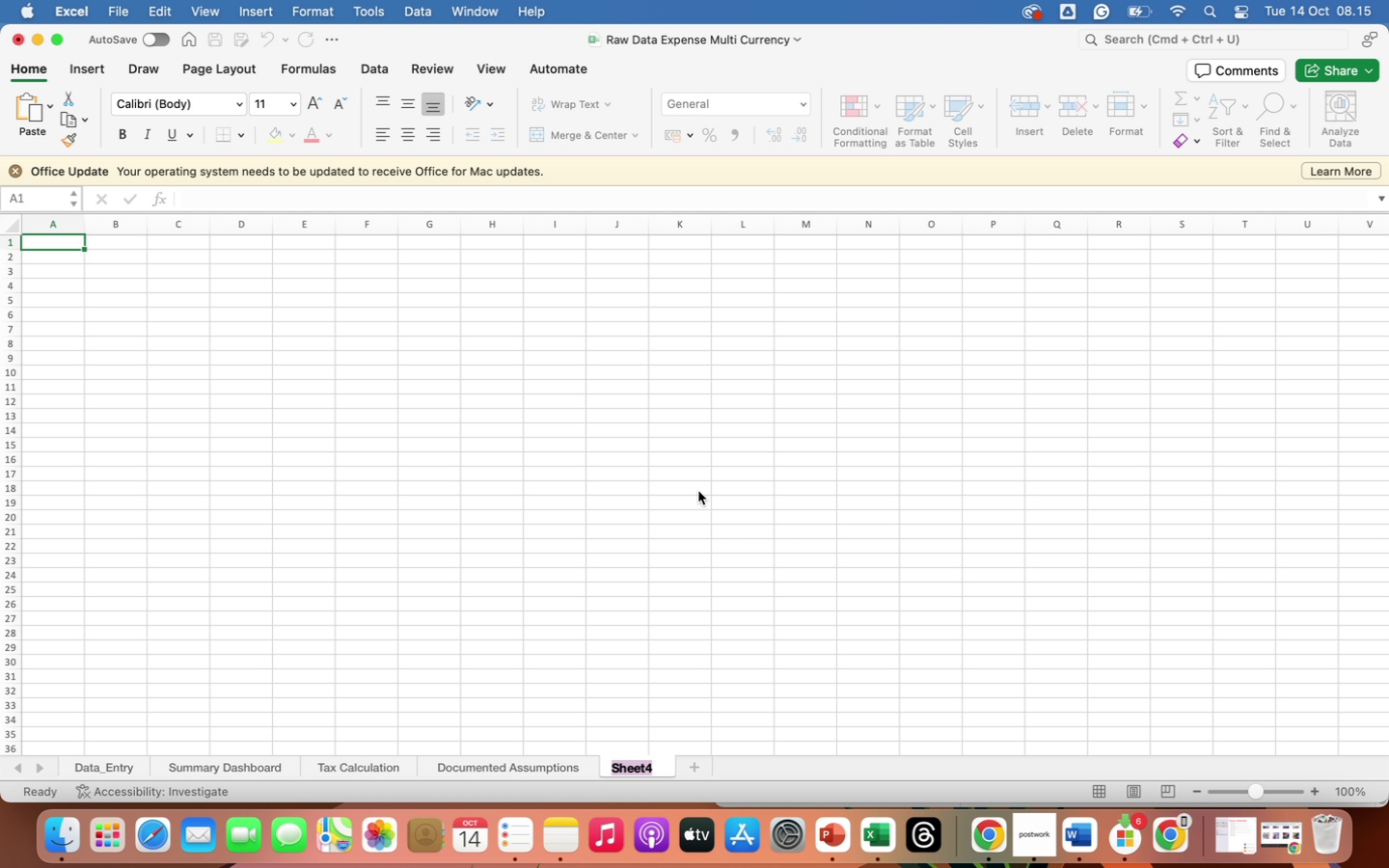 
right_click([631, 770])
 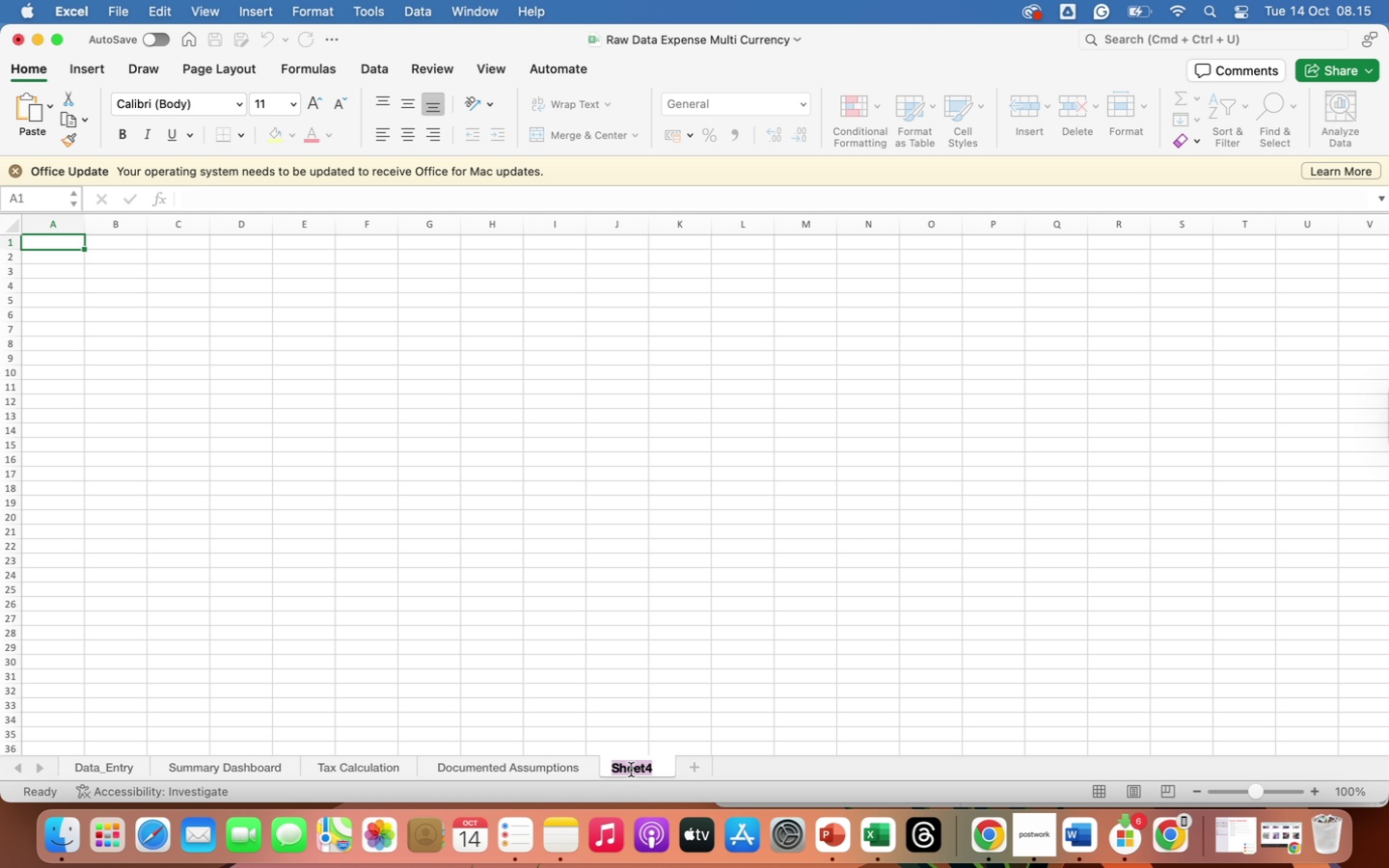 
right_click([631, 770])
 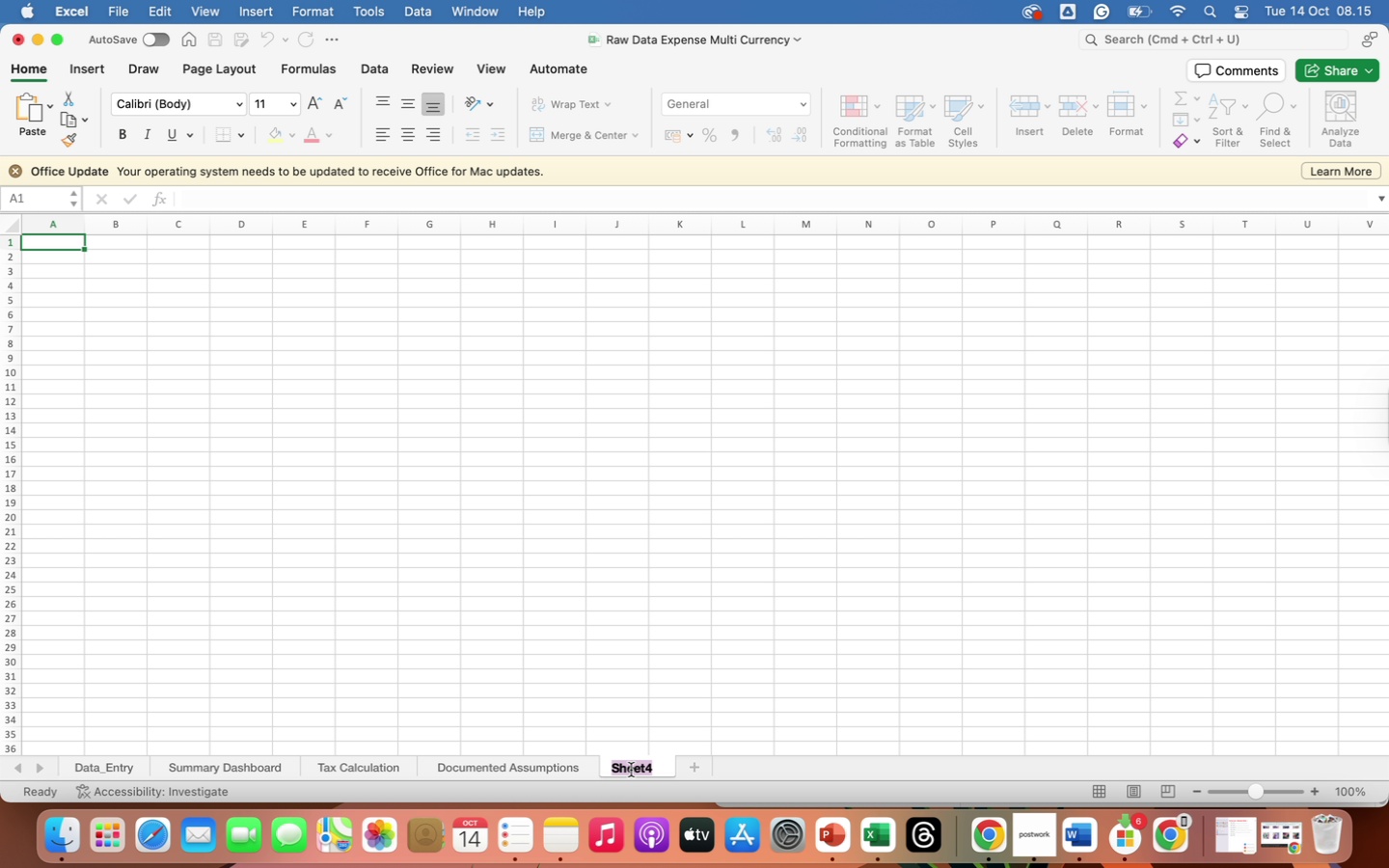 
right_click([631, 770])
 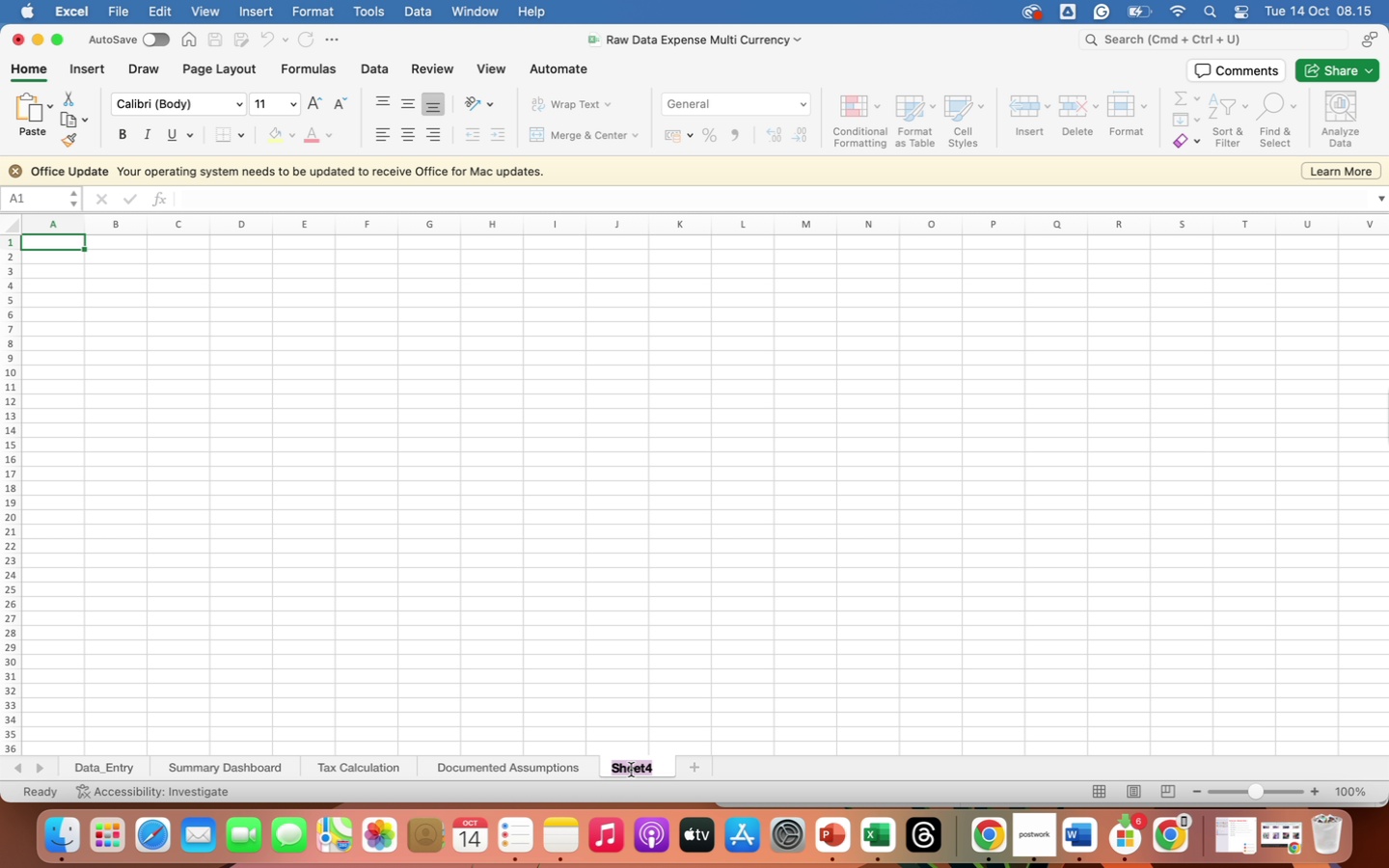 
type(Sample Data)
 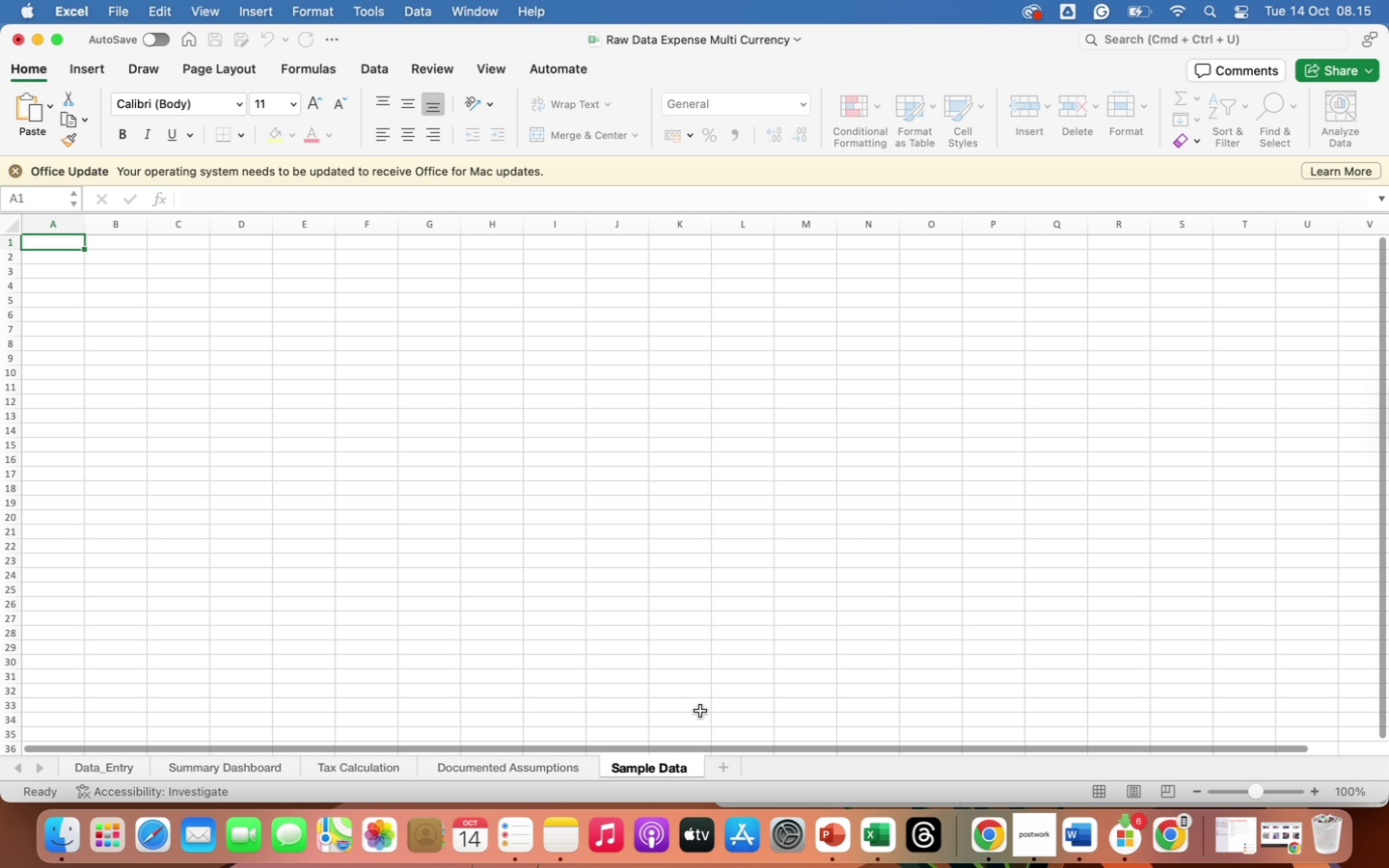 
left_click([700, 711])
 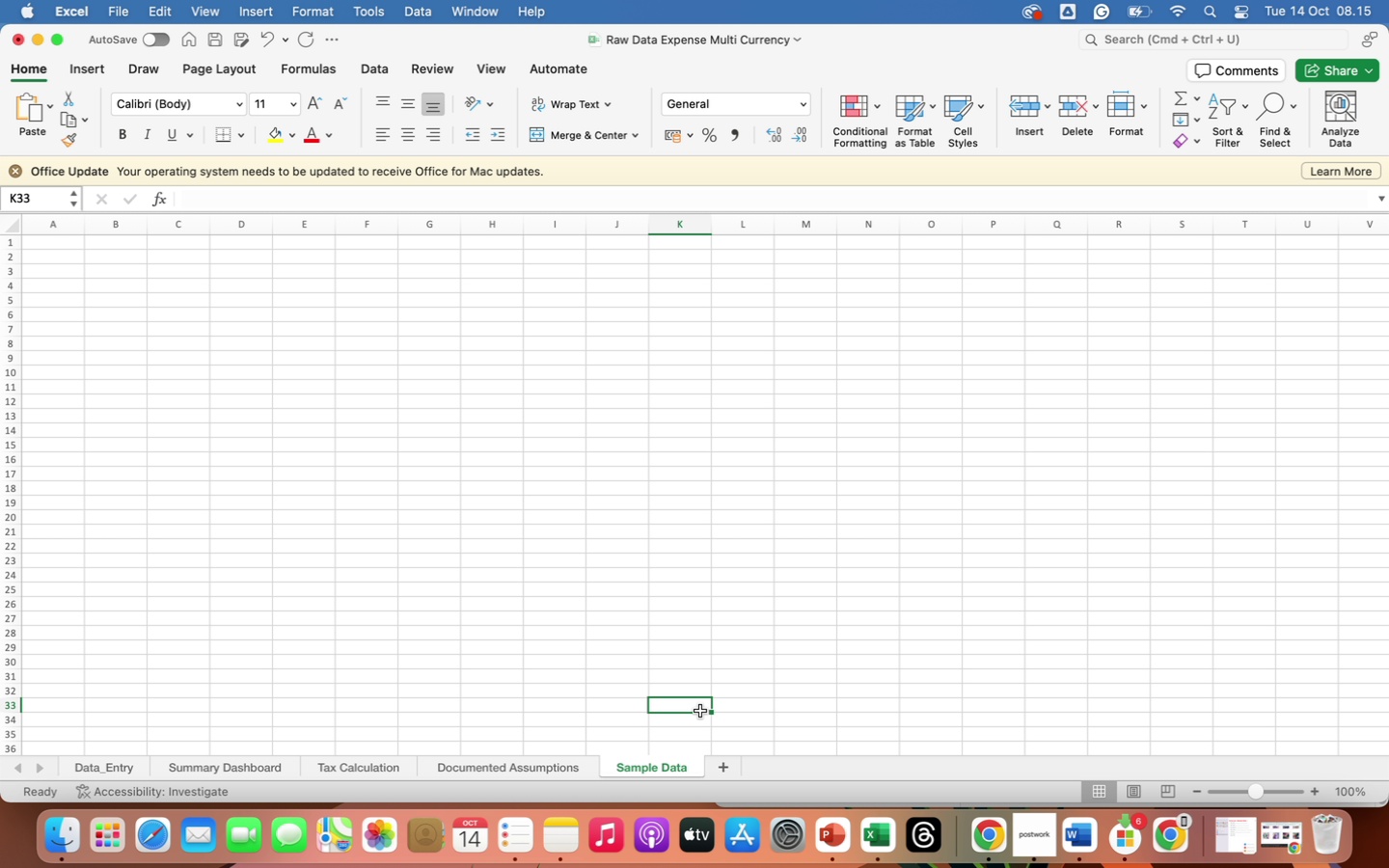 
wait(20.24)
 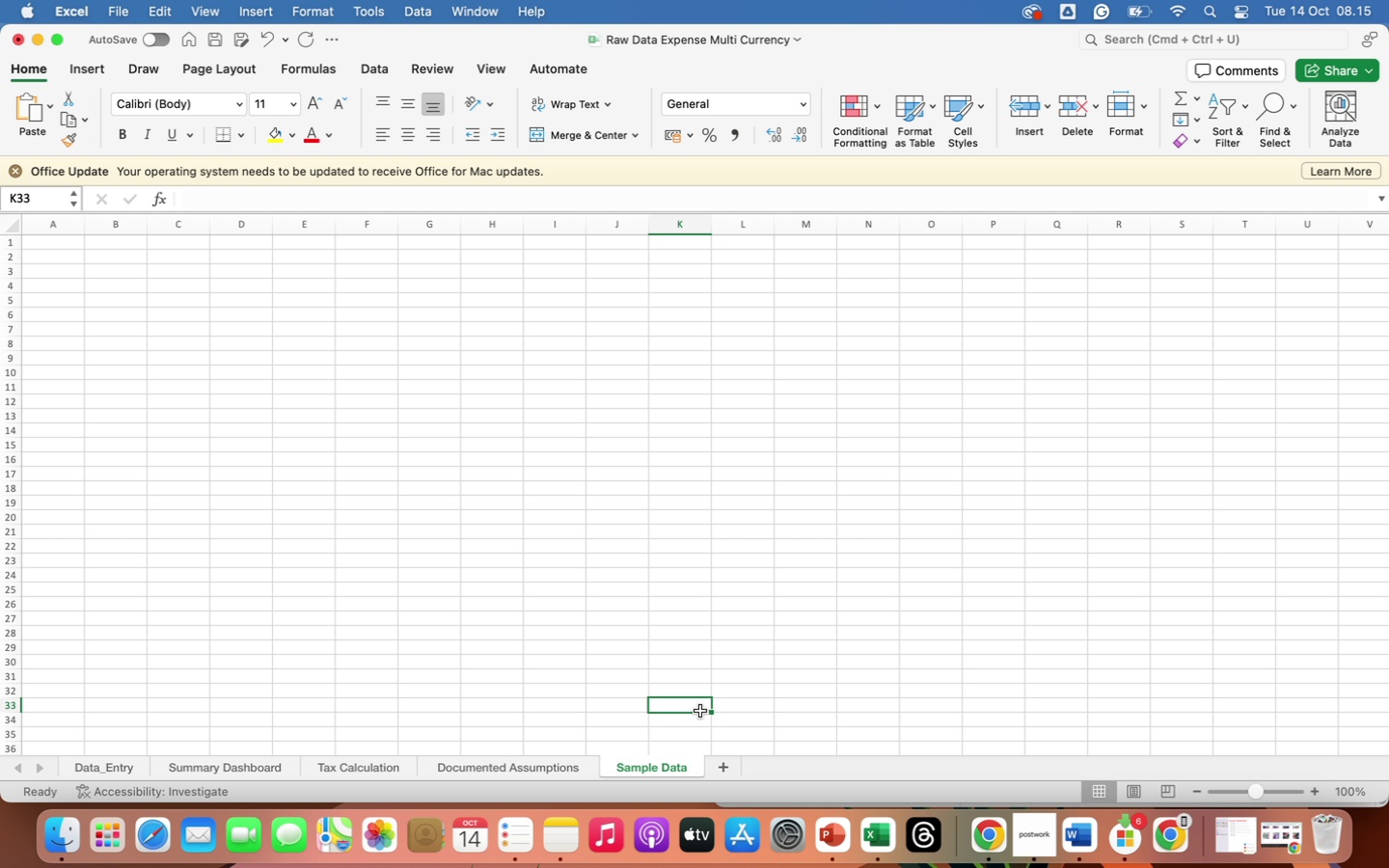 
left_click([589, 685])
 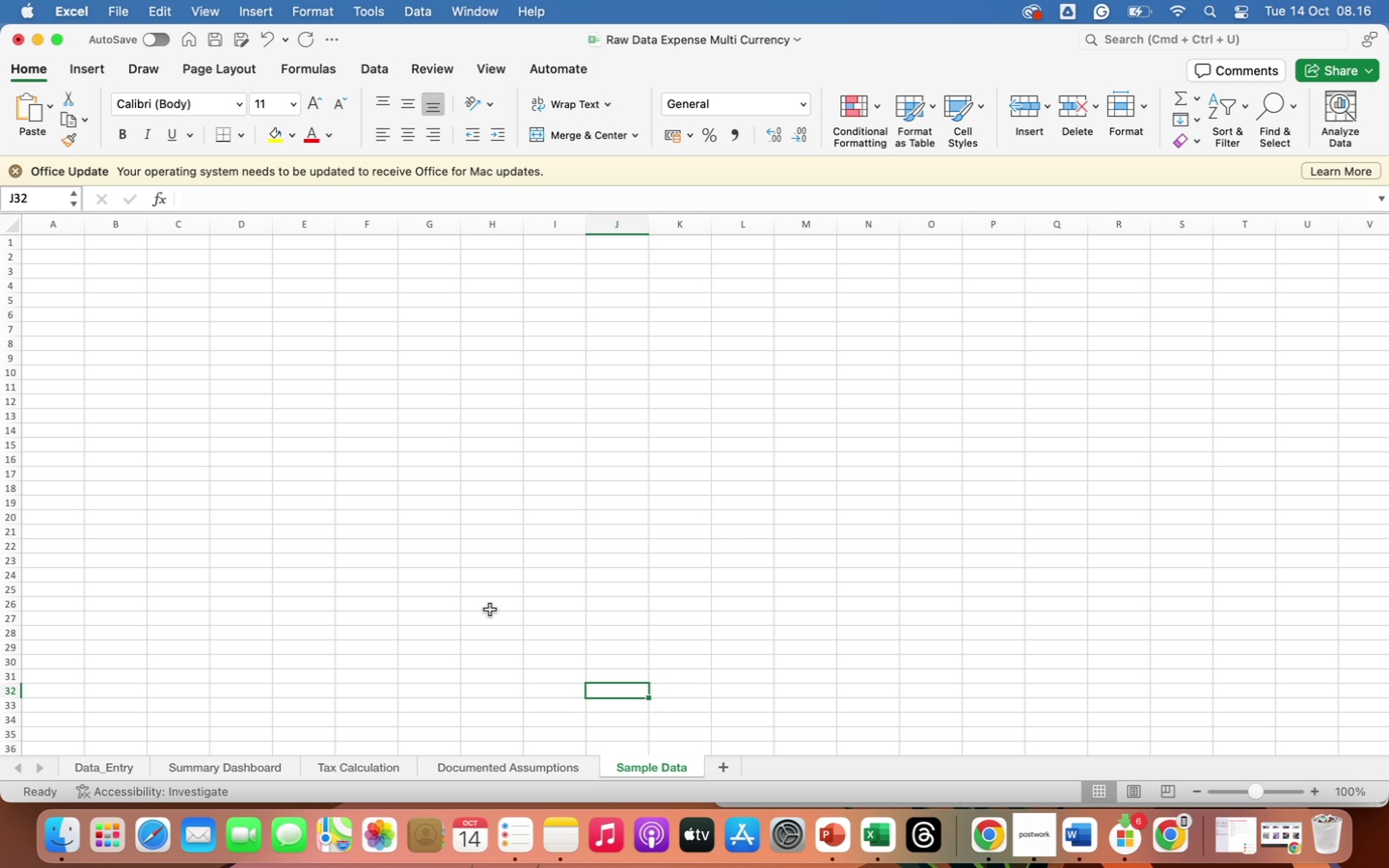 
wait(13.41)
 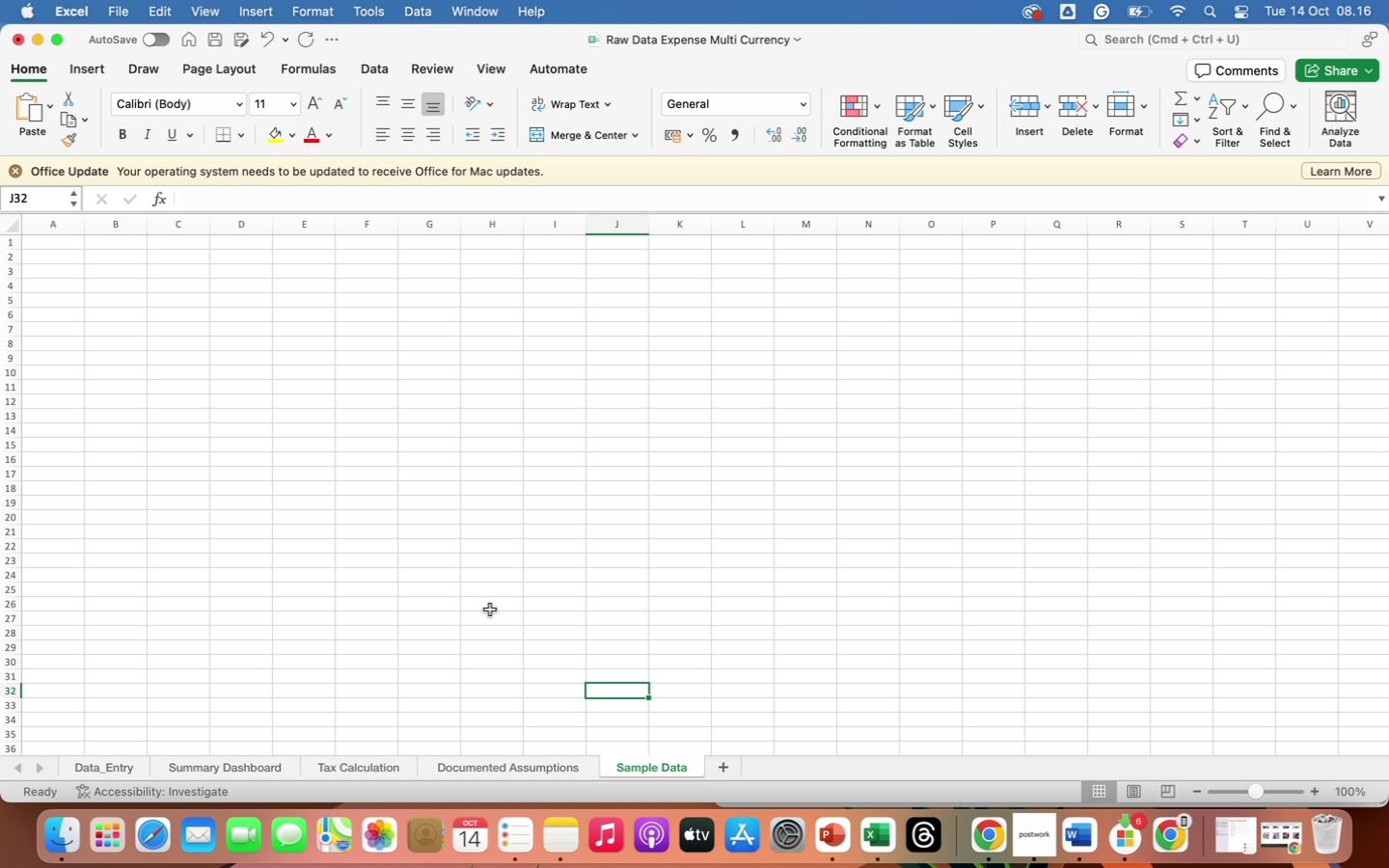 
left_click([114, 768])
 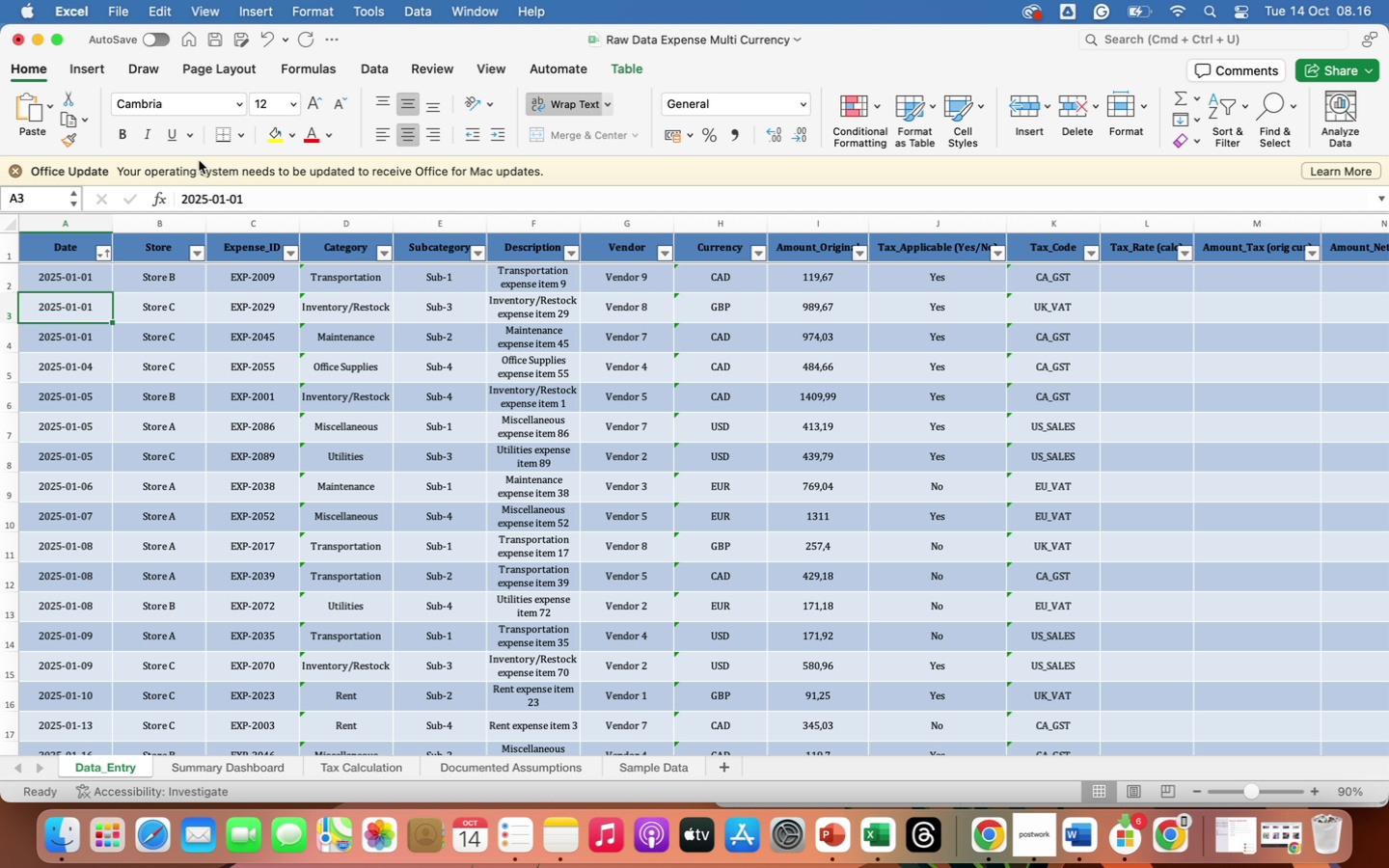 
wait(40.61)
 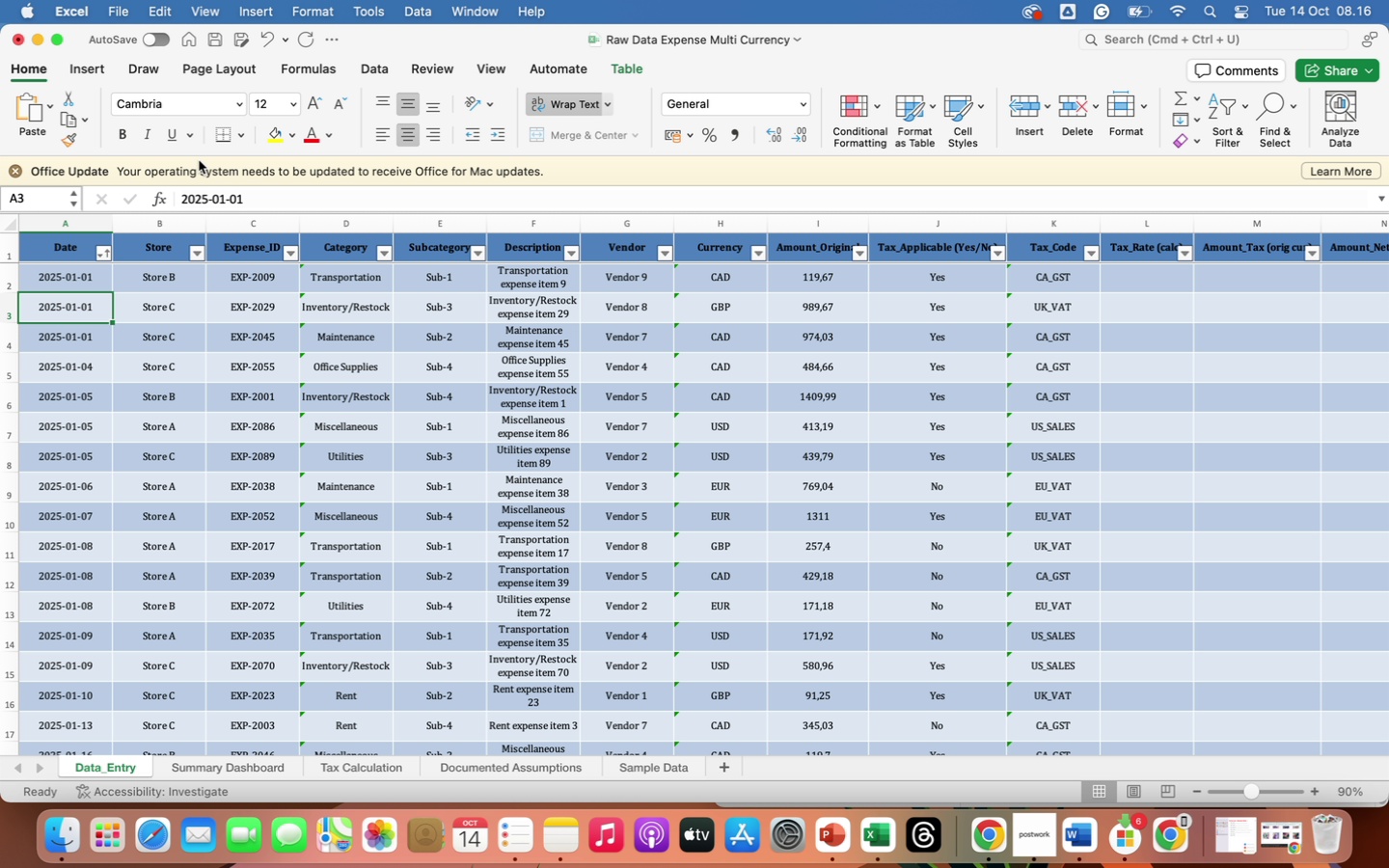 
scroll: coordinate [254, 502], scroll_direction: up, amount: 11.0
 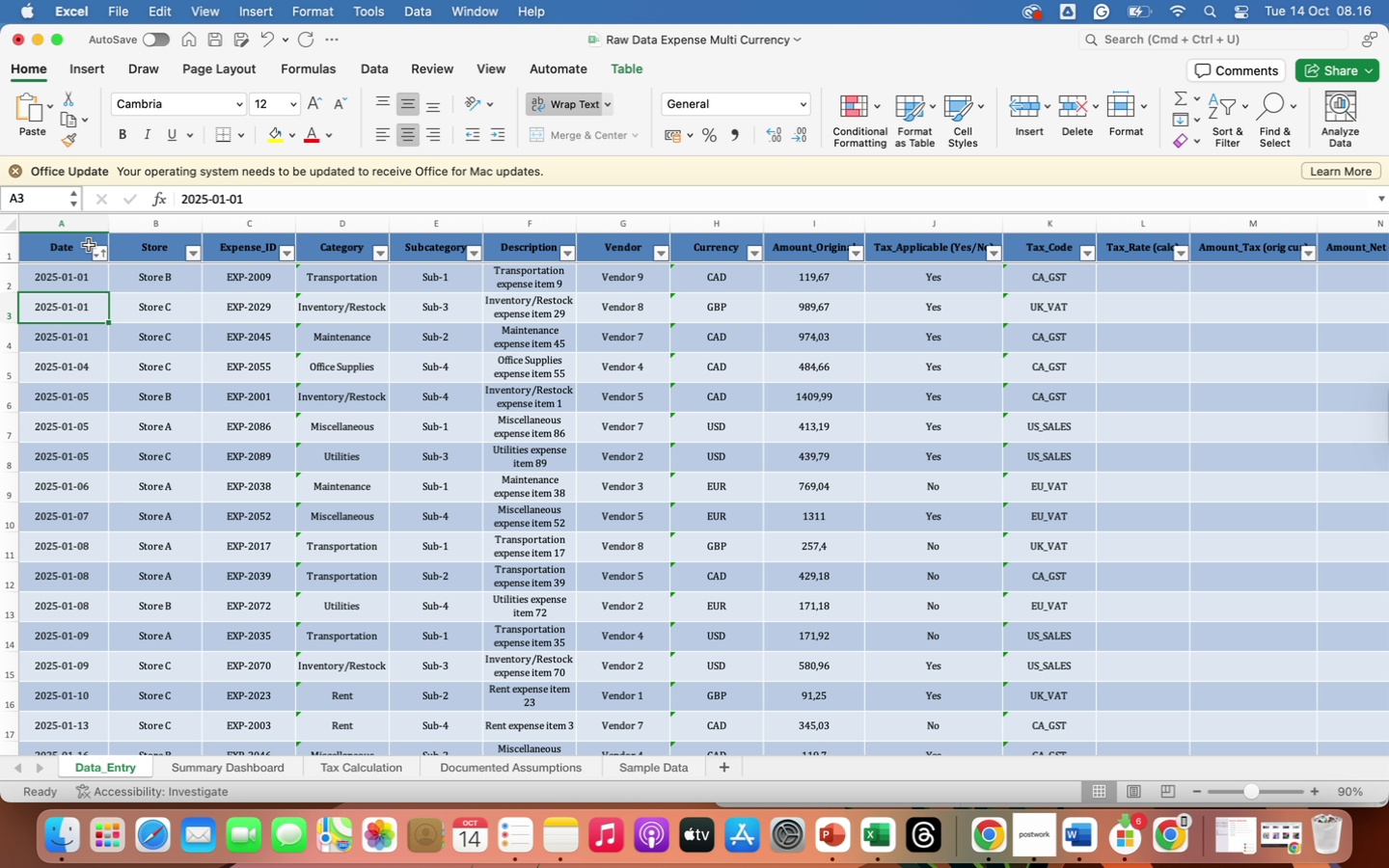 
wait(6.42)
 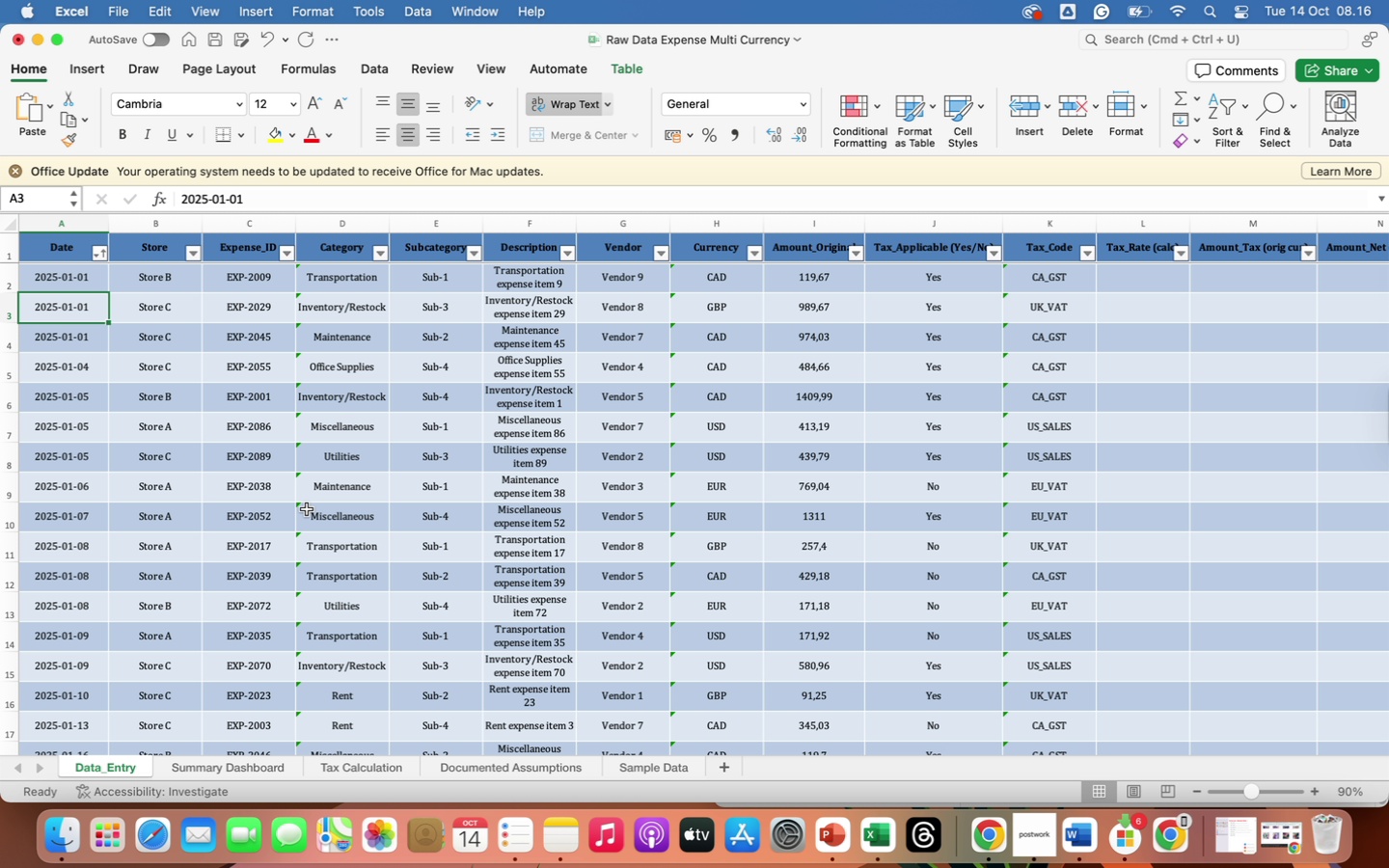 
left_click_drag(start_coordinate=[69, 245], to_coordinate=[132, 509])
 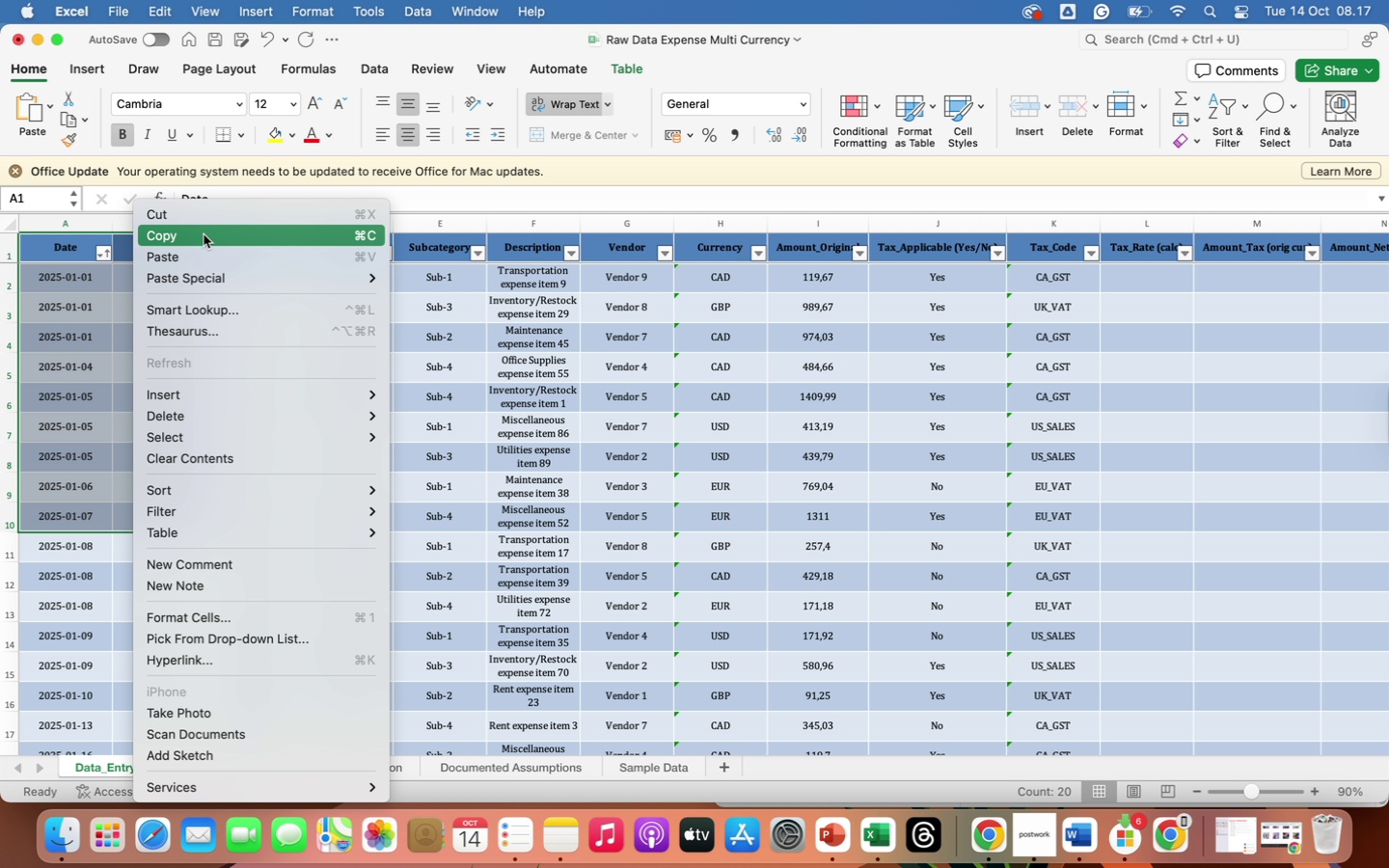 
left_click([204, 234])
 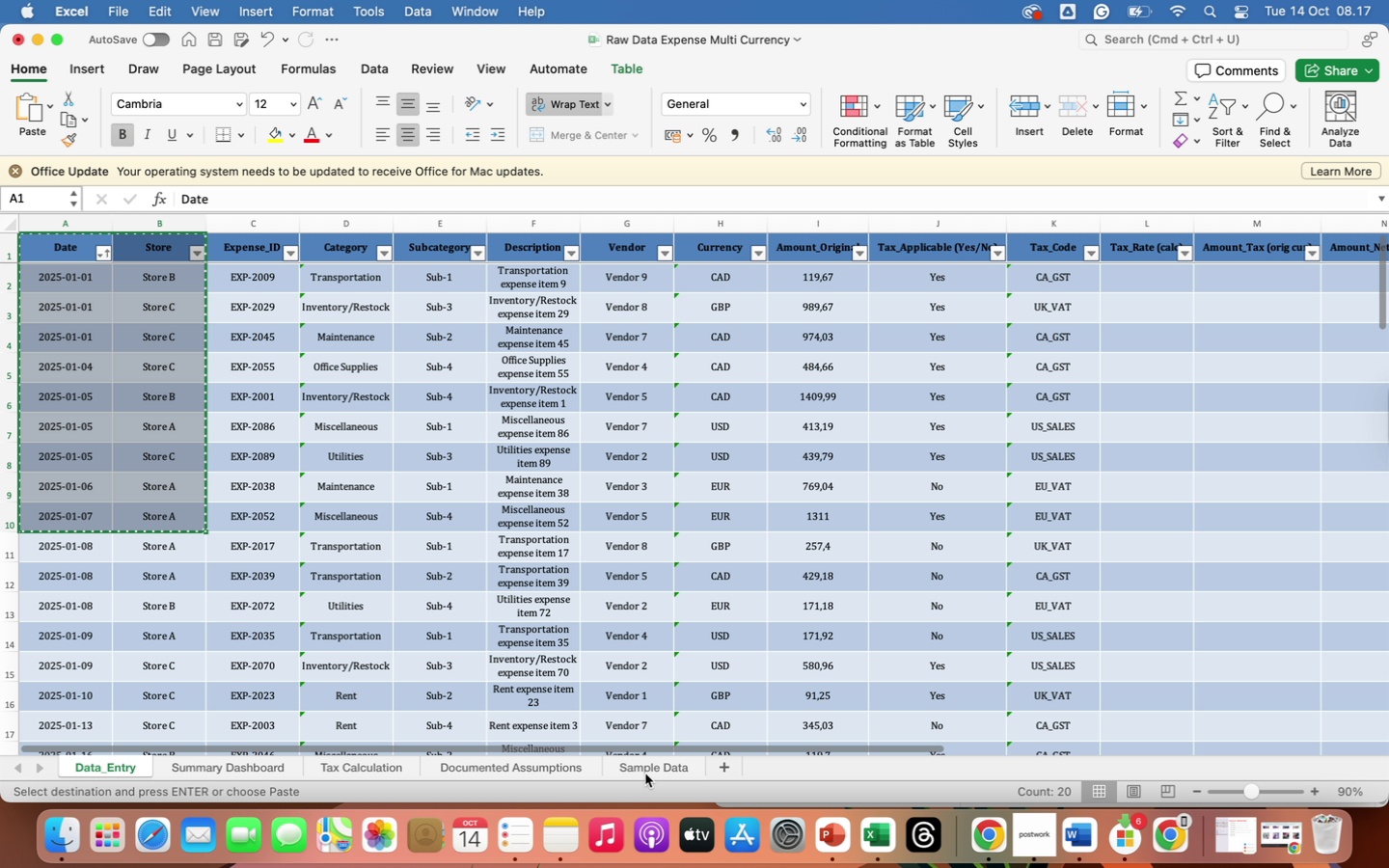 
left_click([642, 766])
 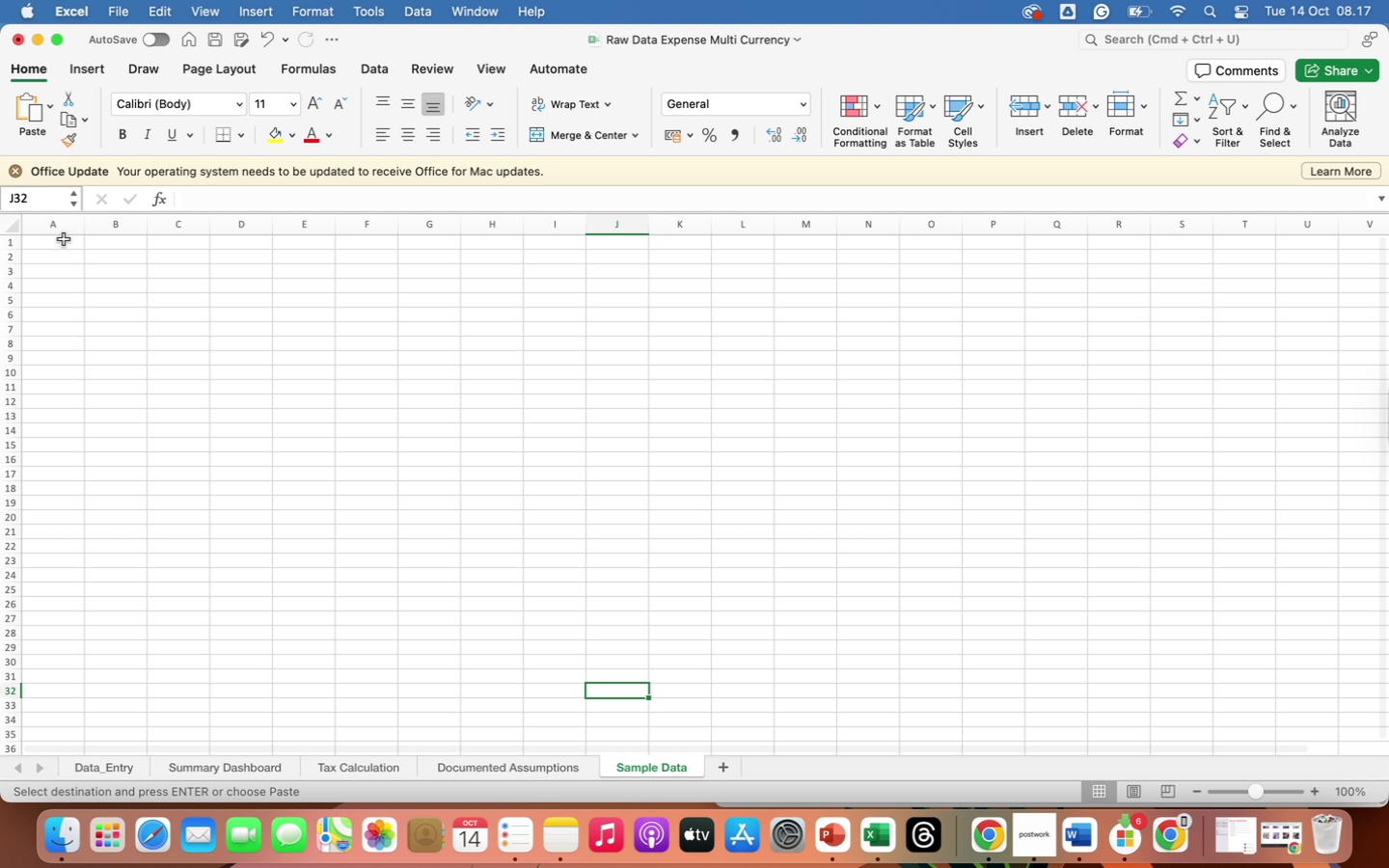 
left_click([64, 240])
 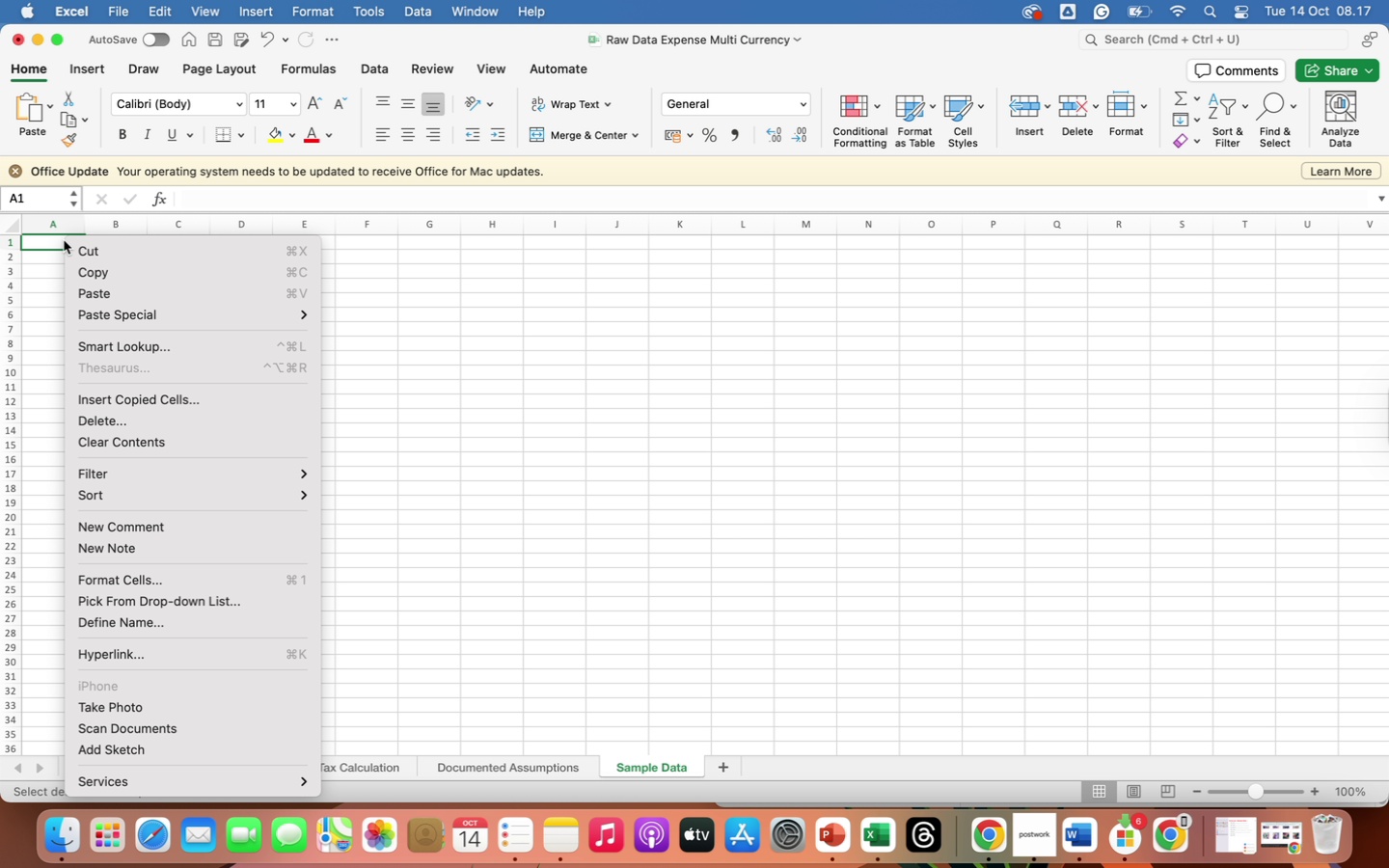 
right_click([64, 240])
 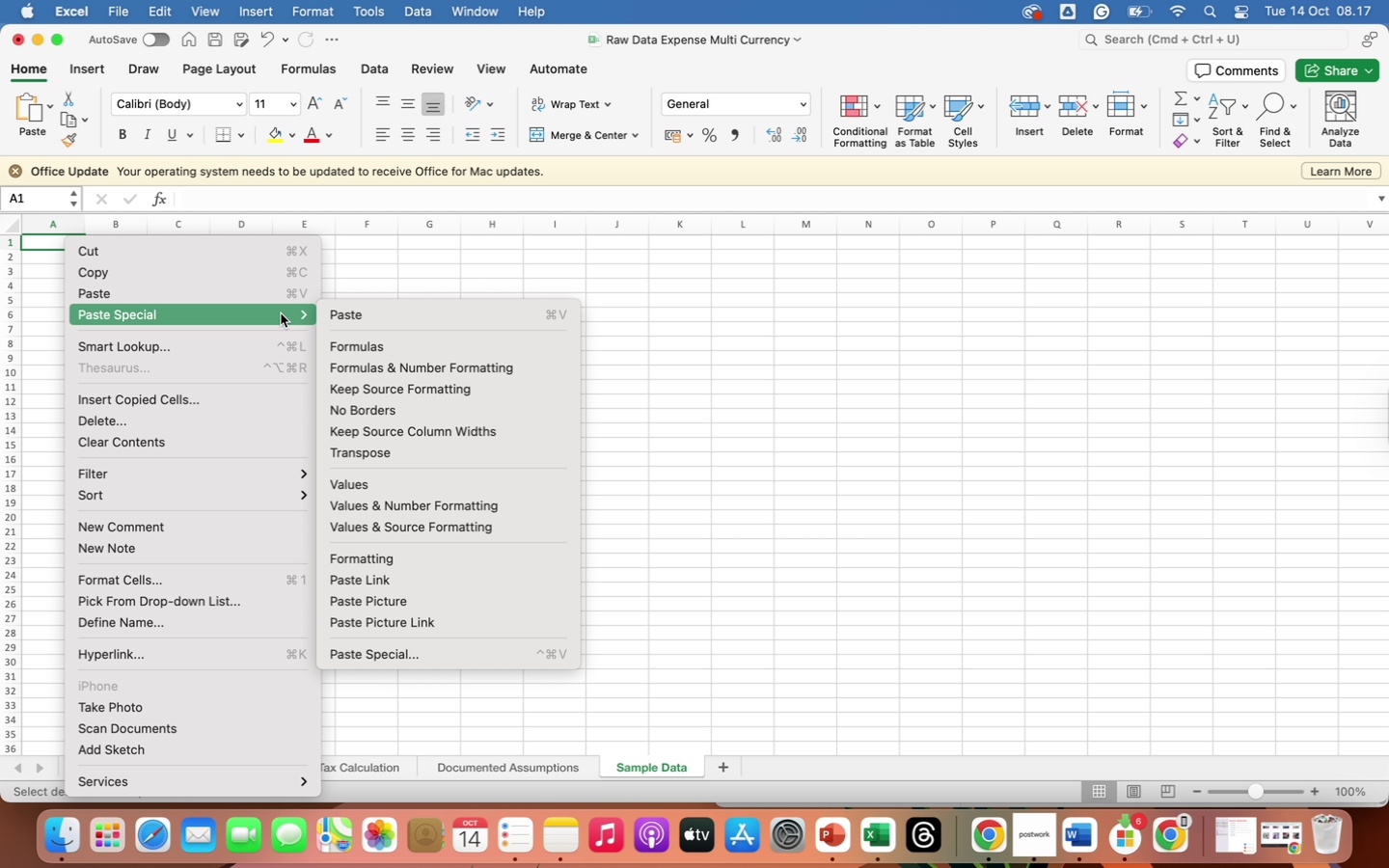 
wait(7.65)
 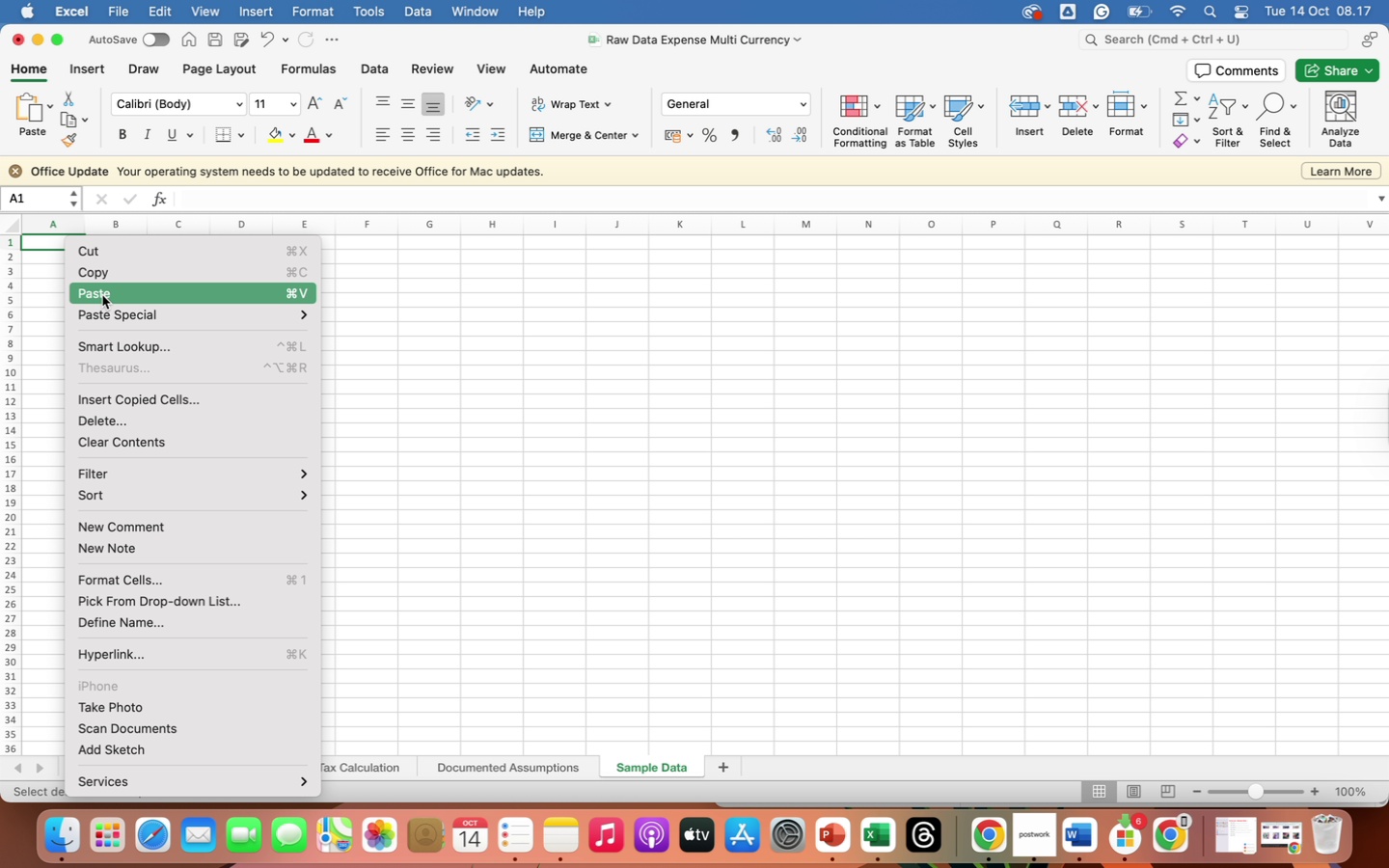 
left_click([372, 481])
 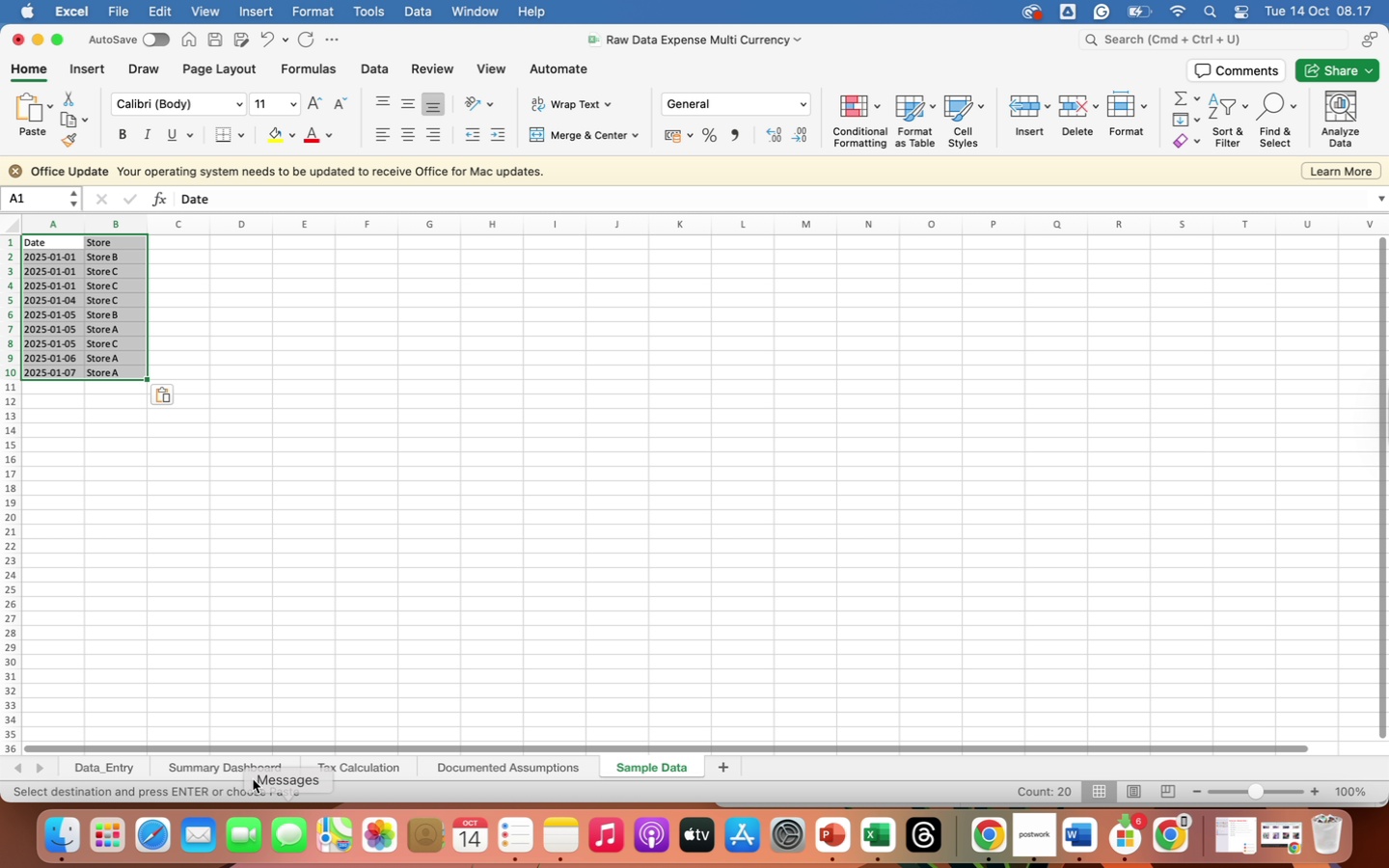 
left_click([233, 765])
 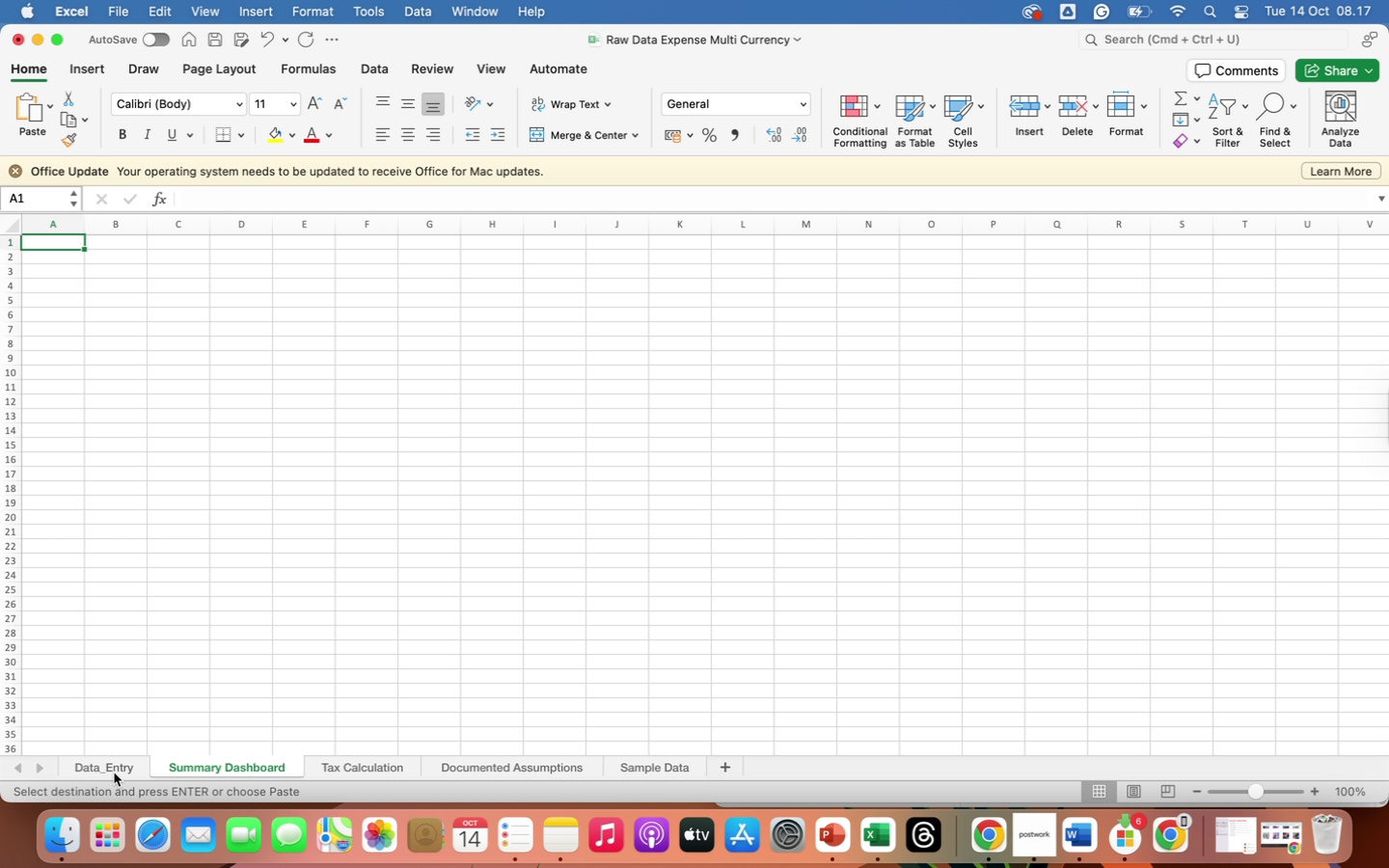 
left_click([114, 773])
 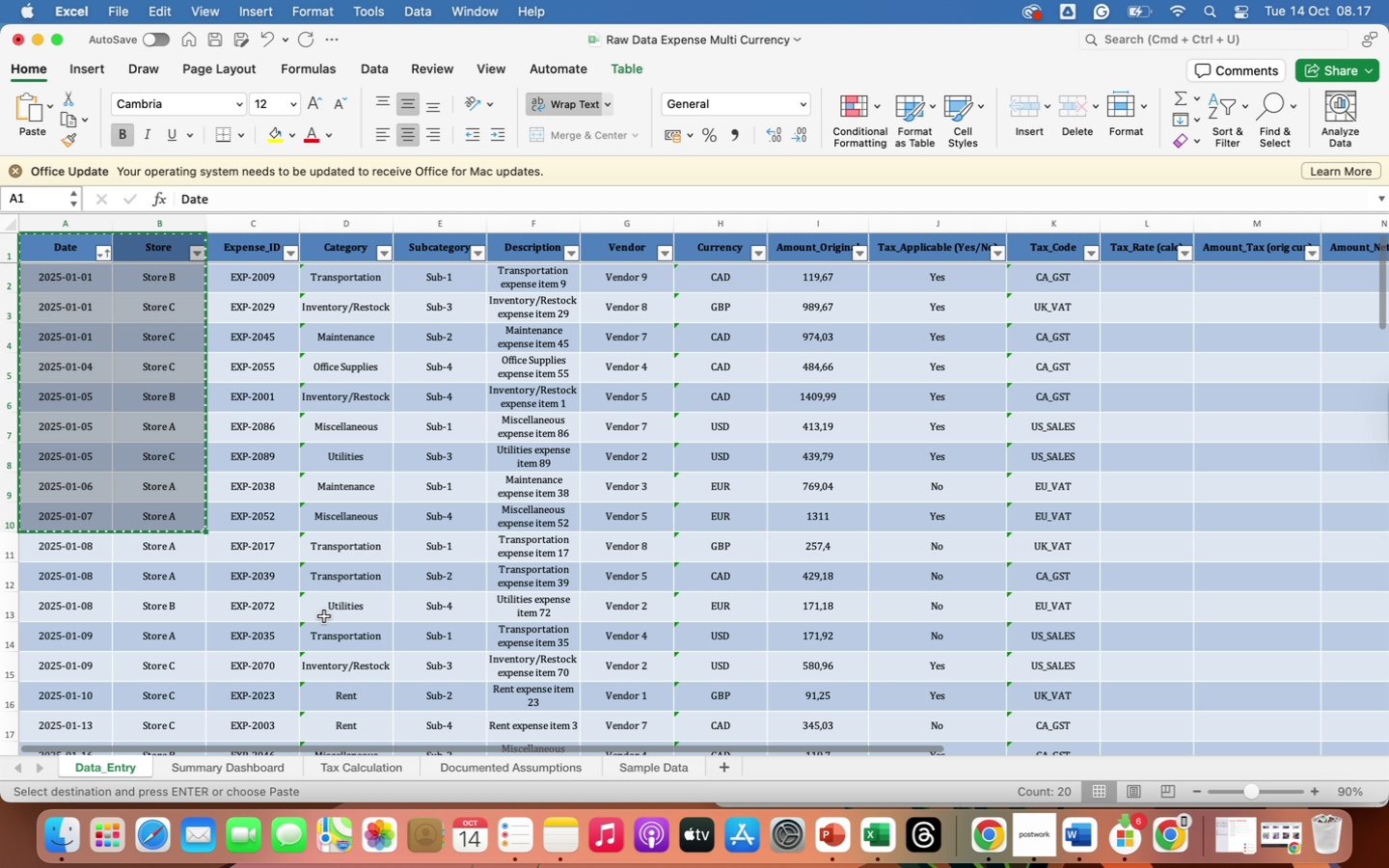 
scroll: coordinate [324, 616], scroll_direction: up, amount: 17.0
 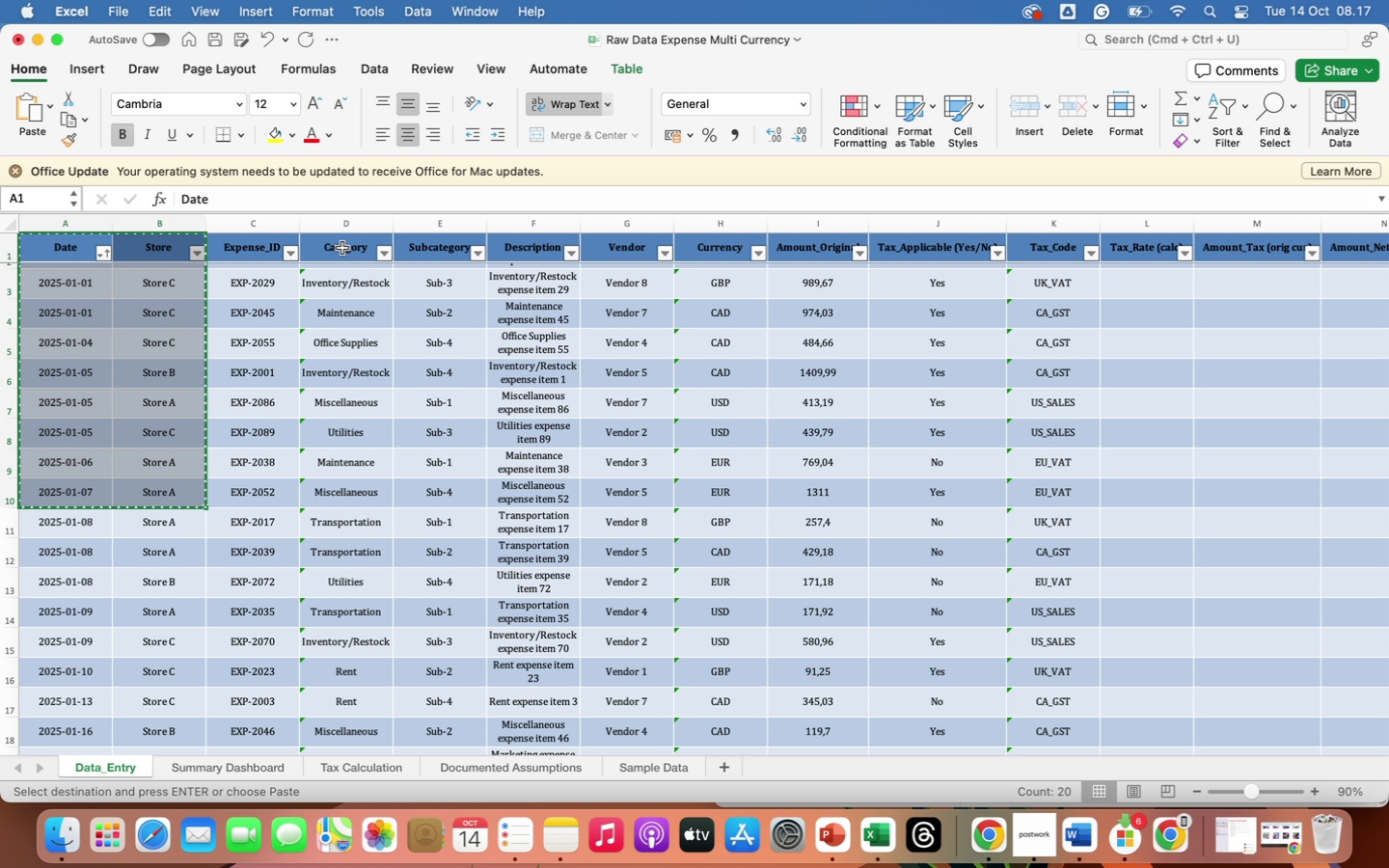 
wait(23.08)
 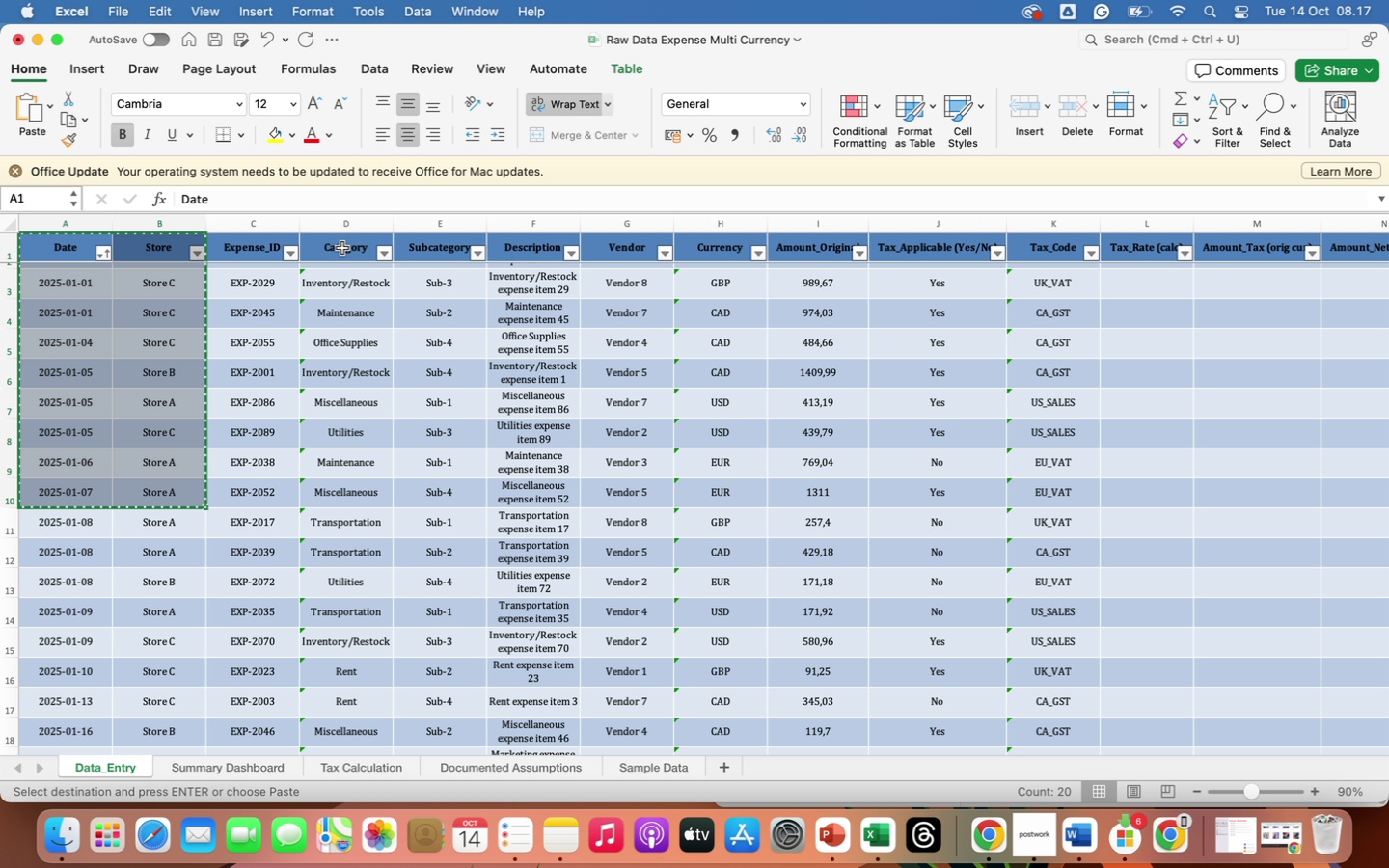 
left_click_drag(start_coordinate=[342, 248], to_coordinate=[463, 506])
 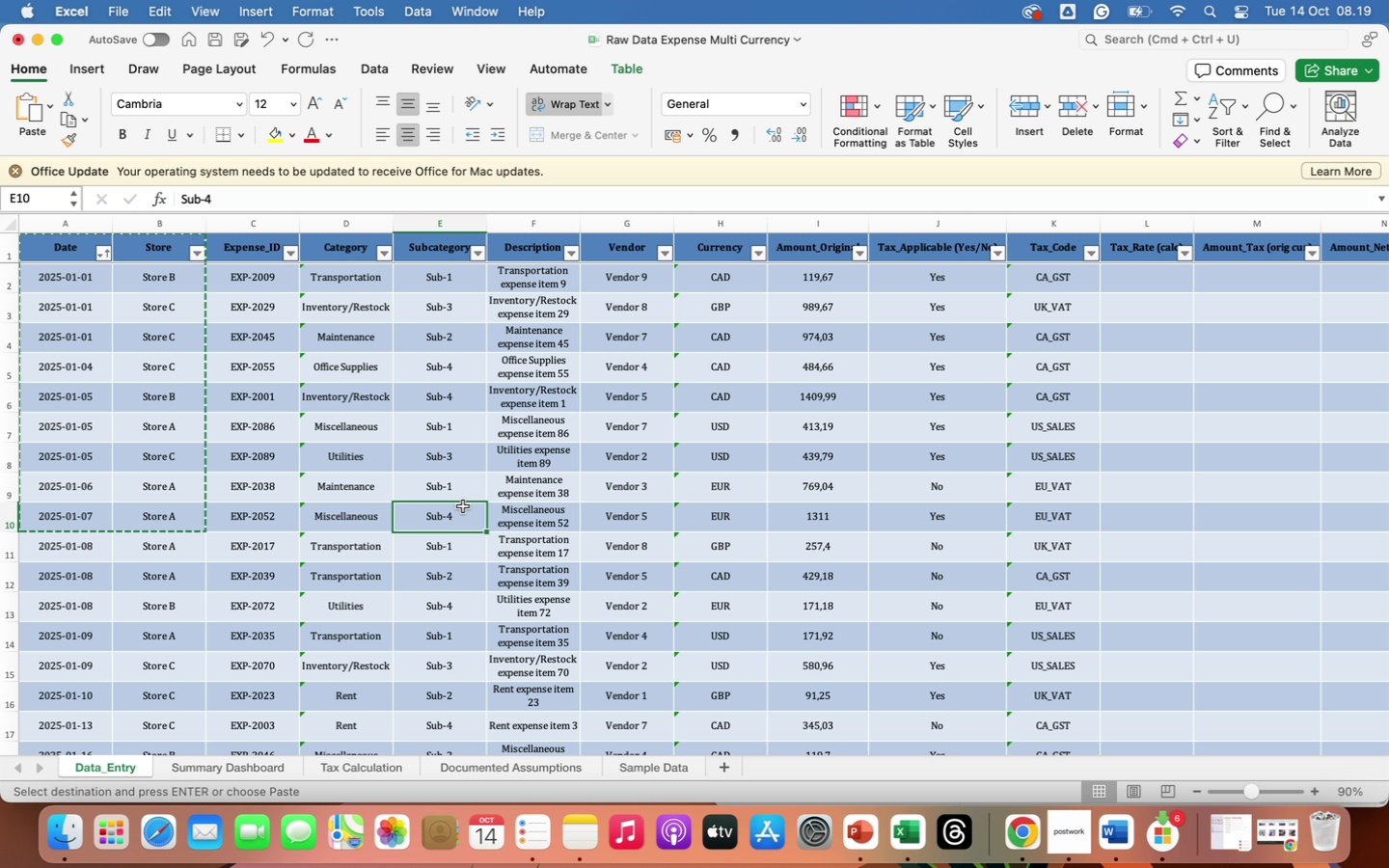 
wait(72.87)
 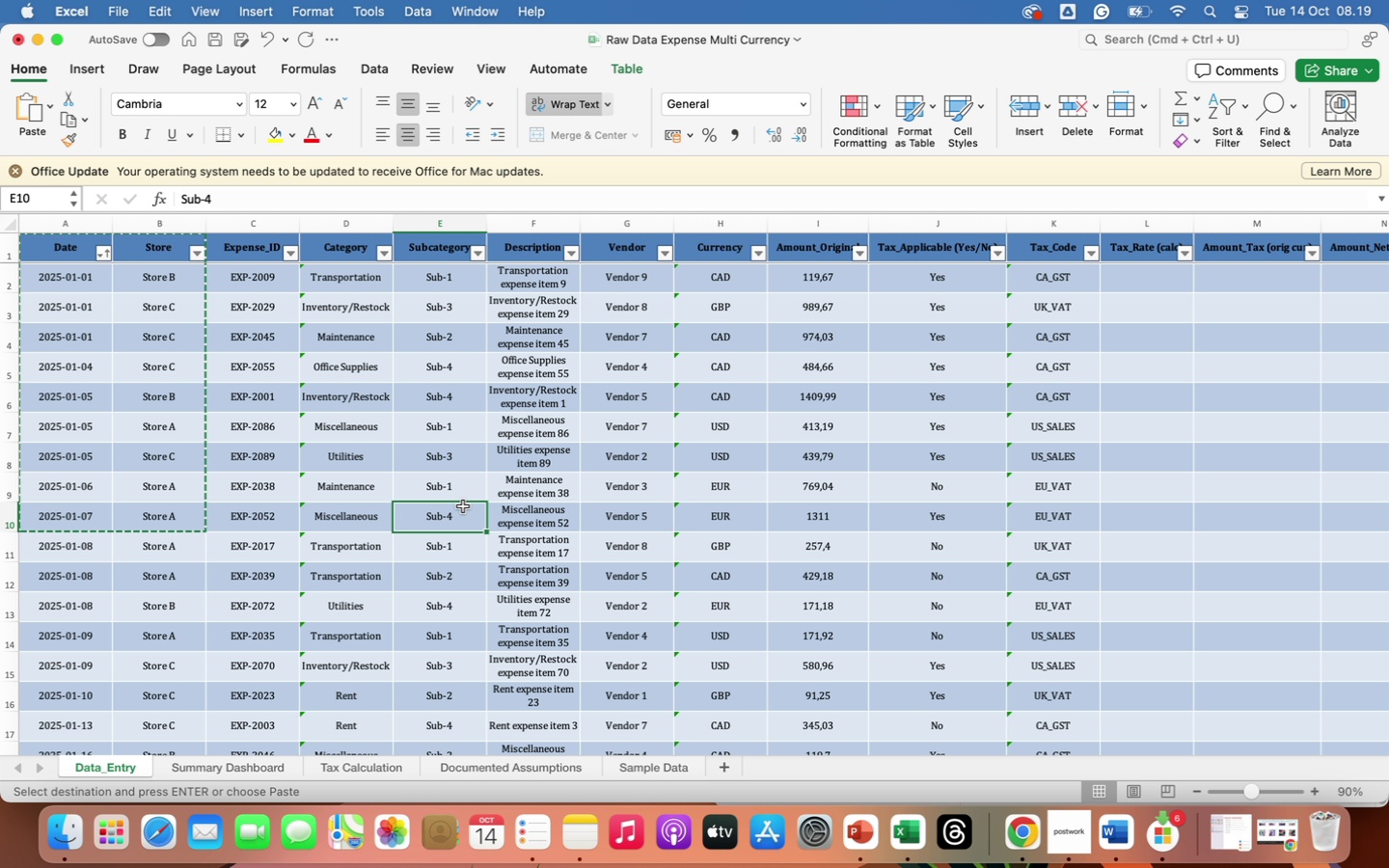 
scroll: coordinate [478, 372], scroll_direction: up, amount: 7.0
 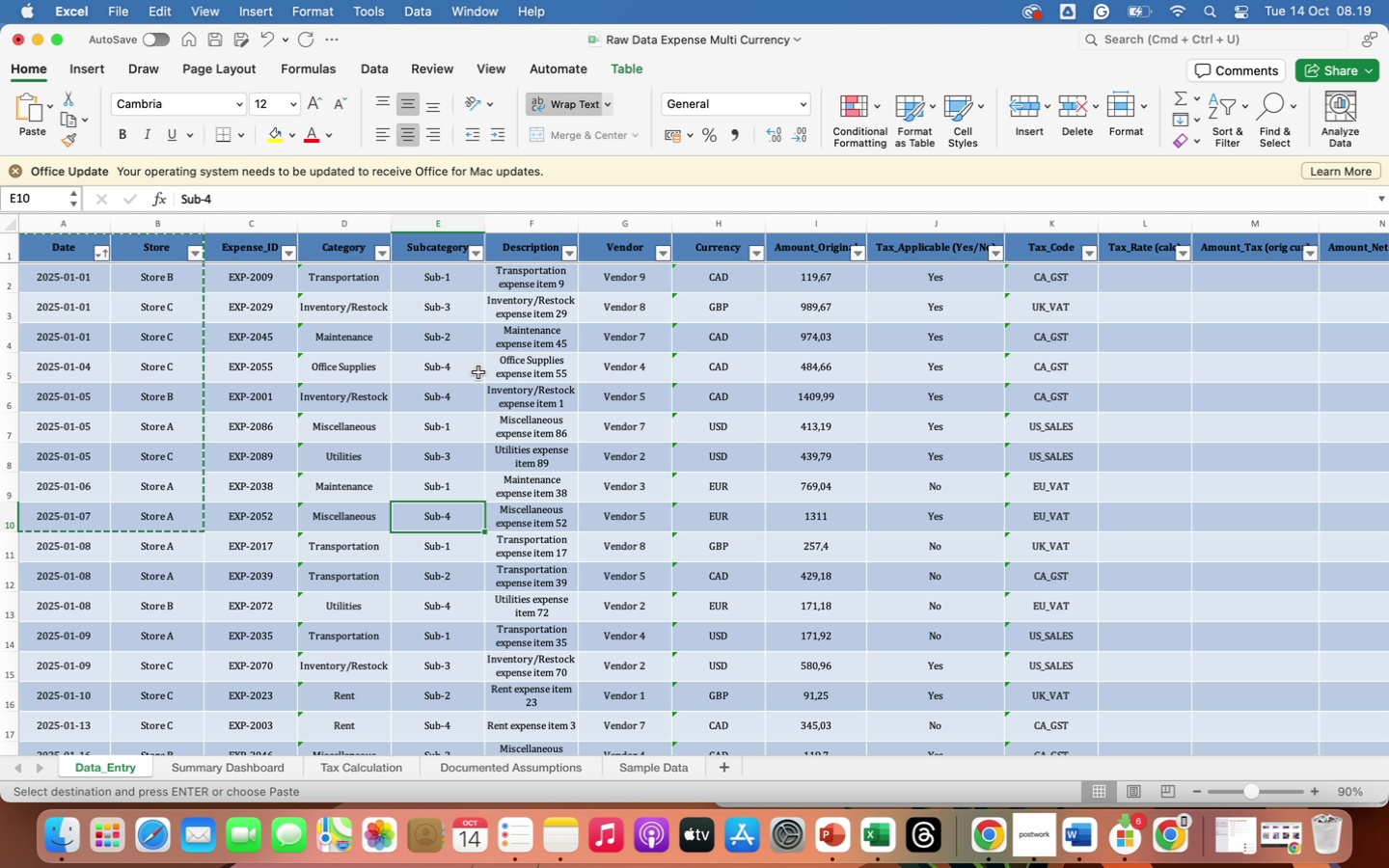 
wait(14.44)
 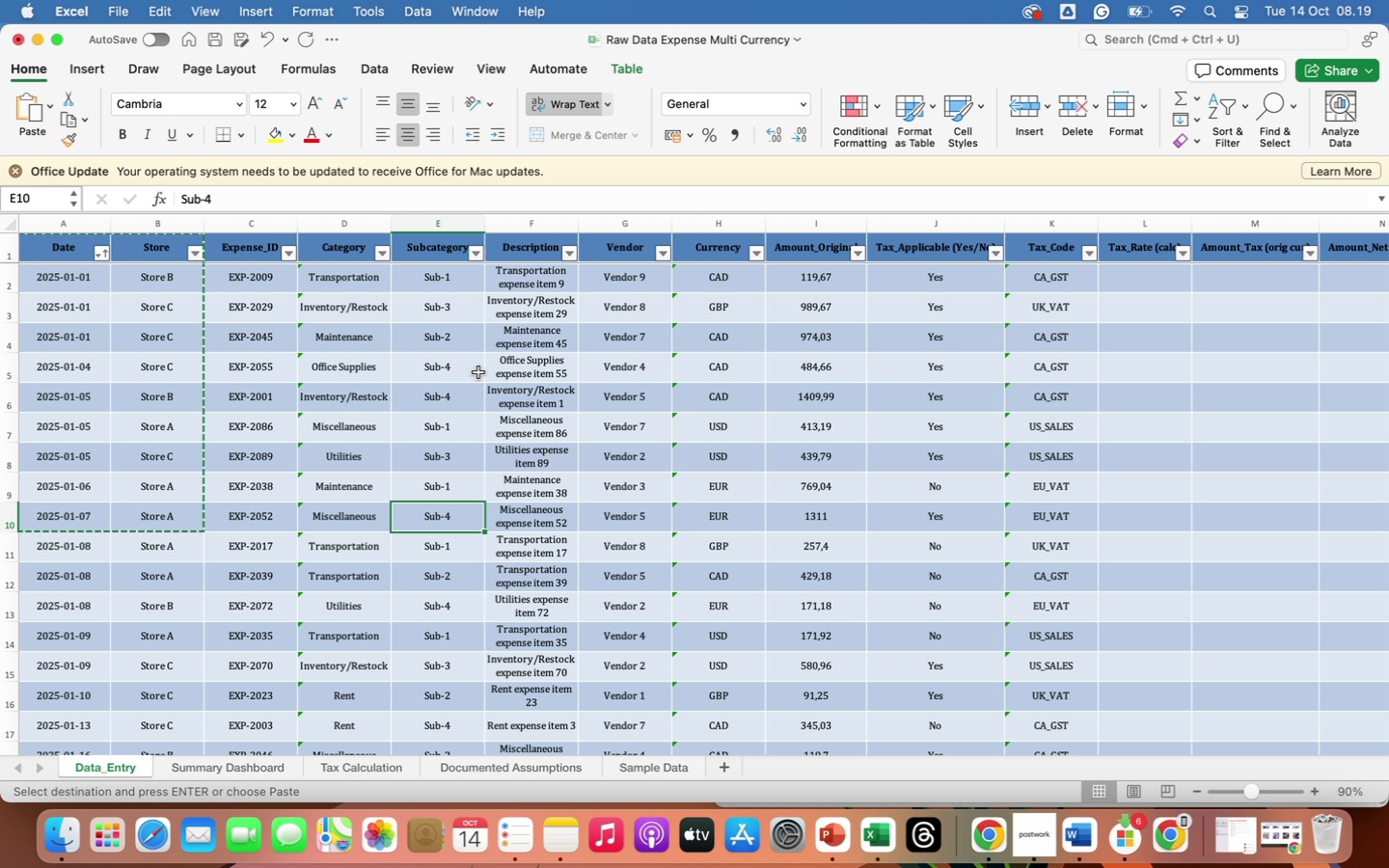 
mouse_move([349, 245])
 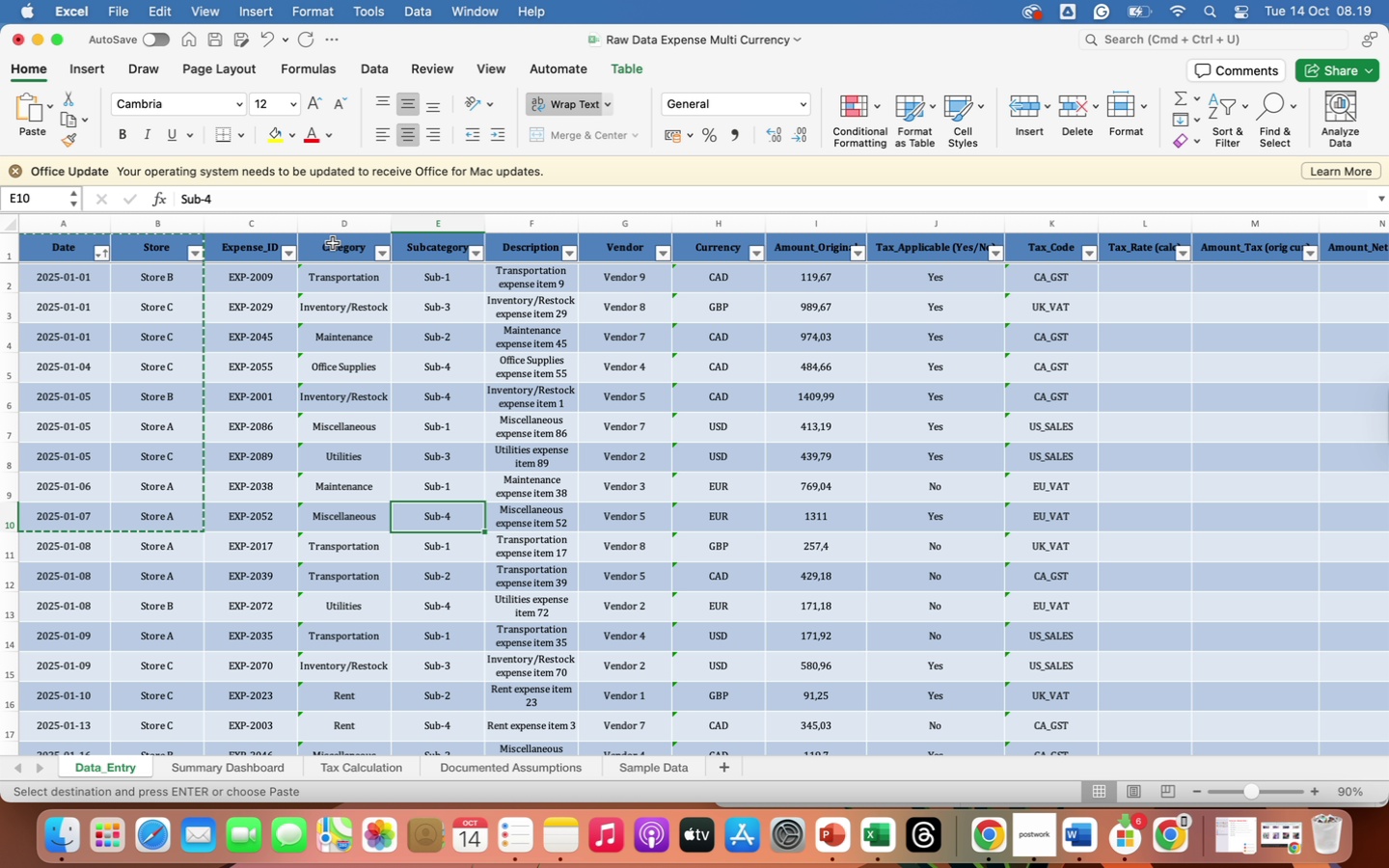 
left_click_drag(start_coordinate=[333, 243], to_coordinate=[1010, 509])
 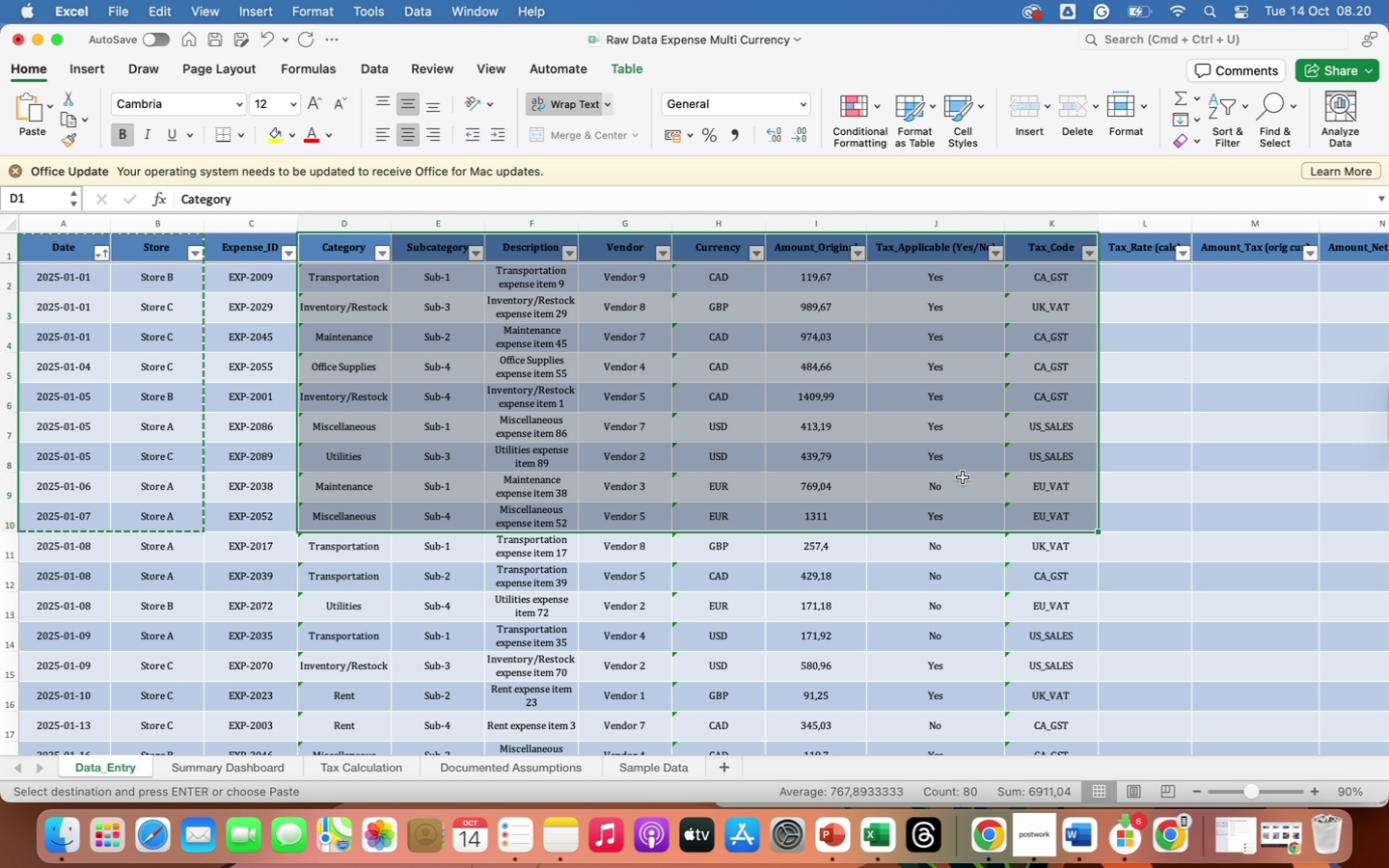 
right_click([963, 477])
 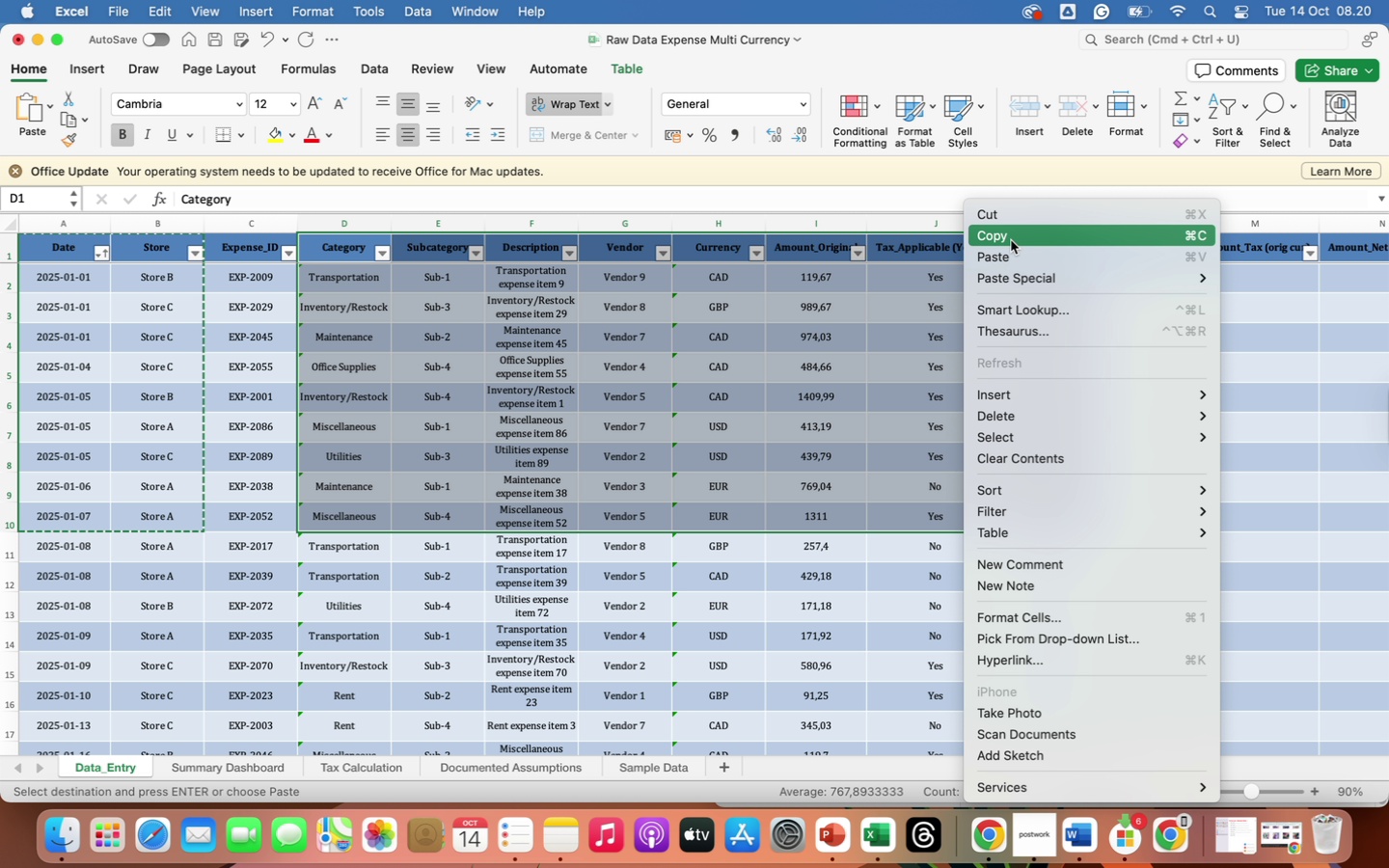 
left_click([1011, 240])
 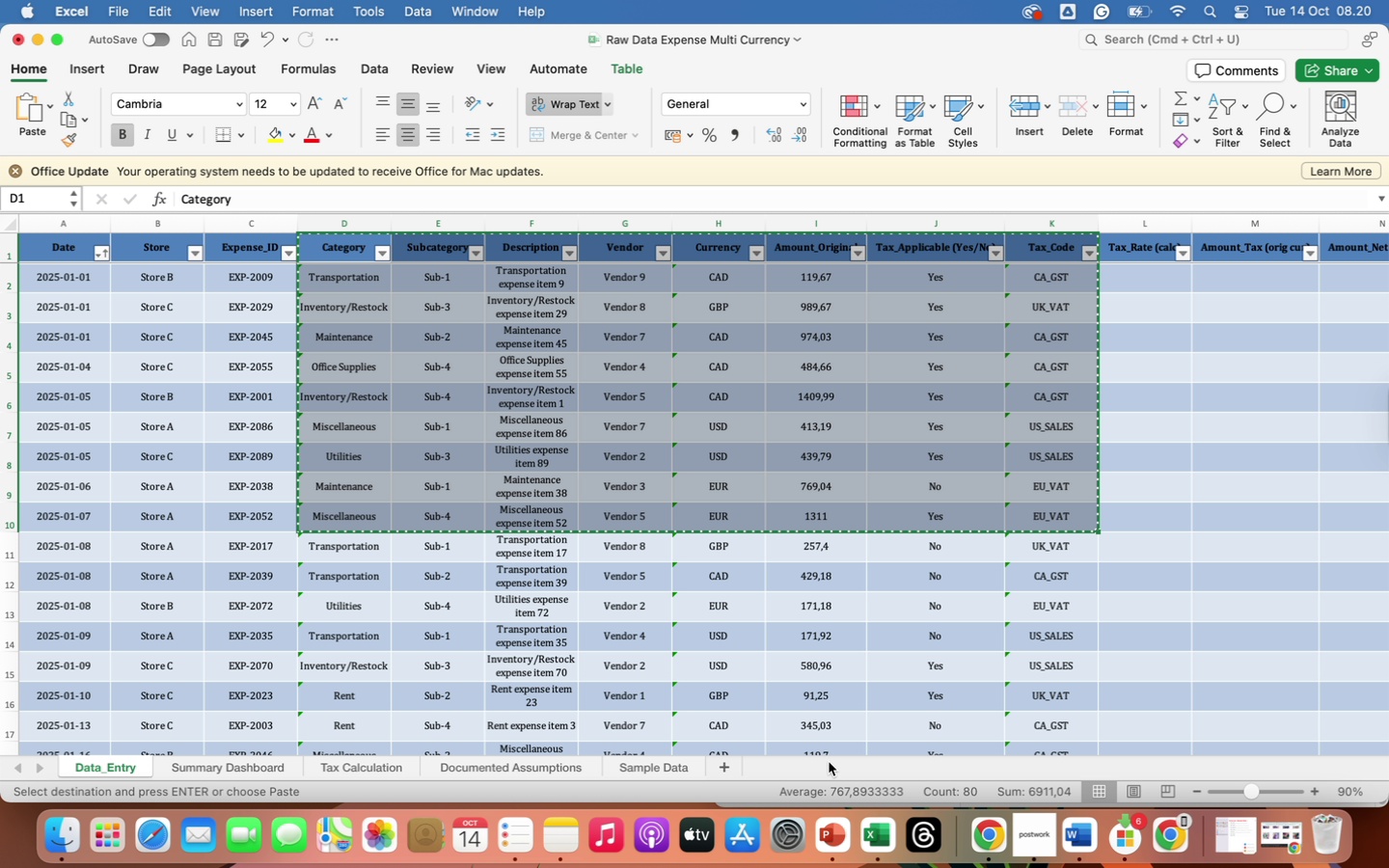 
wait(7.65)
 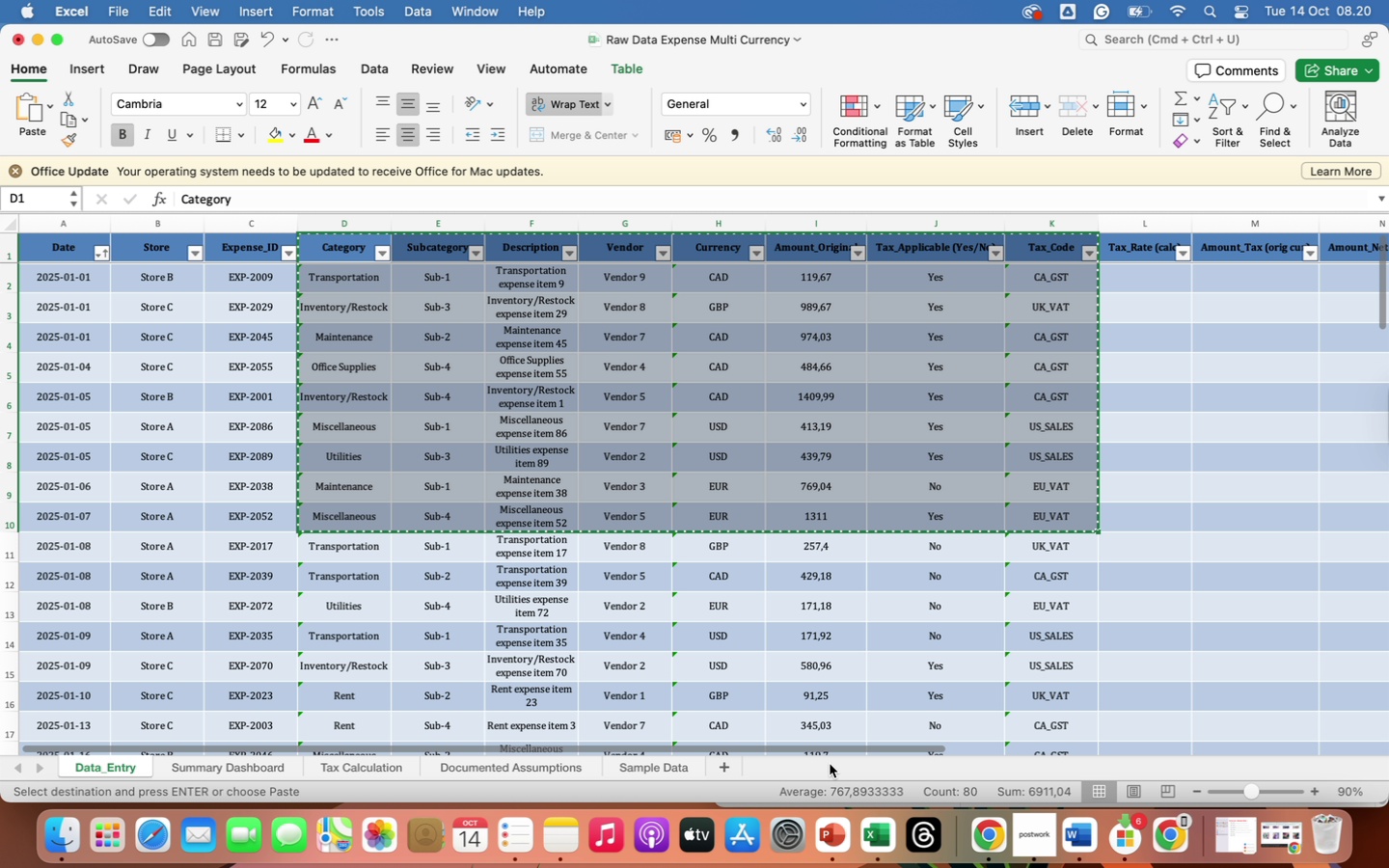 
left_click([668, 766])
 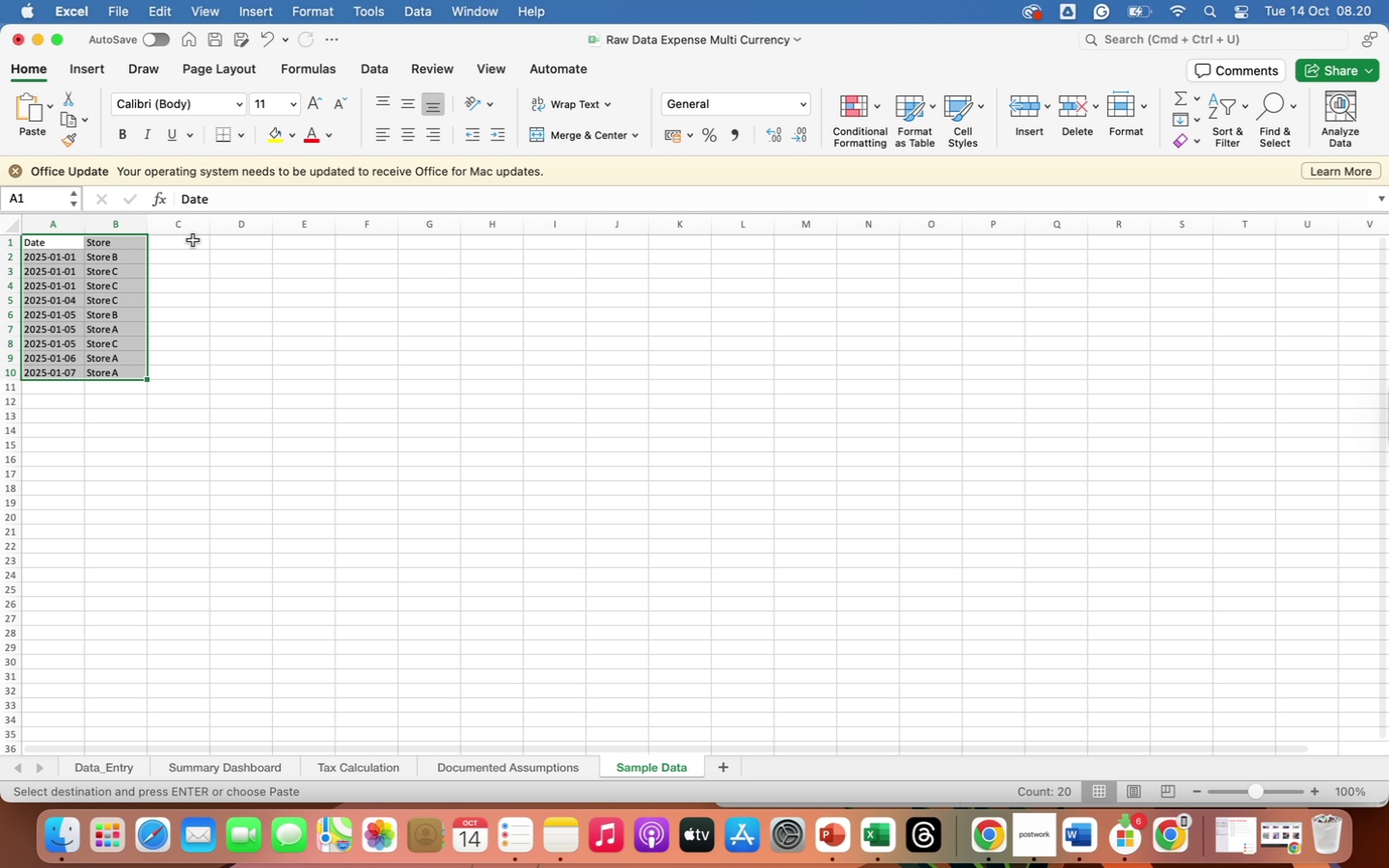 
left_click([196, 249])
 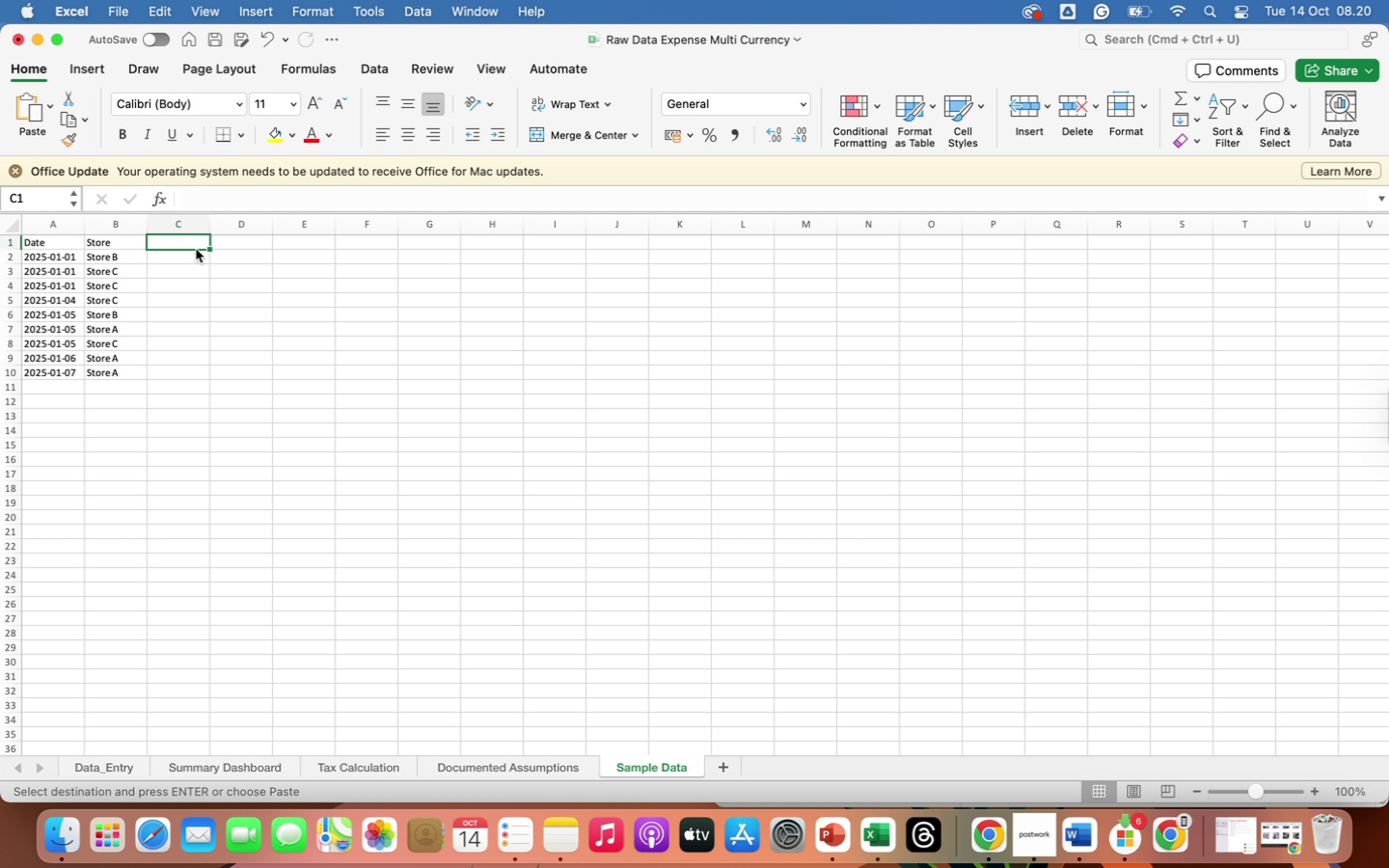 
left_click([196, 249])
 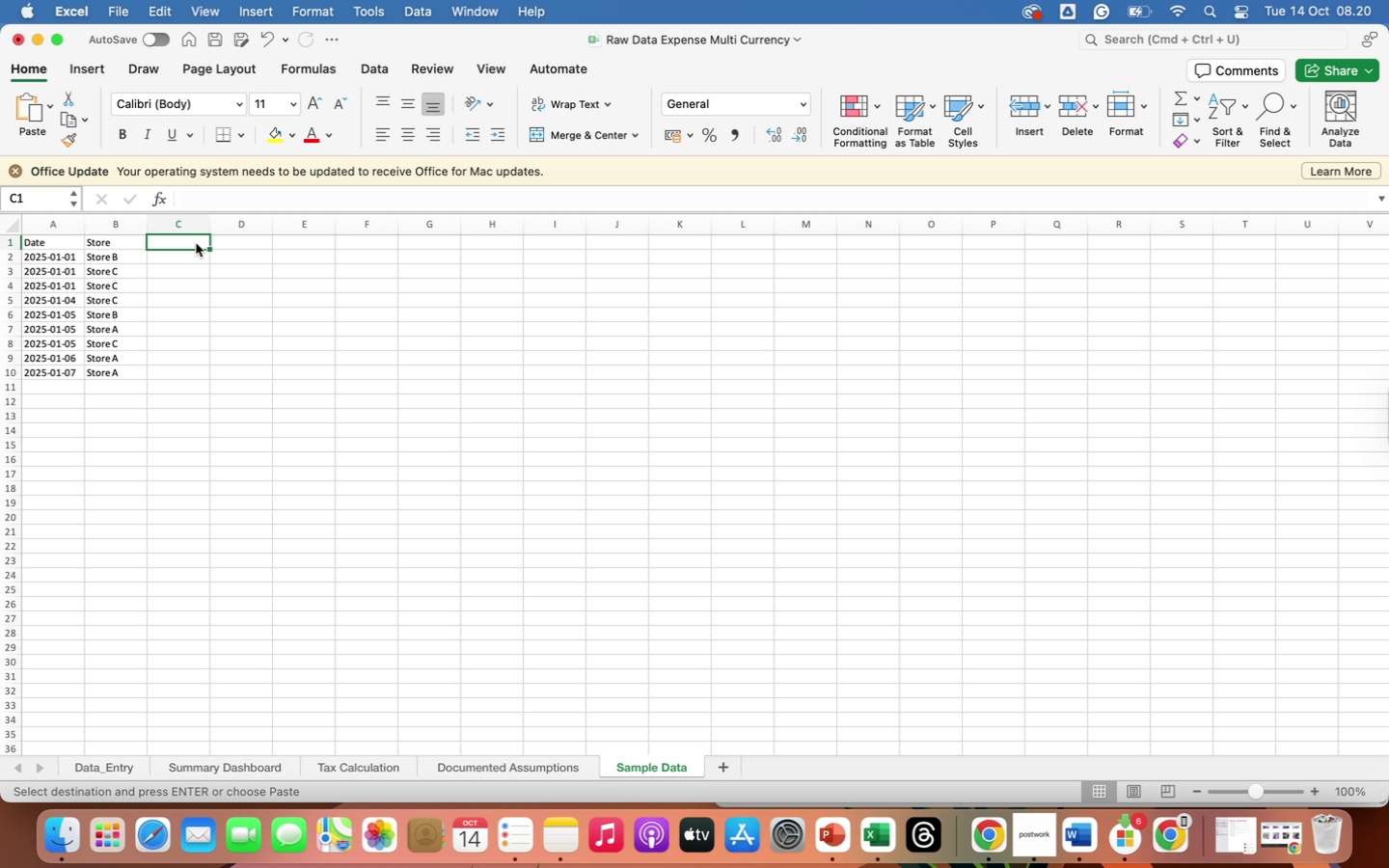 
right_click([196, 243])
 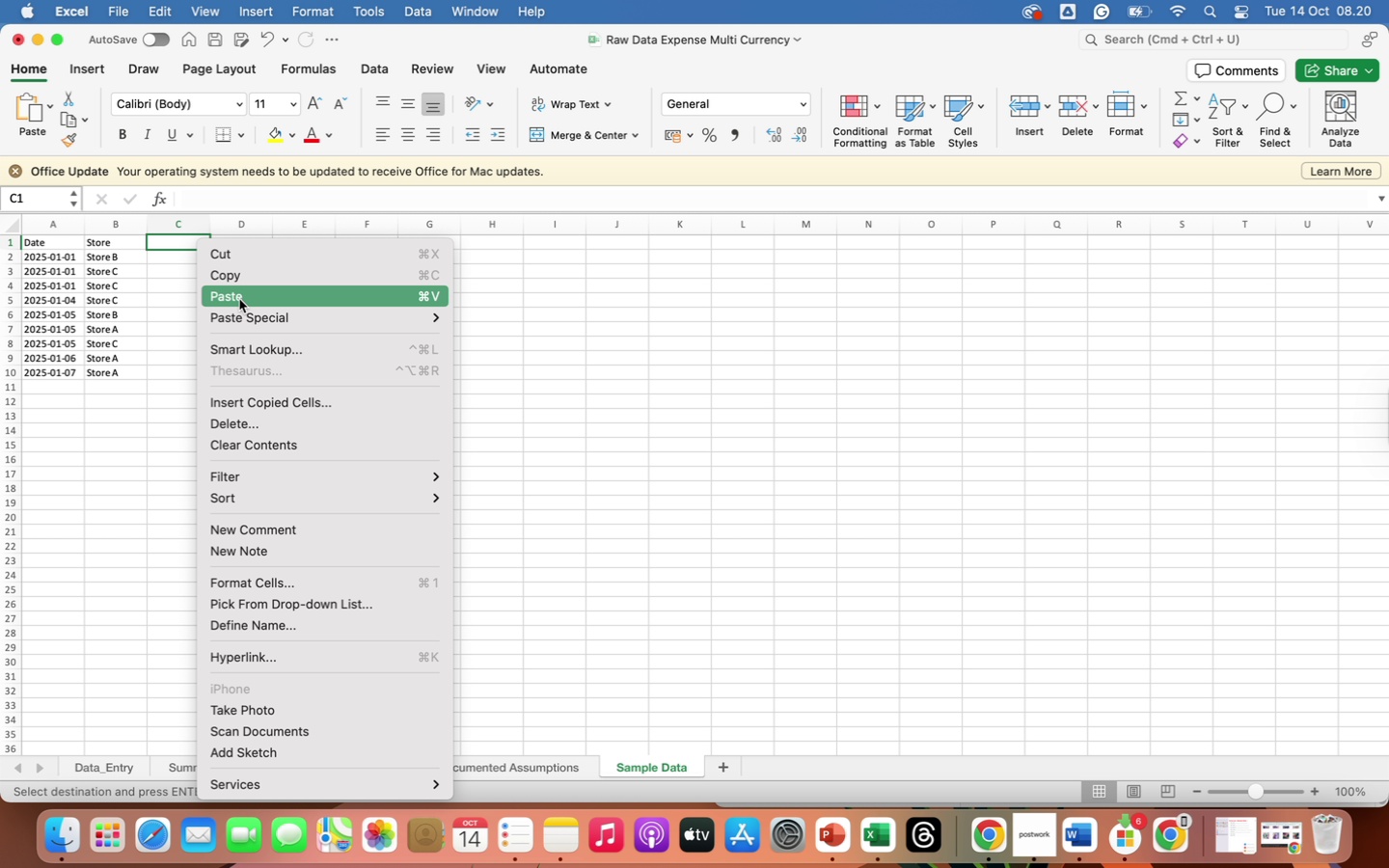 
left_click([239, 299])
 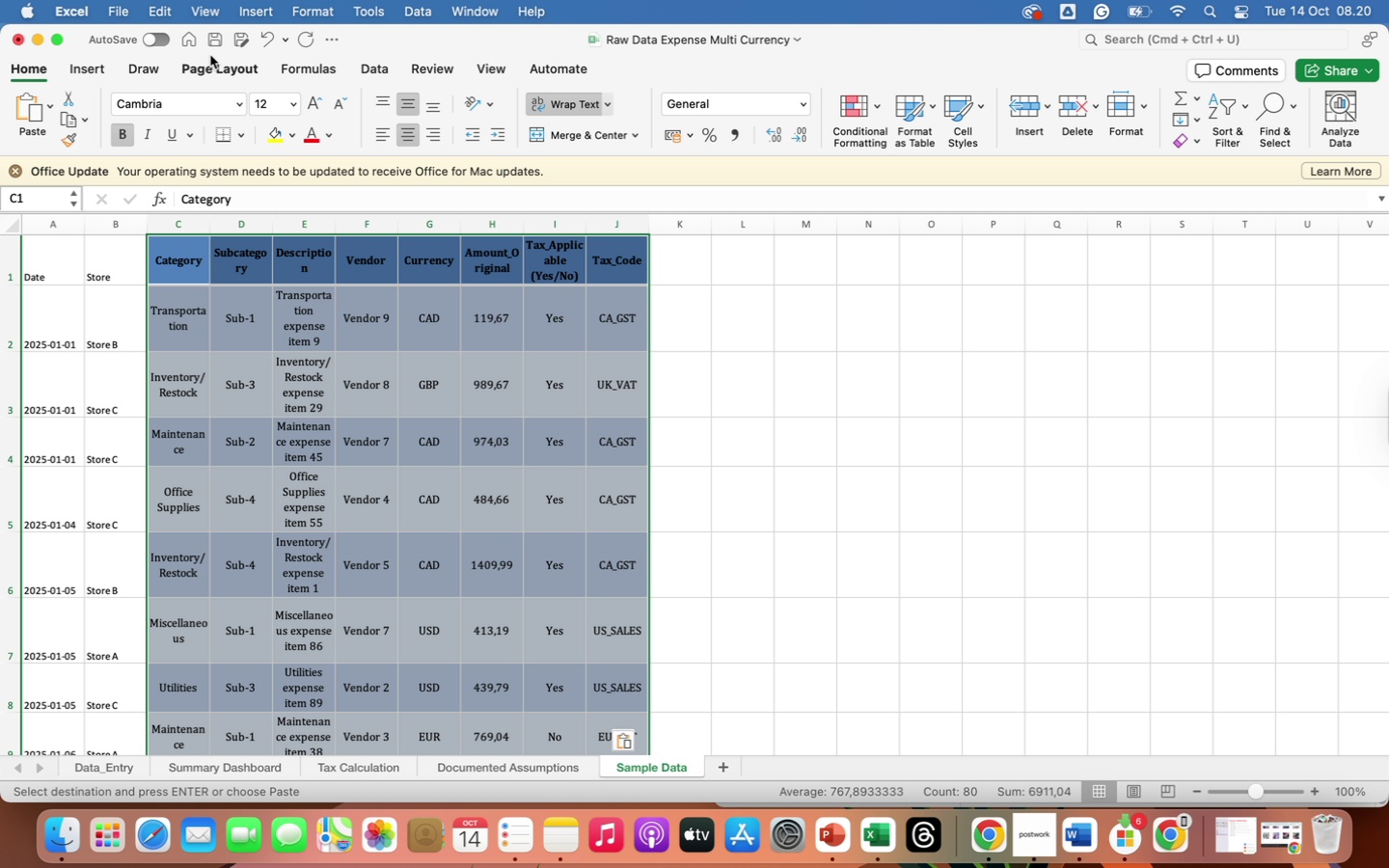 
left_click([266, 39])
 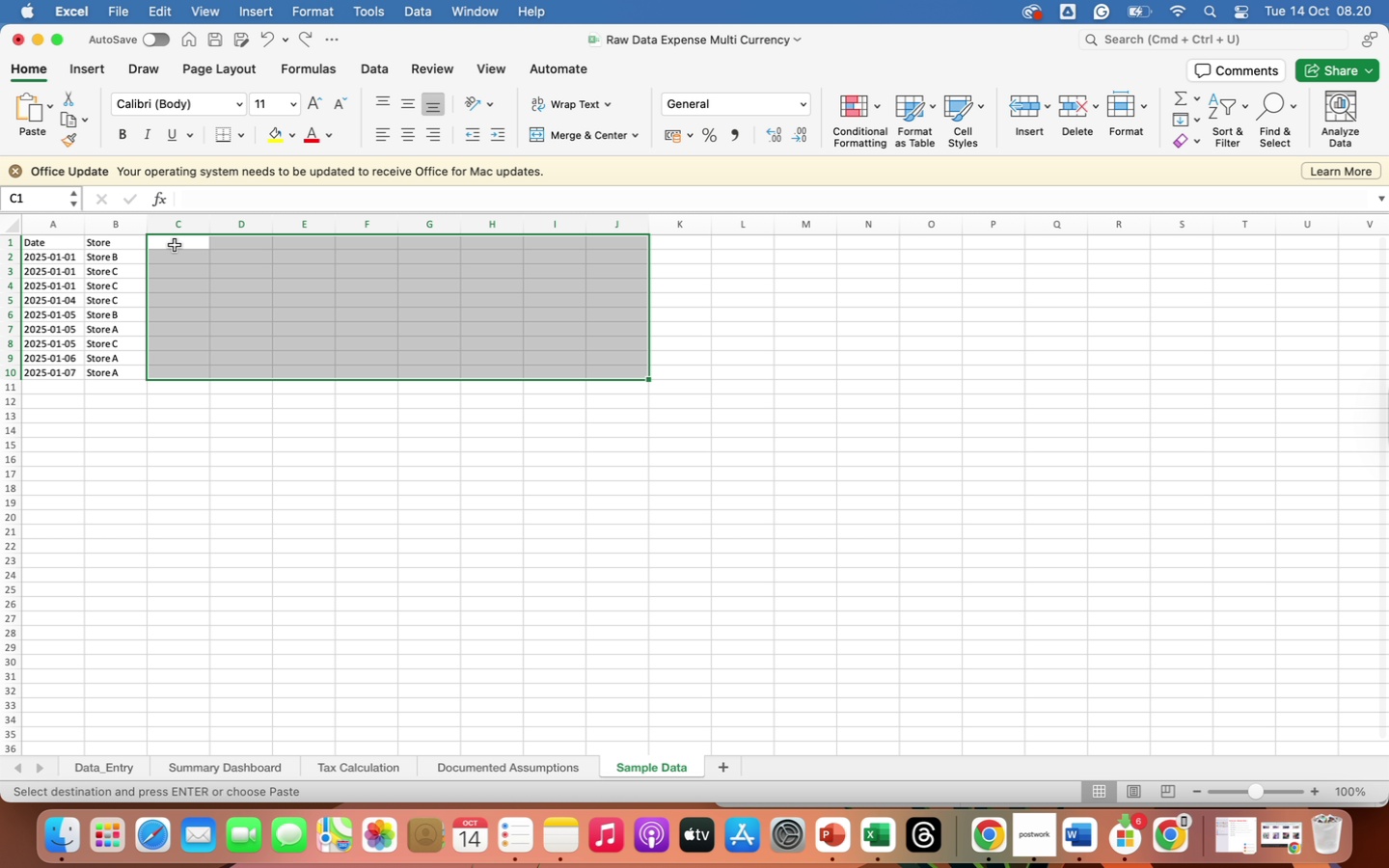 
left_click([175, 245])
 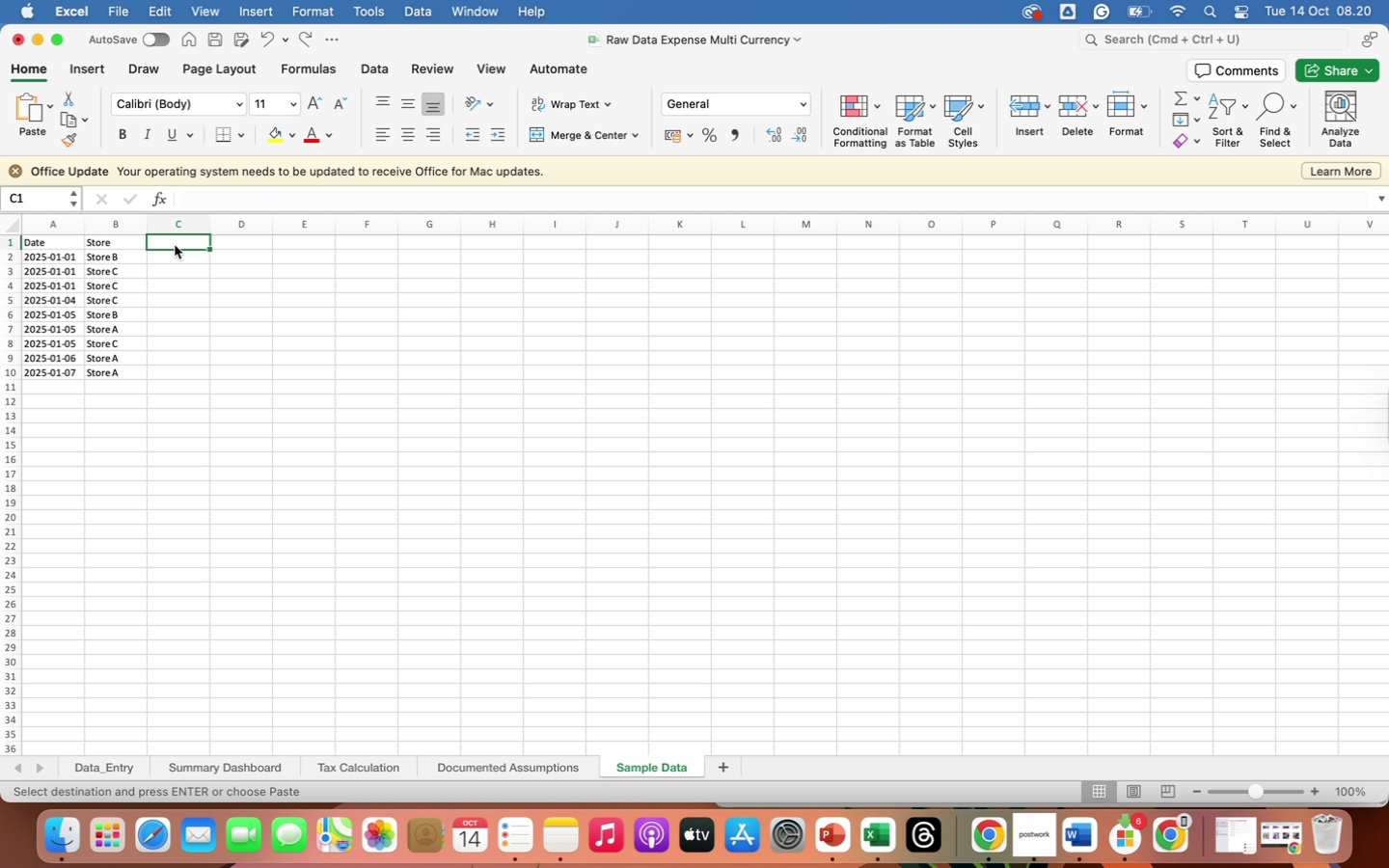 
right_click([175, 245])
 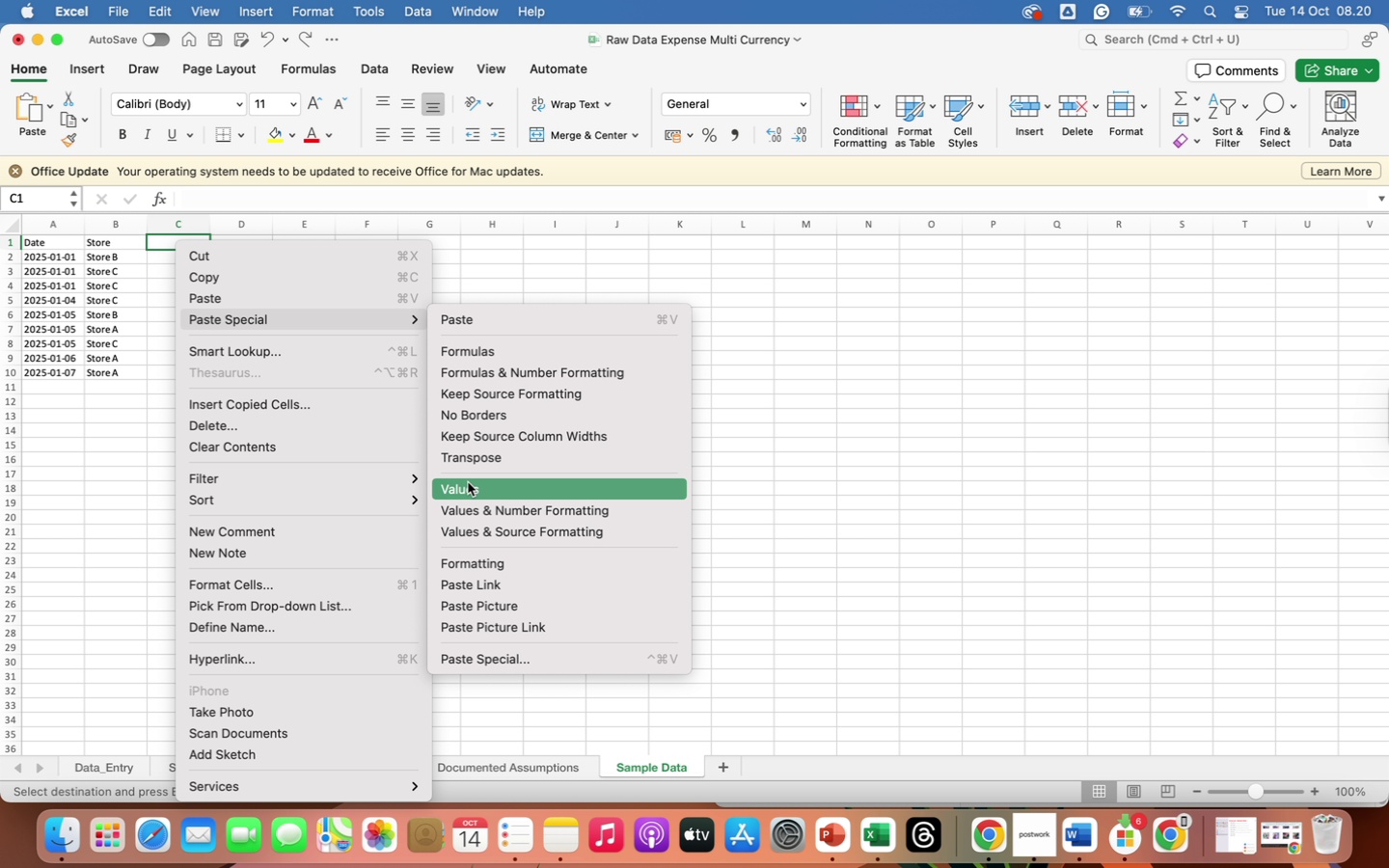 
wait(6.87)
 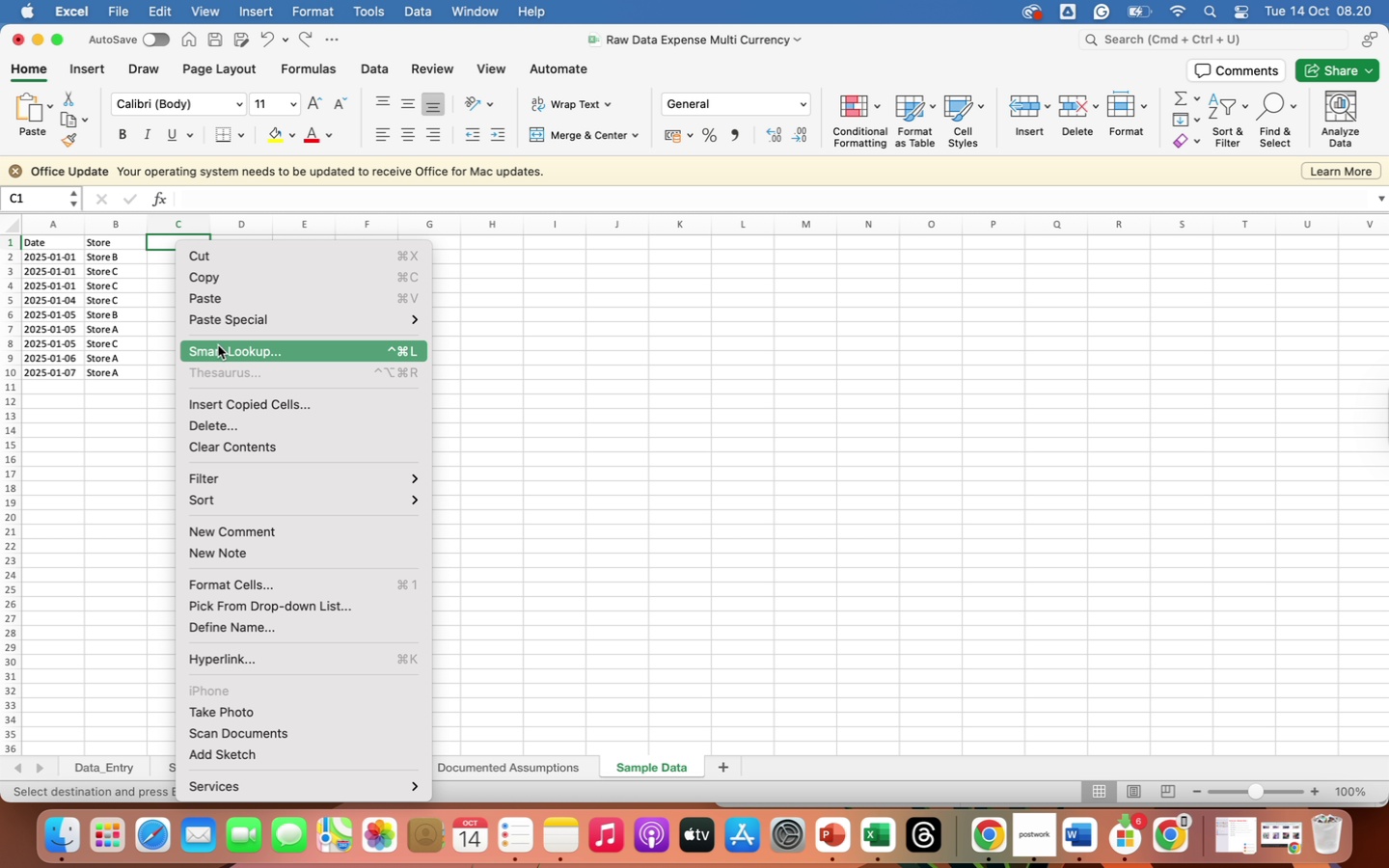 
left_click([470, 484])
 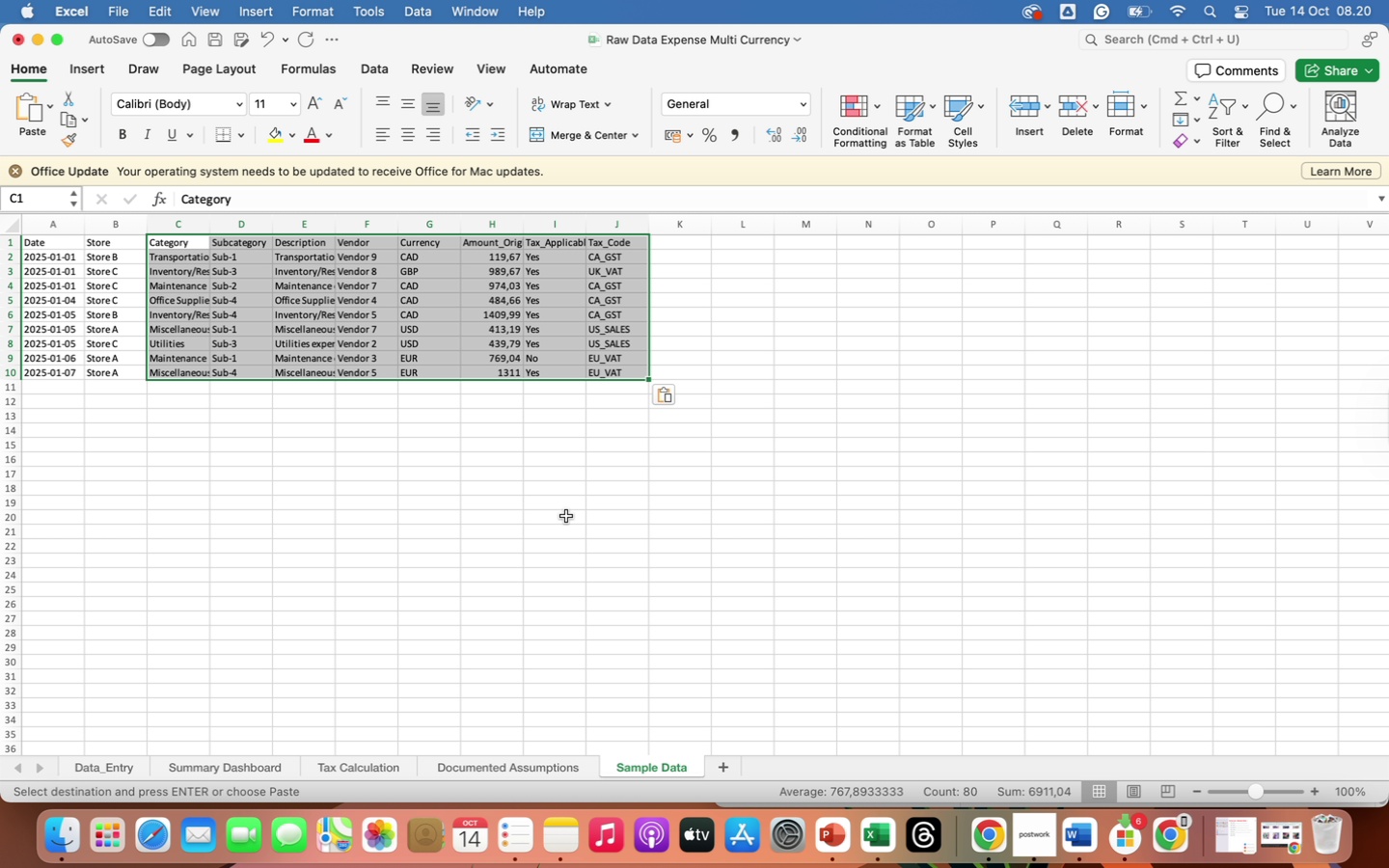 
left_click([571, 529])
 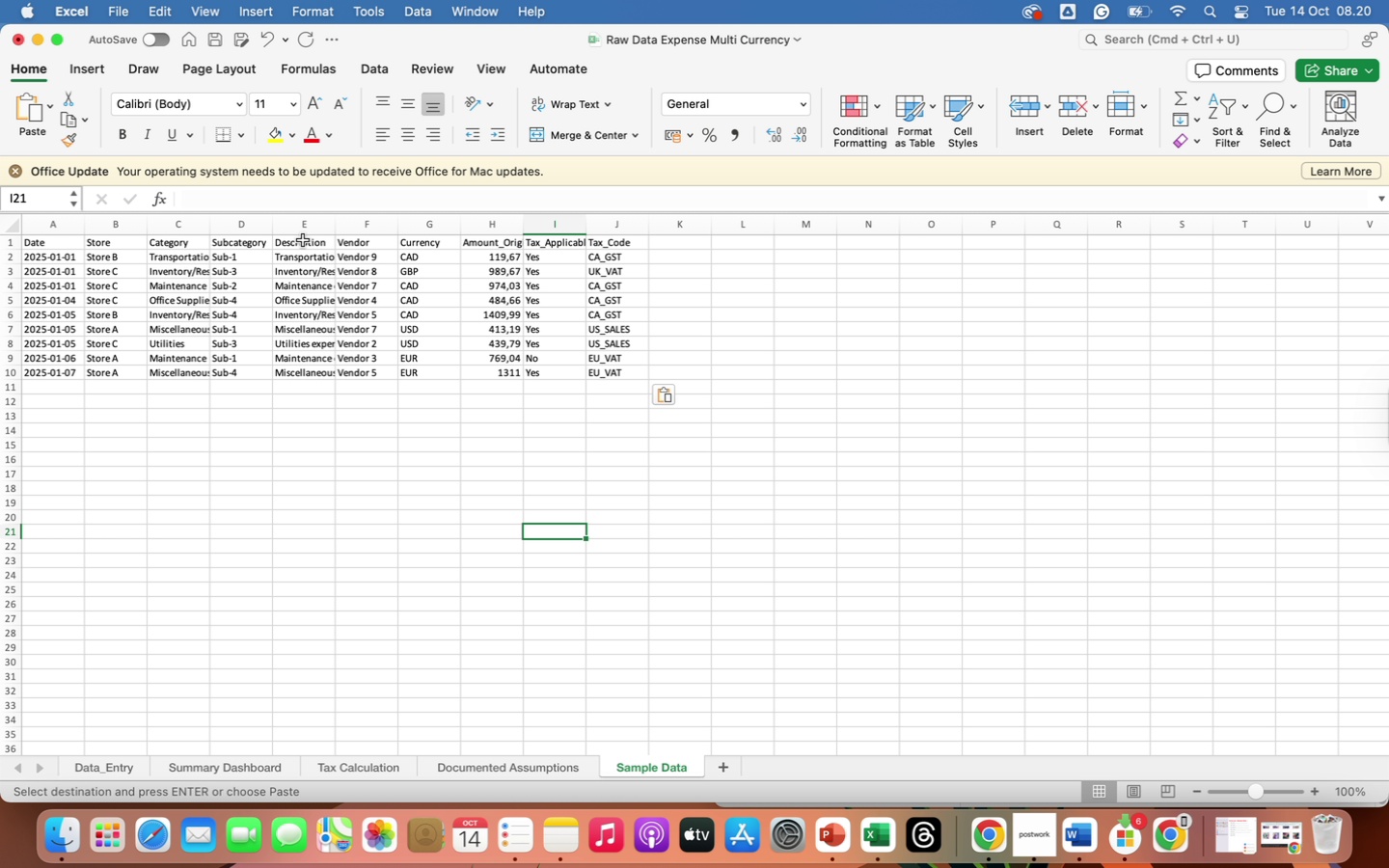 
left_click([301, 243])
 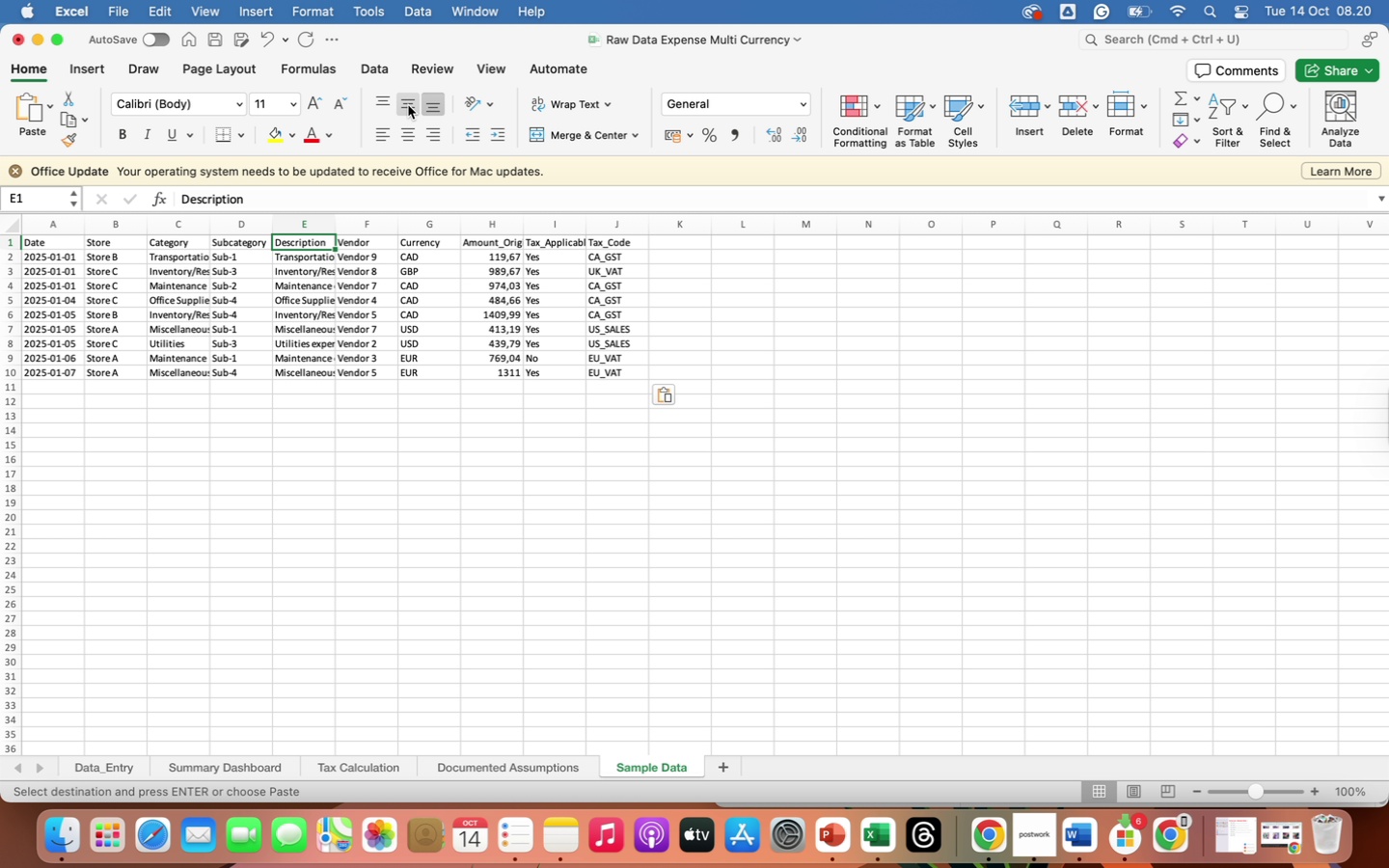 
left_click([408, 105])
 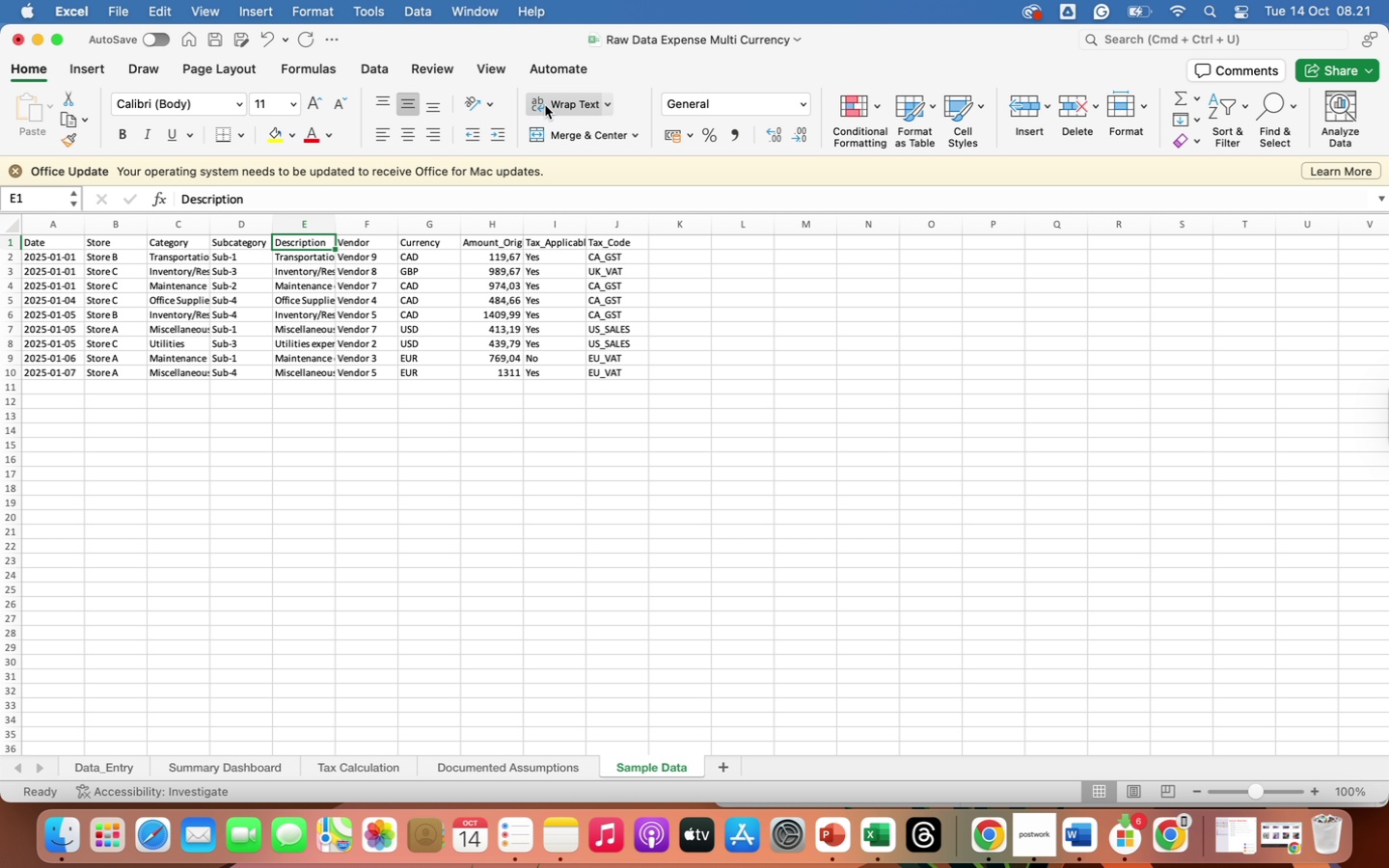 
left_click([547, 104])
 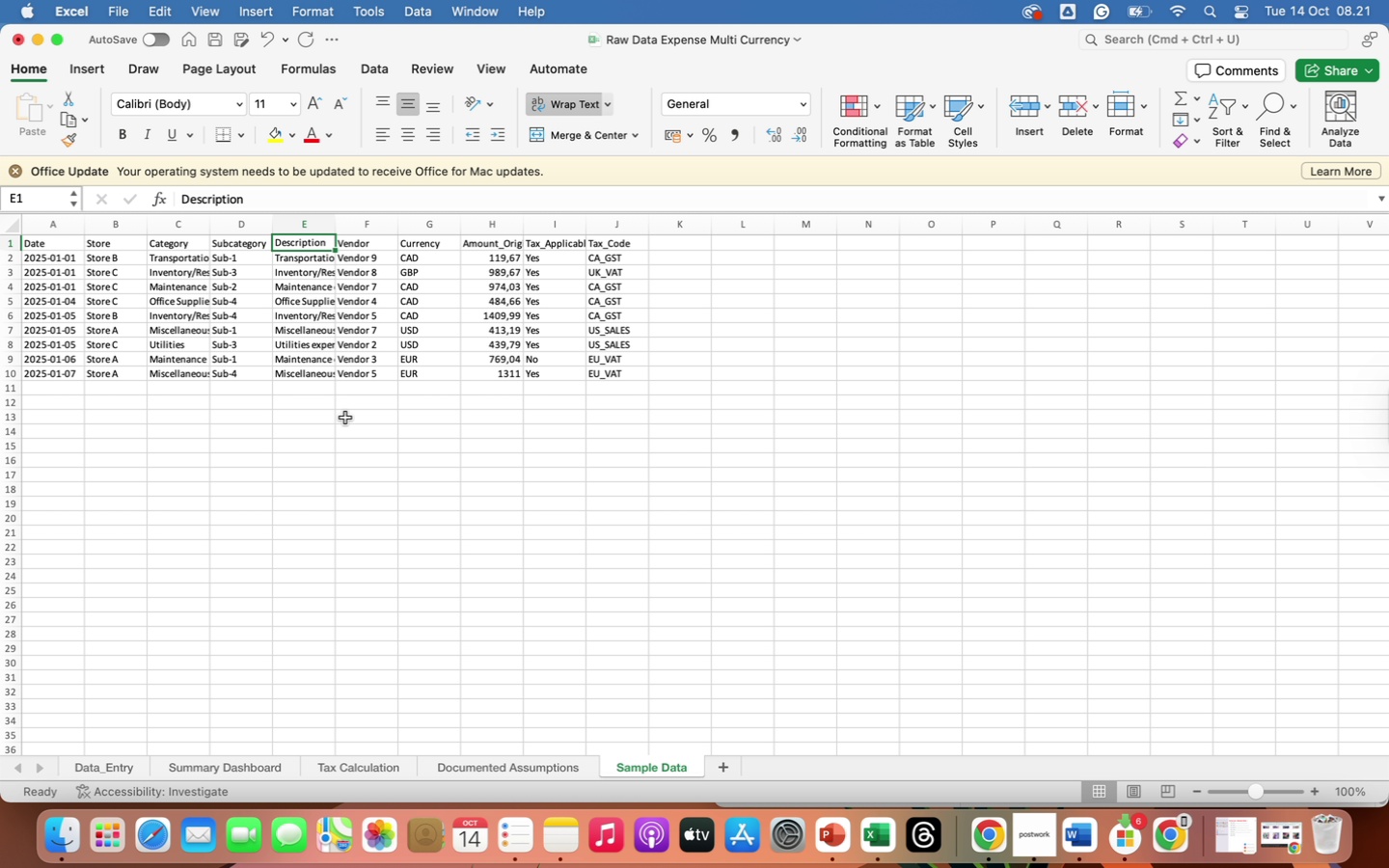 
left_click([346, 464])
 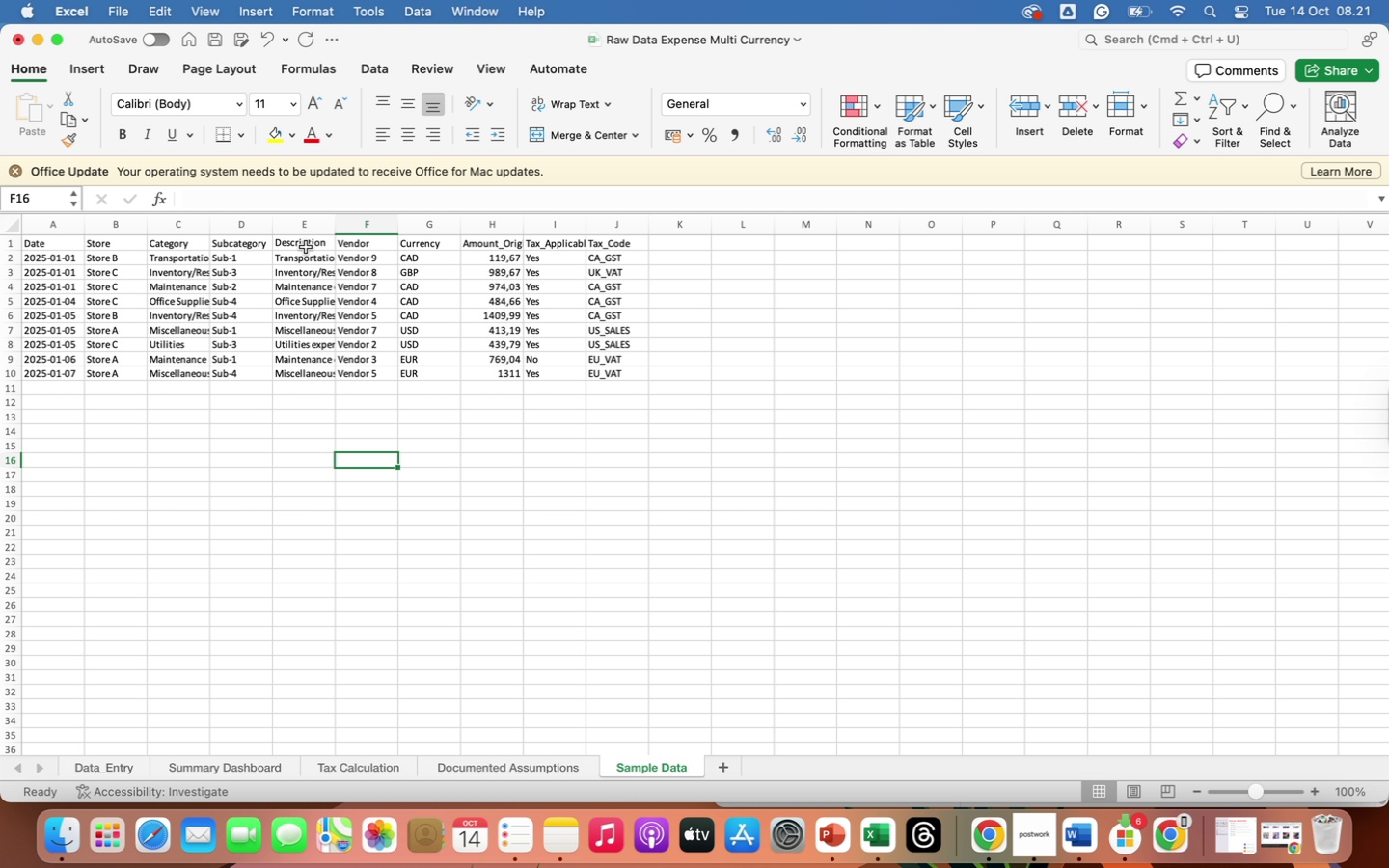 
left_click([306, 247])
 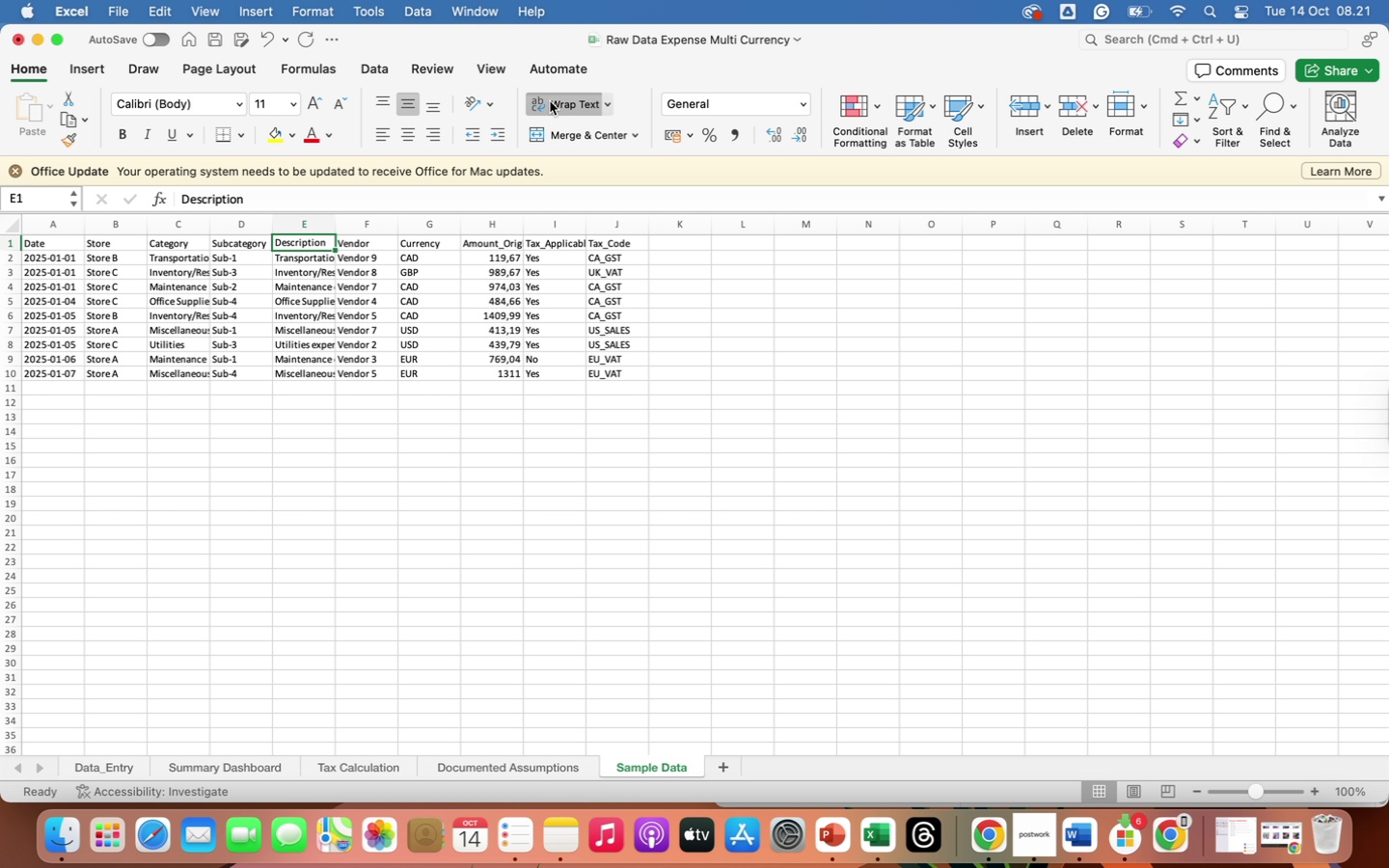 
left_click([550, 101])
 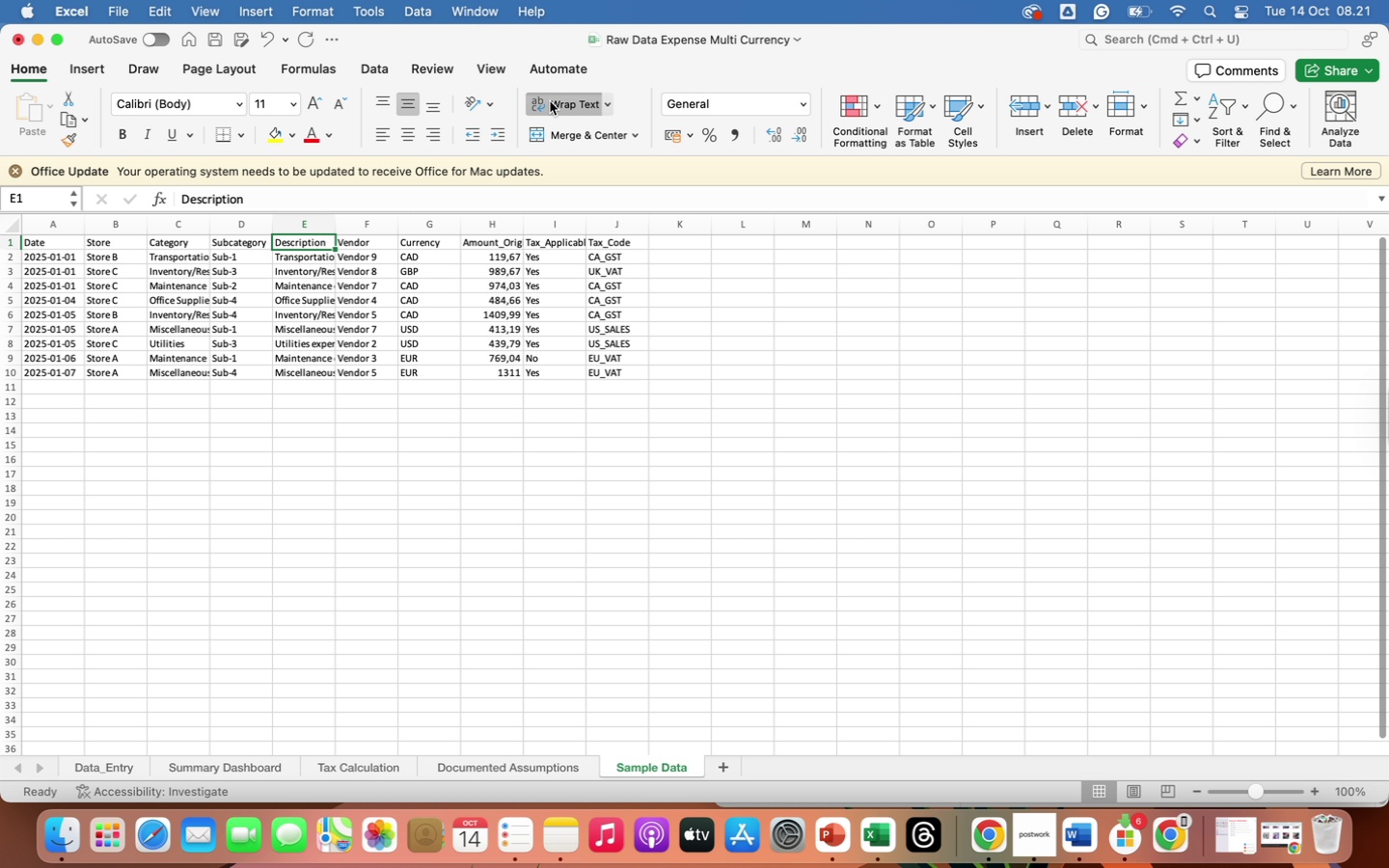 
left_click([550, 101])
 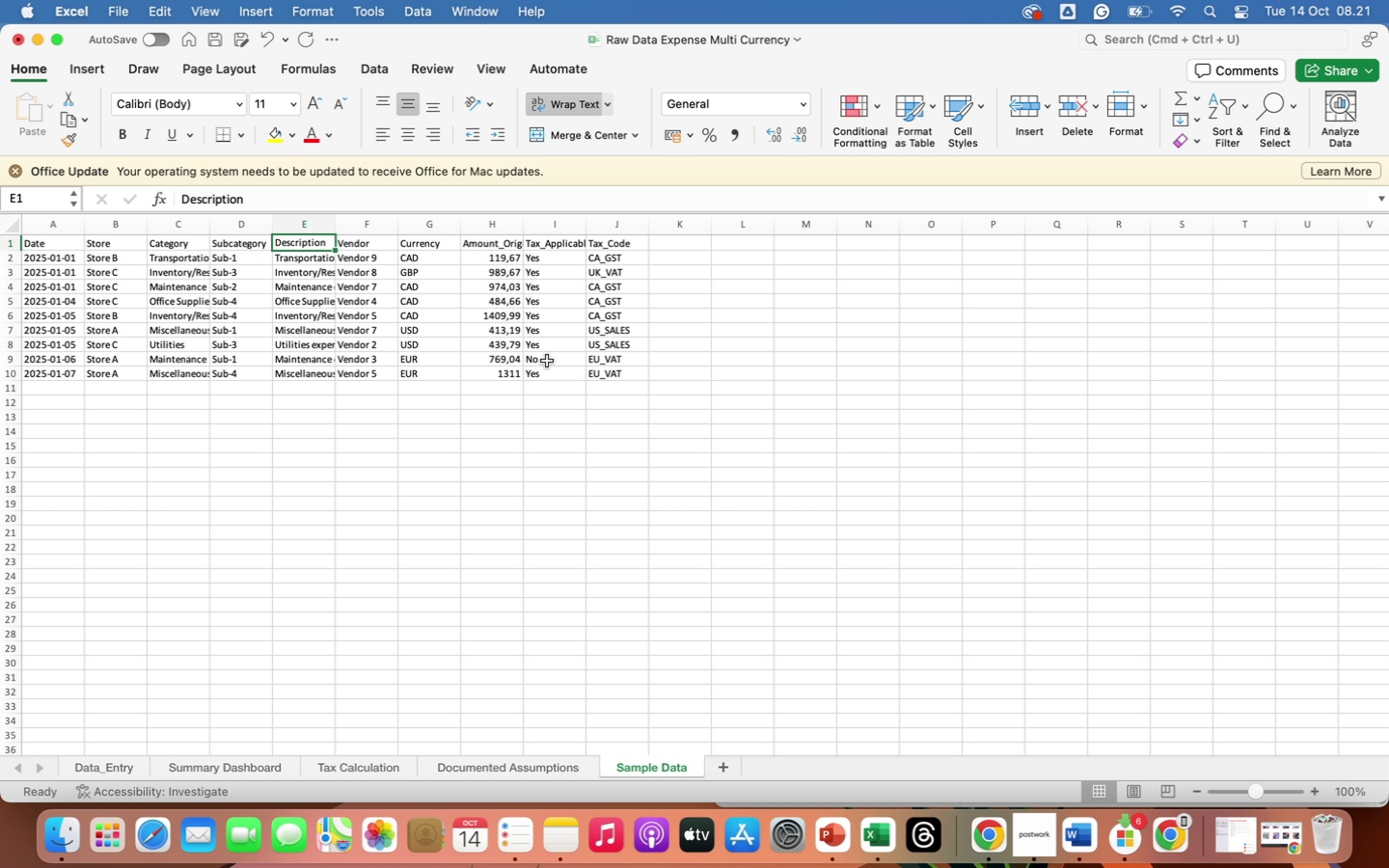 
wait(11.26)
 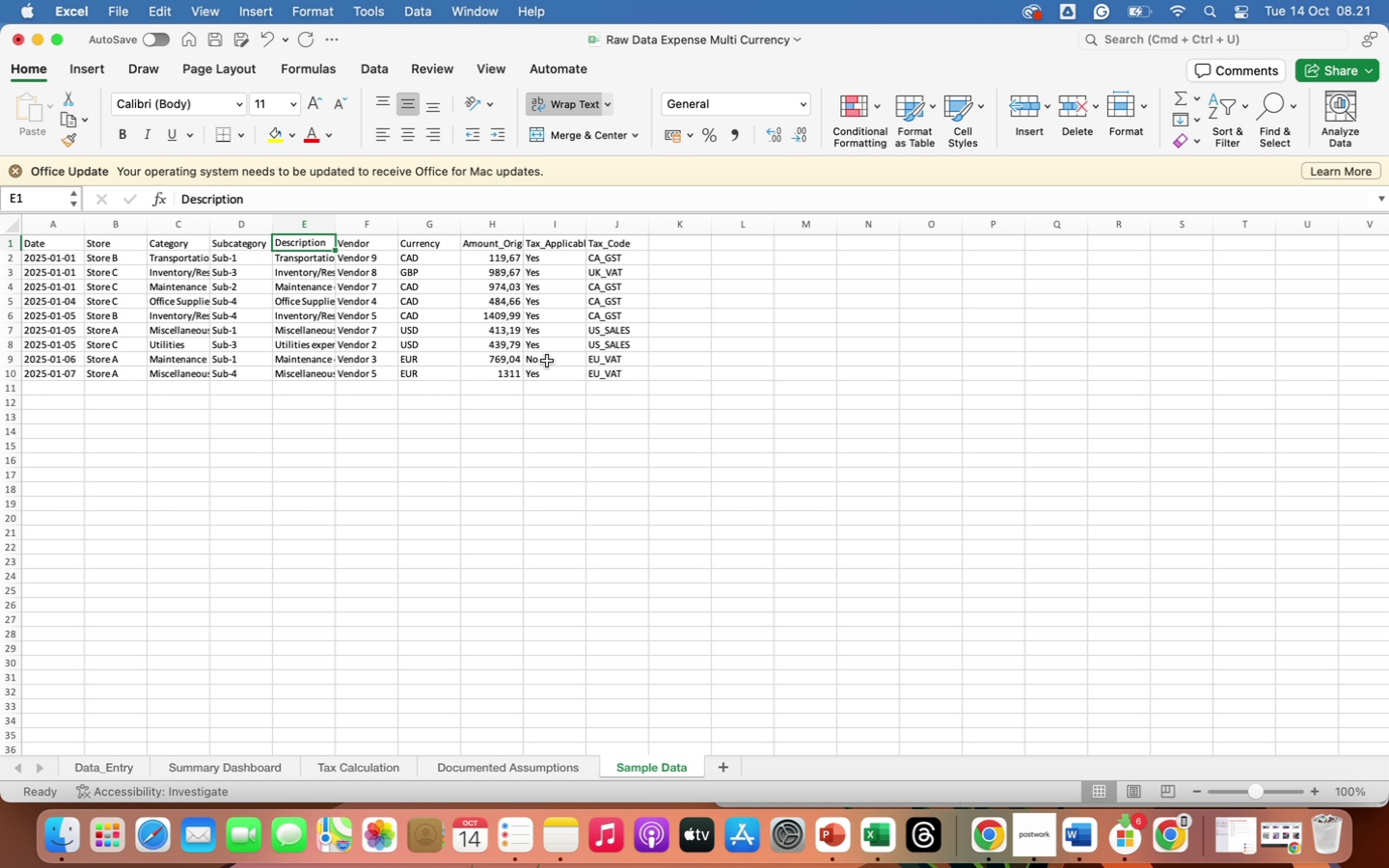 
left_click_drag(start_coordinate=[69, 246], to_coordinate=[623, 376])
 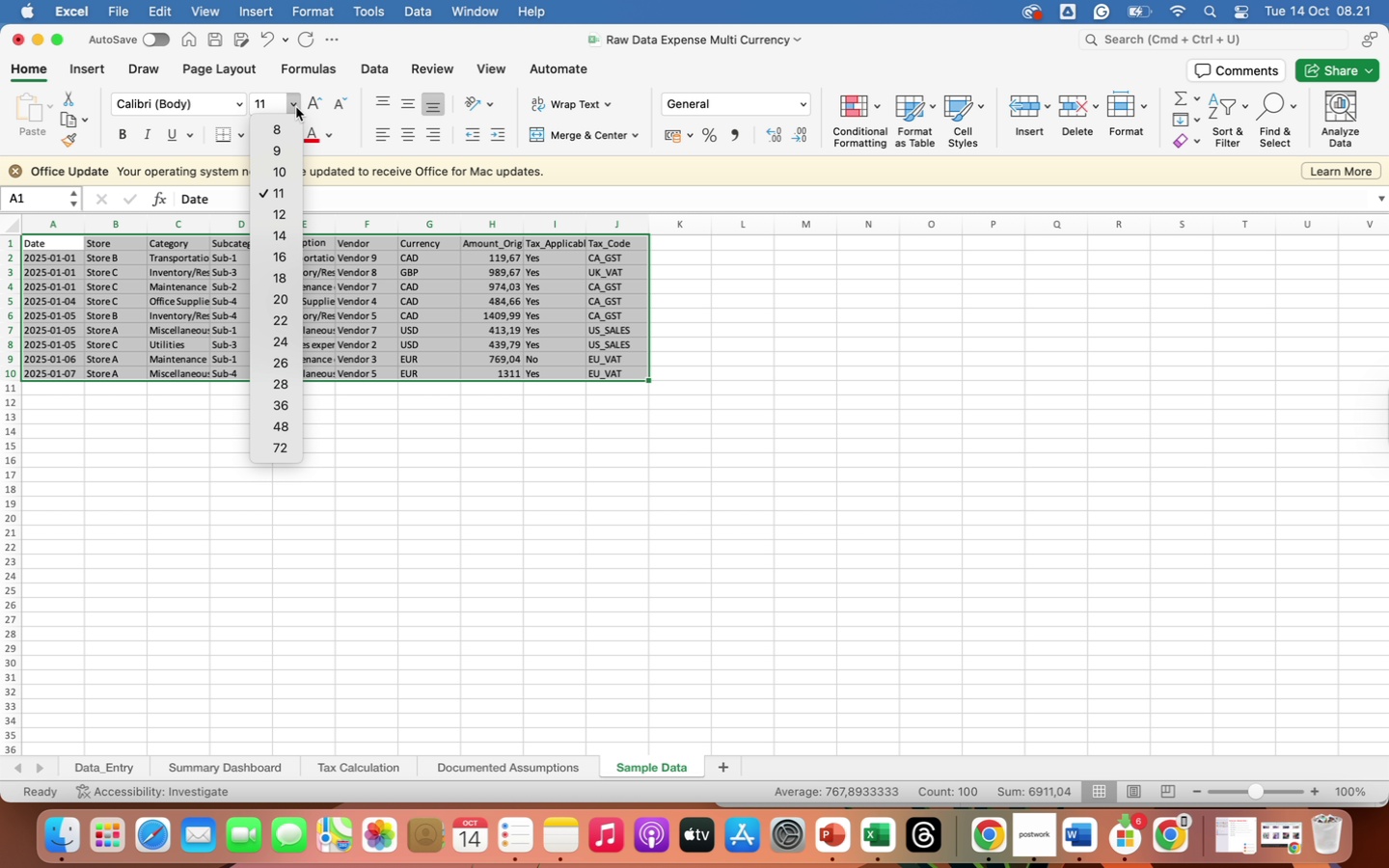 
left_click([296, 107])
 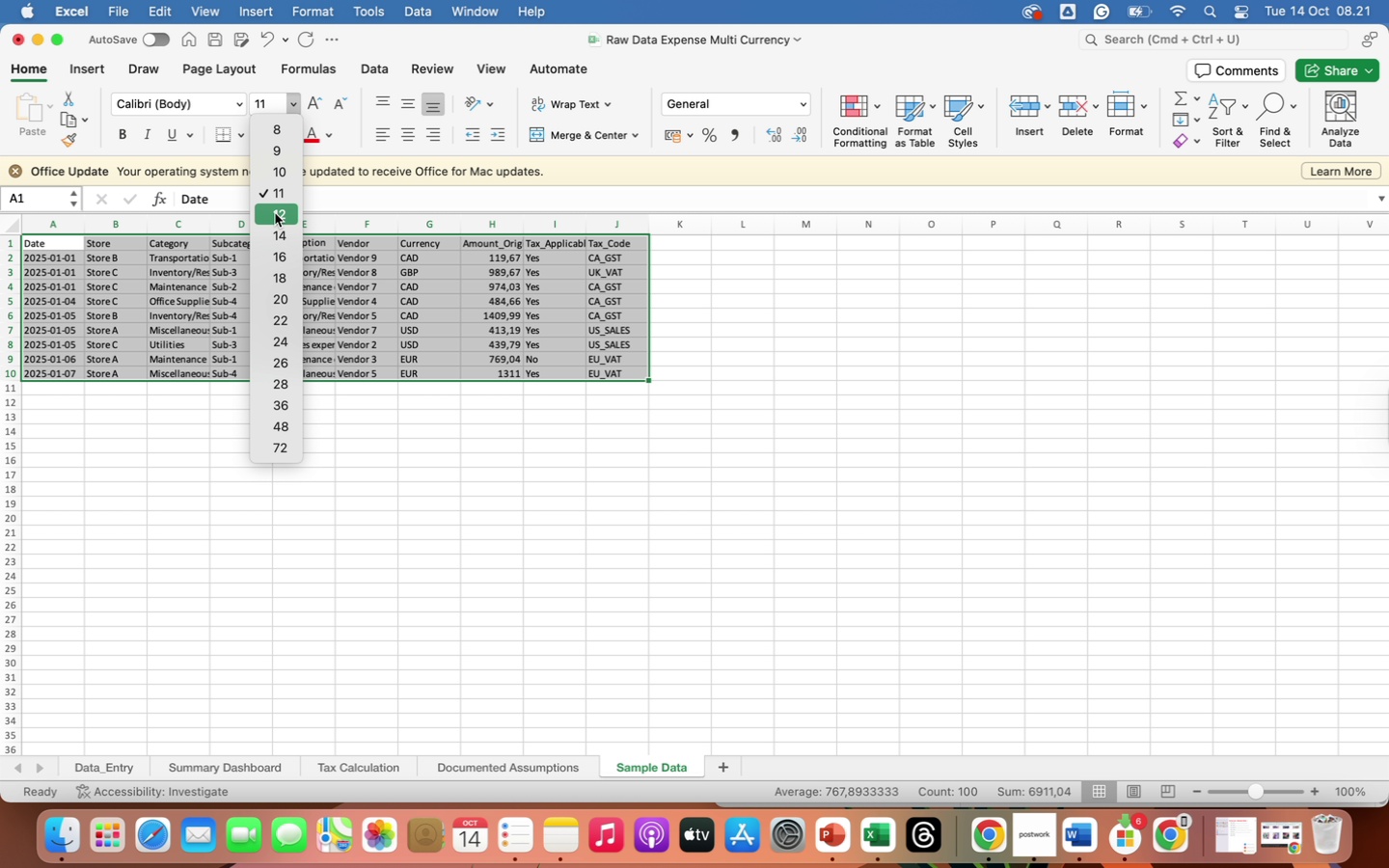 
left_click([275, 213])
 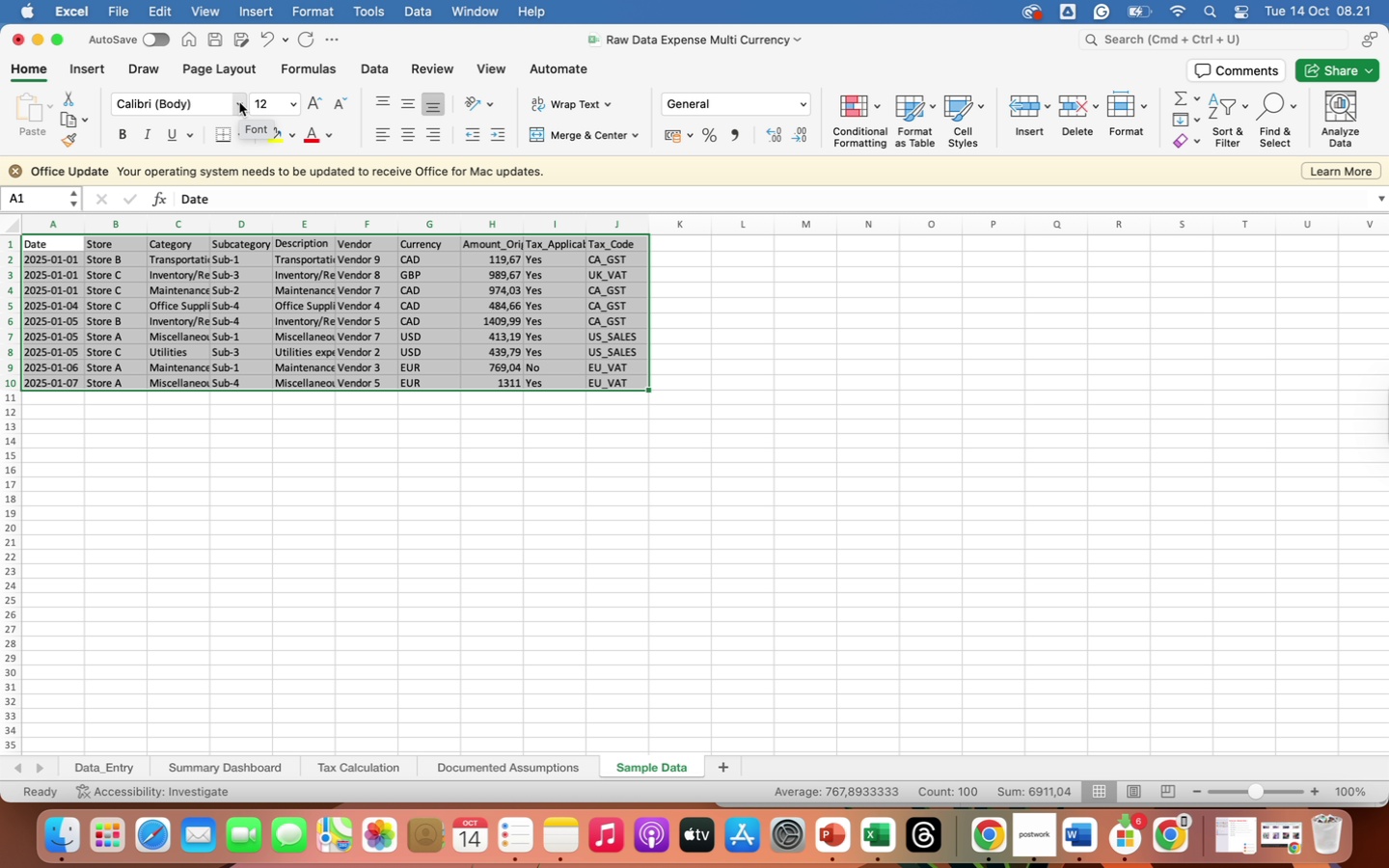 
left_click([239, 102])
 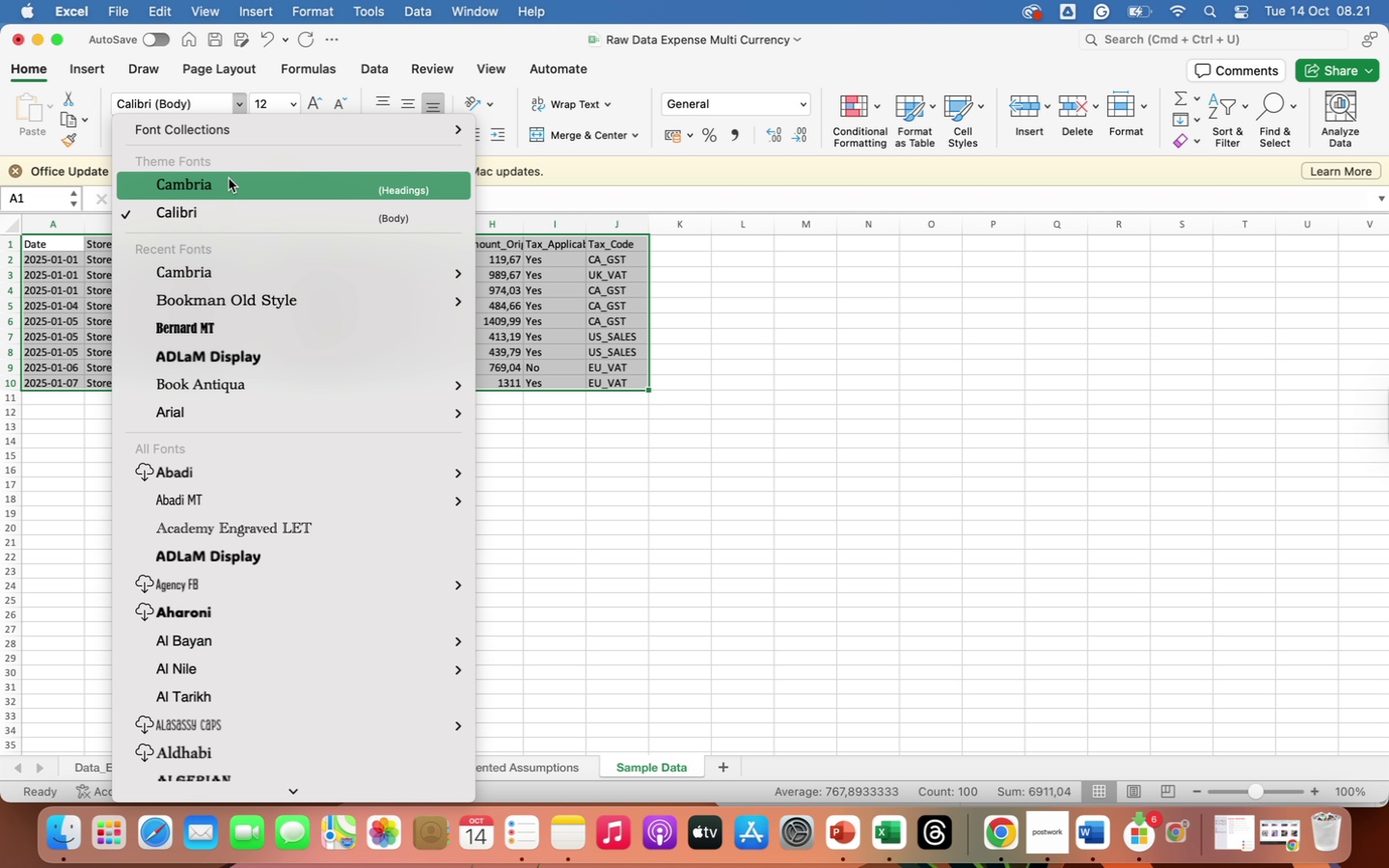 
left_click([227, 178])
 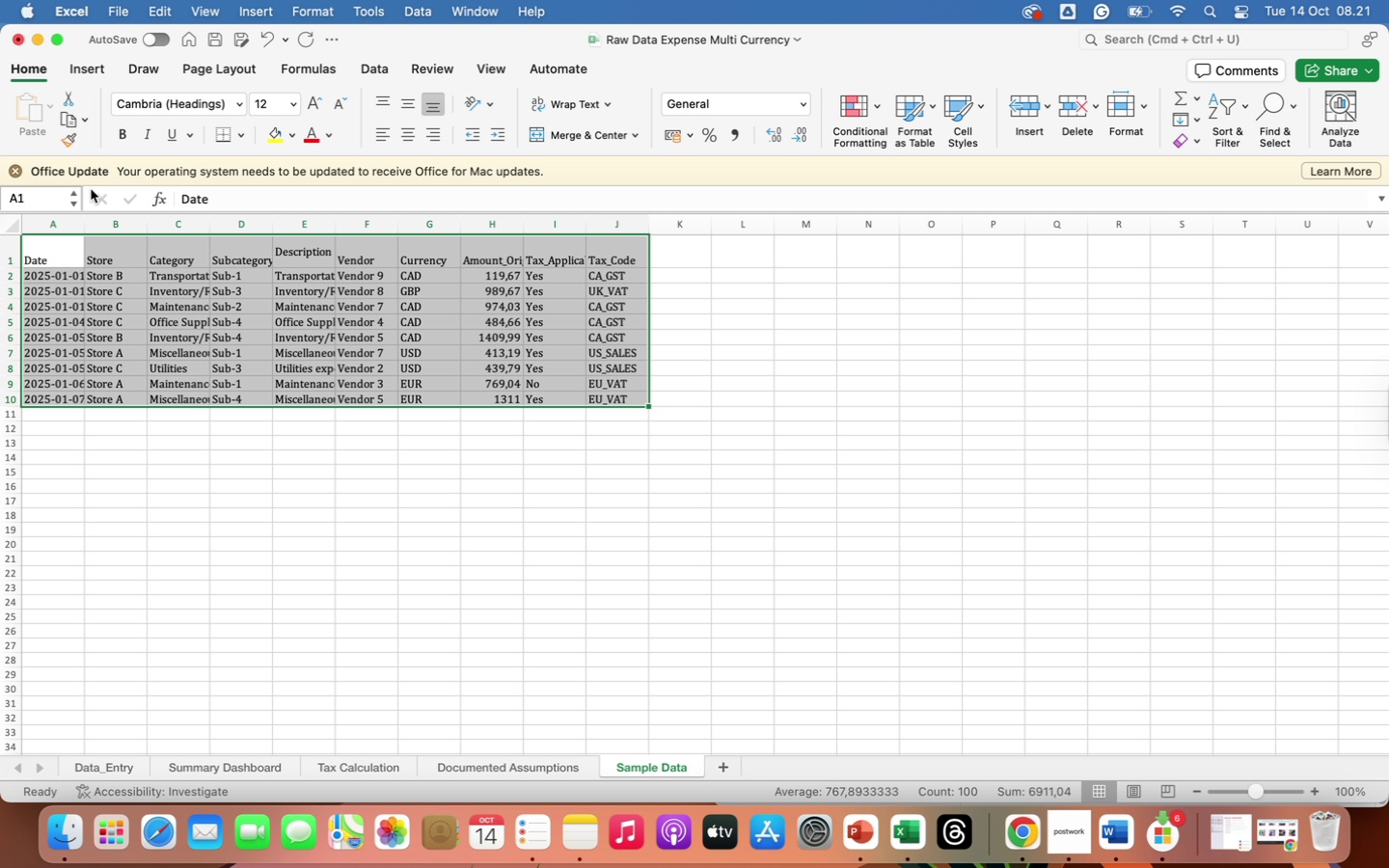 
left_click([406, 100])
 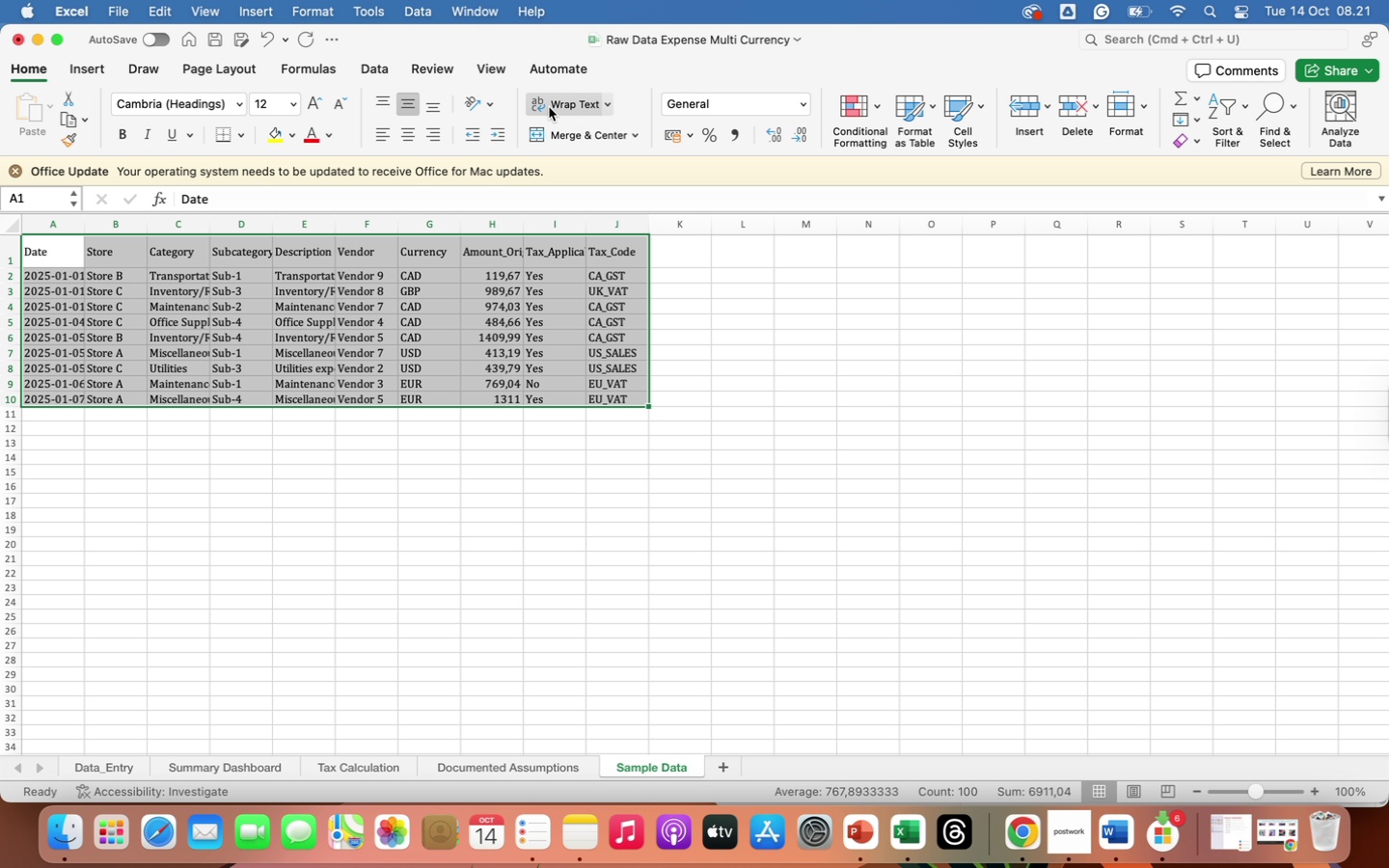 
left_click([554, 107])
 